 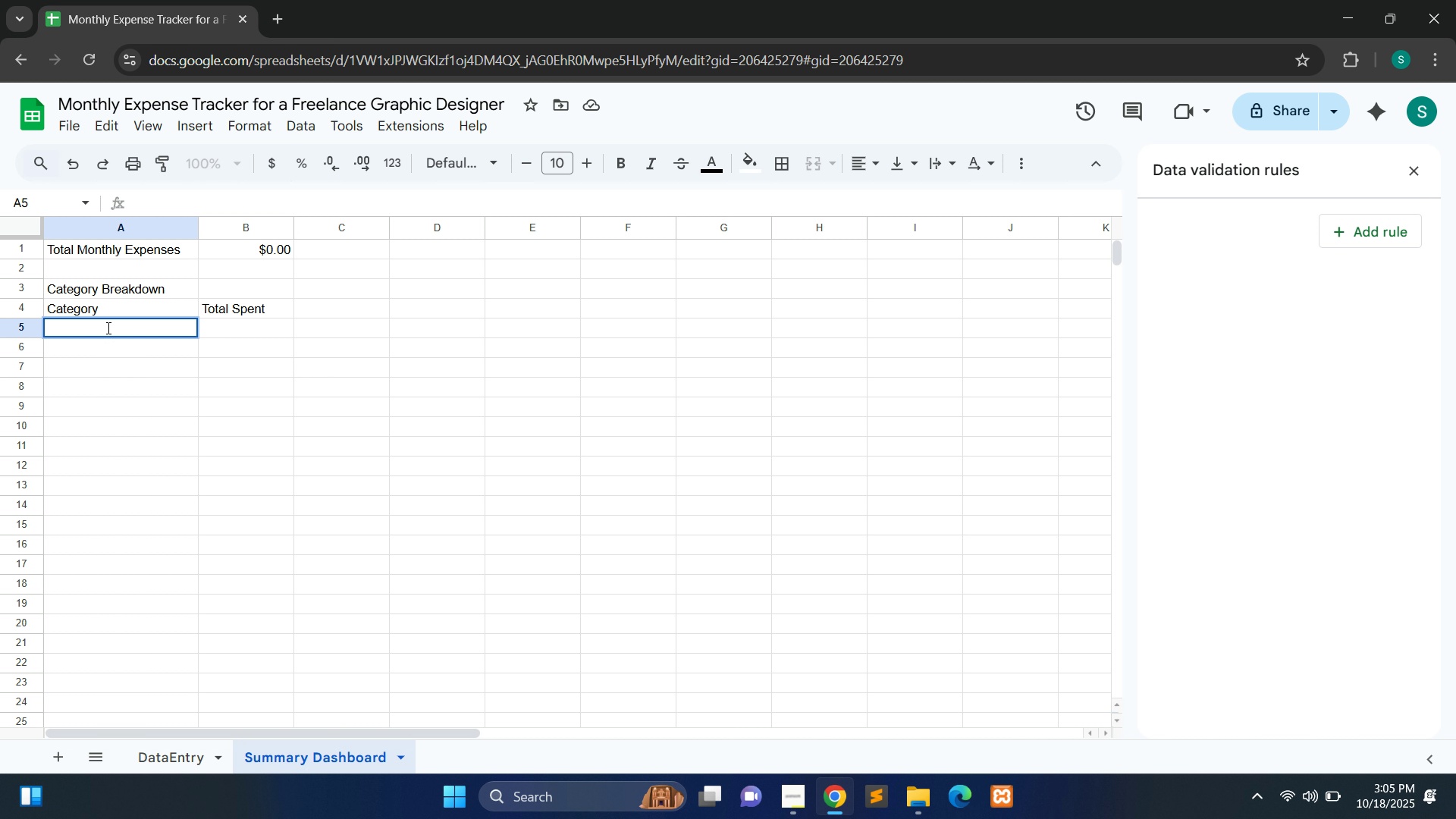 
hold_key(key=ShiftLeft, duration=1.53)
 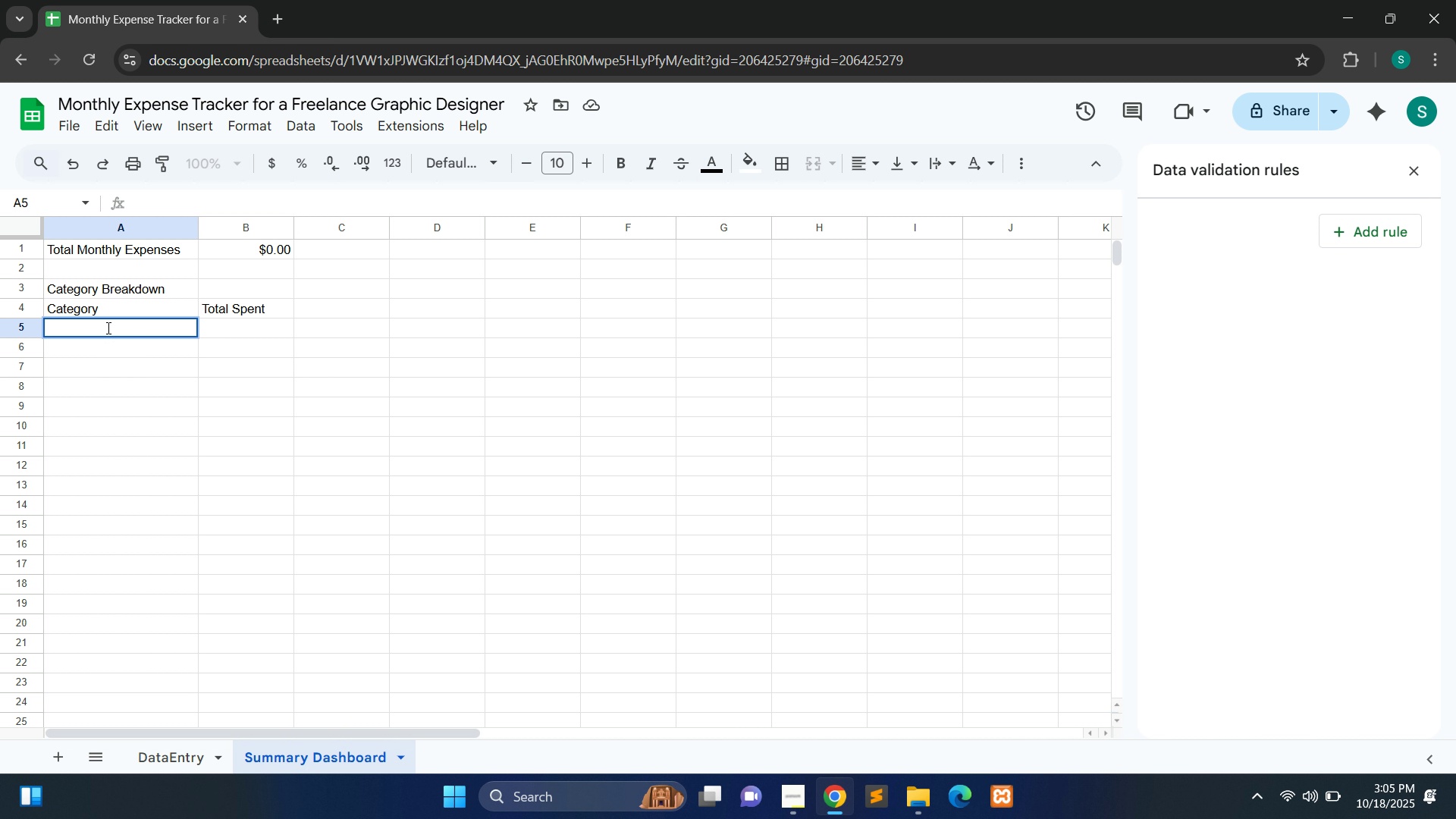 
hold_key(key=ShiftLeft, duration=1.53)
 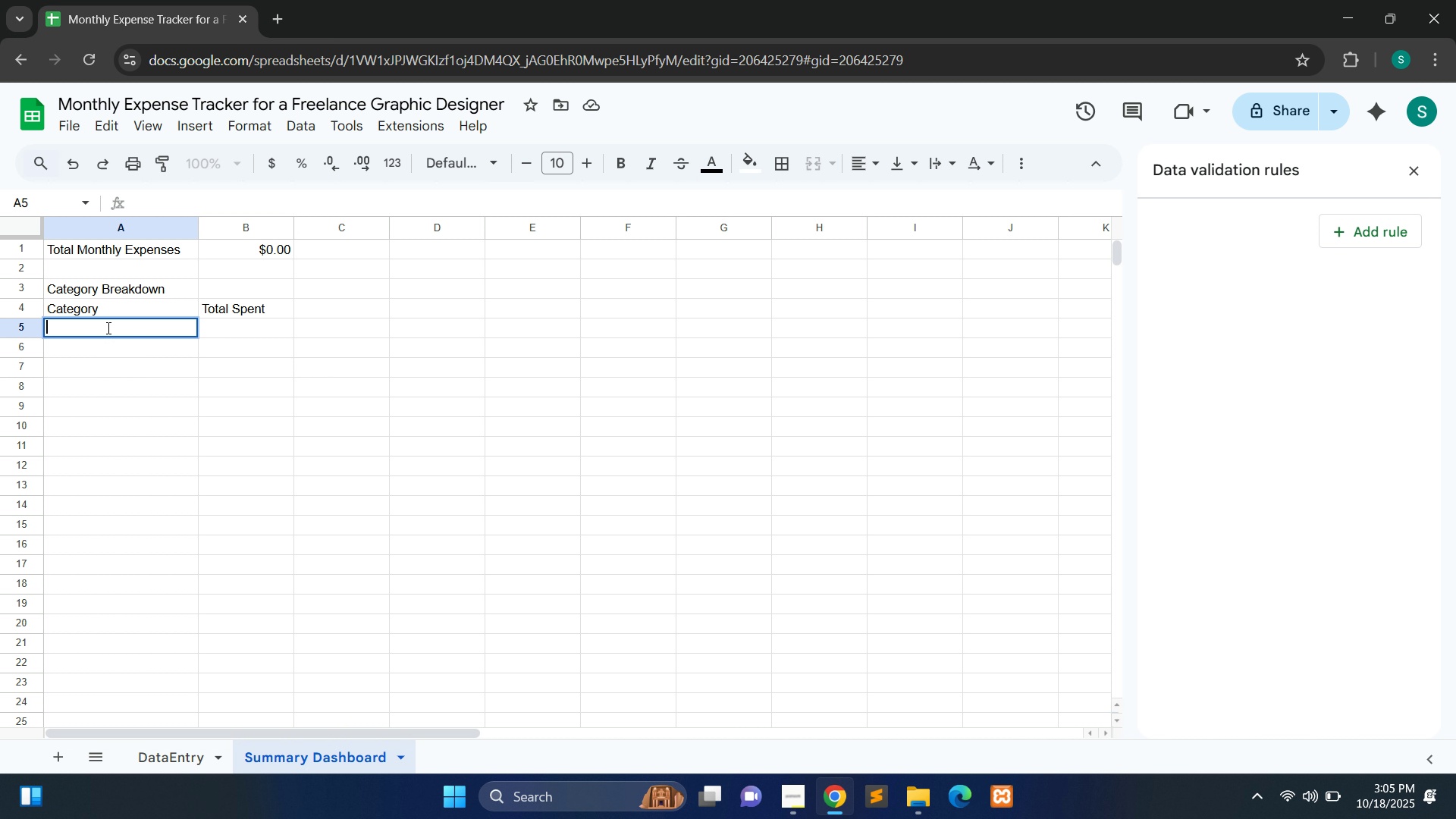 
hold_key(key=ShiftLeft, duration=1.51)
 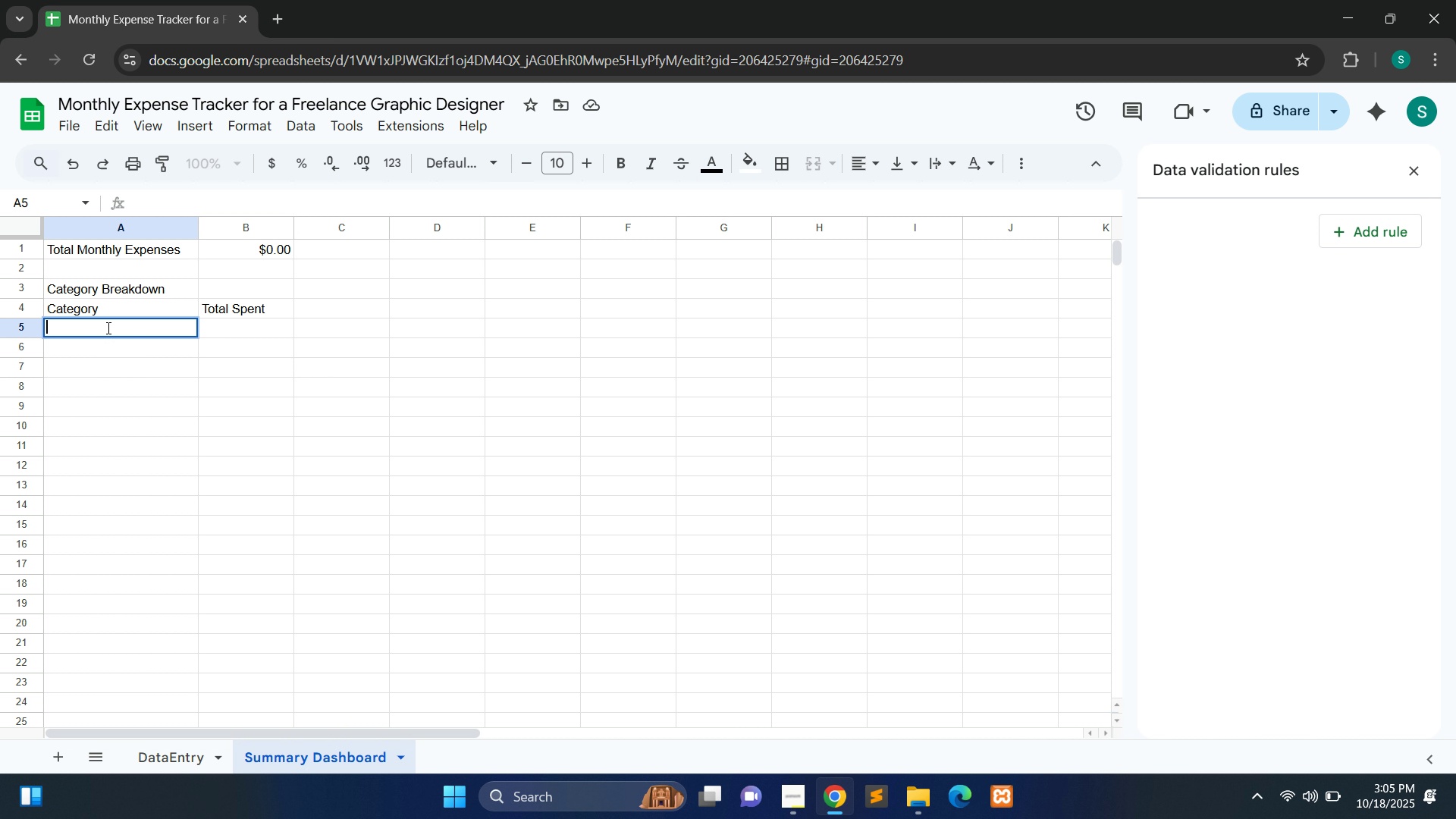 
type(Supplies)
 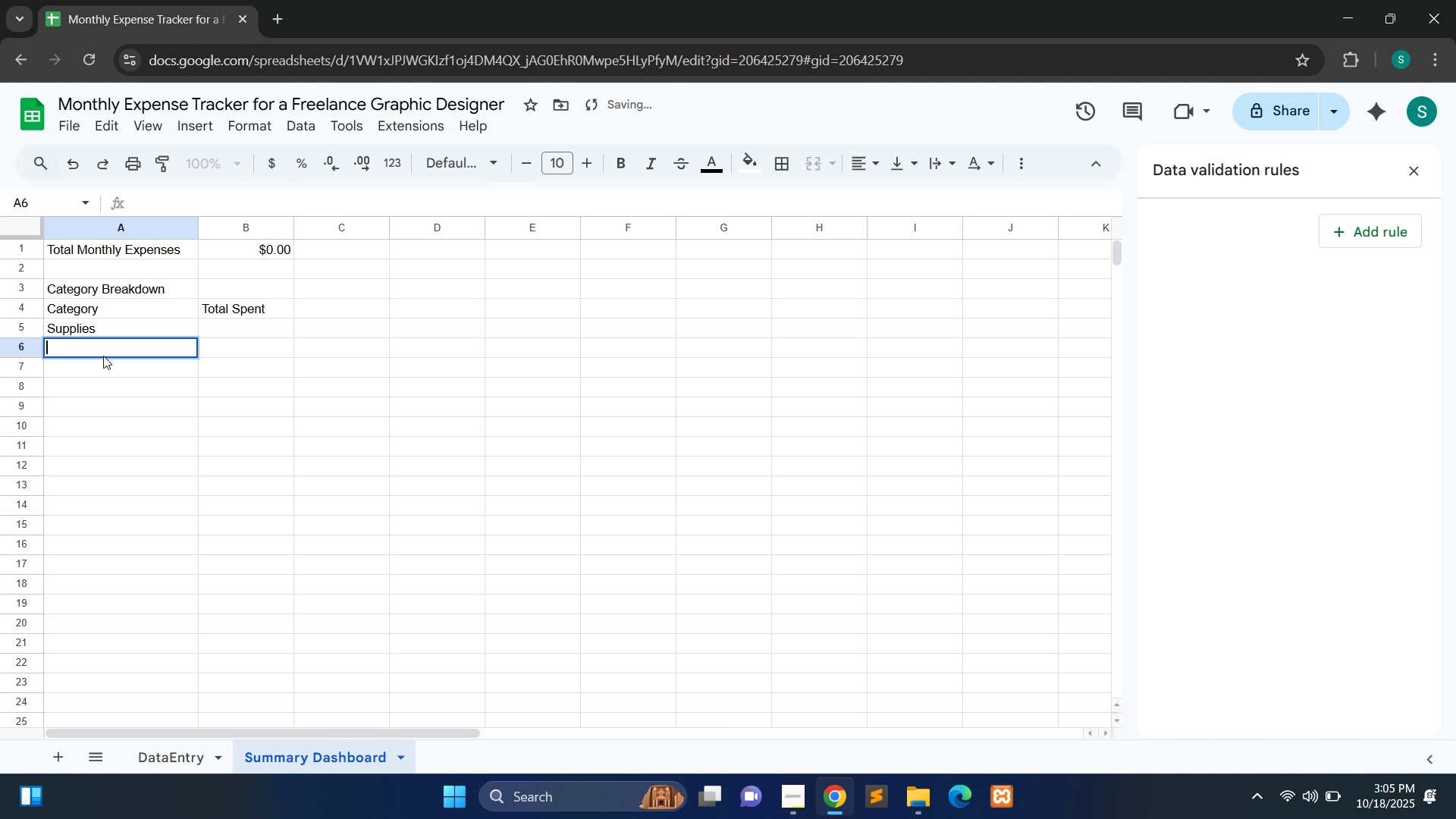 
double_click([103, 356])
 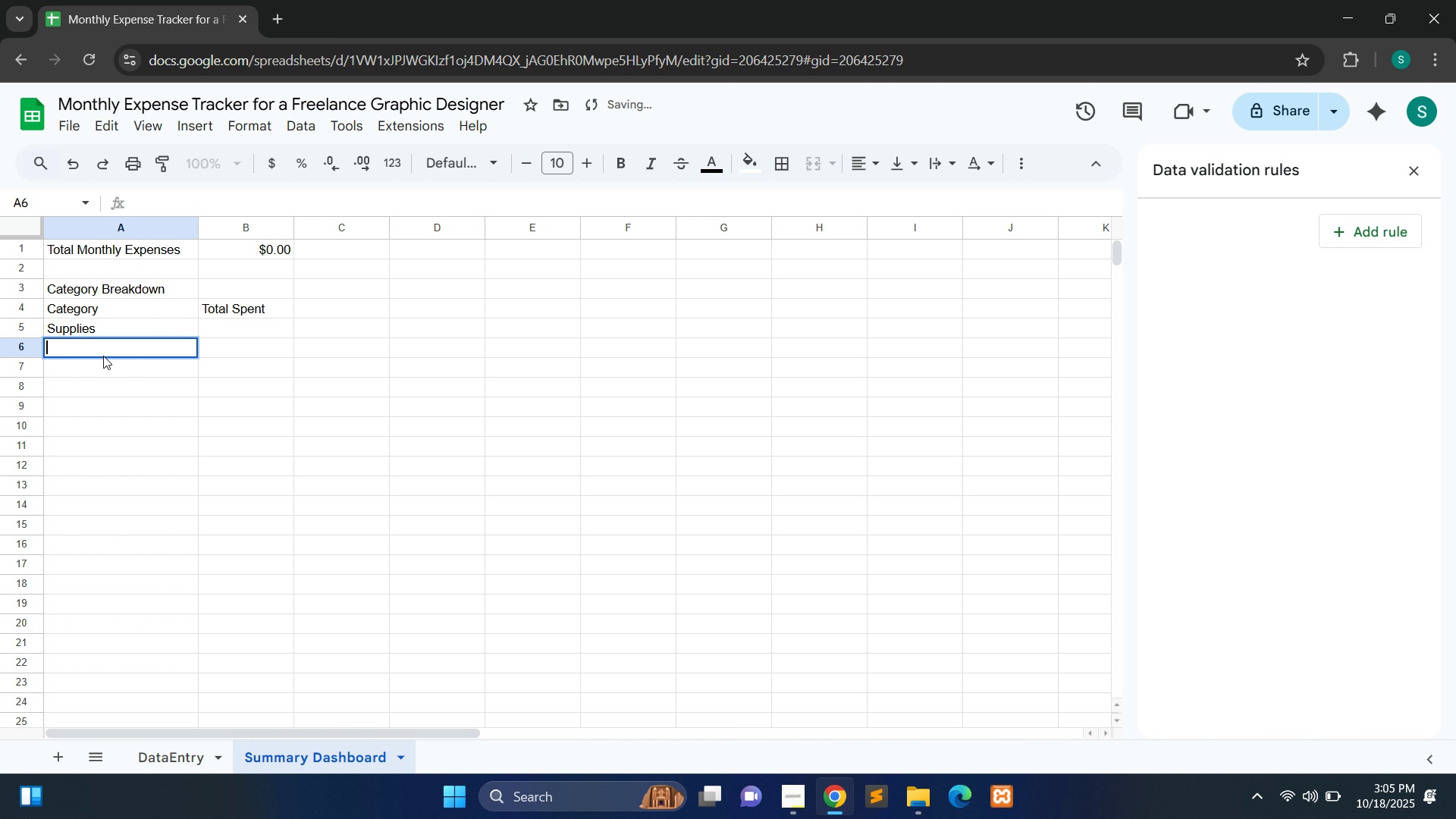 
type(Software)
 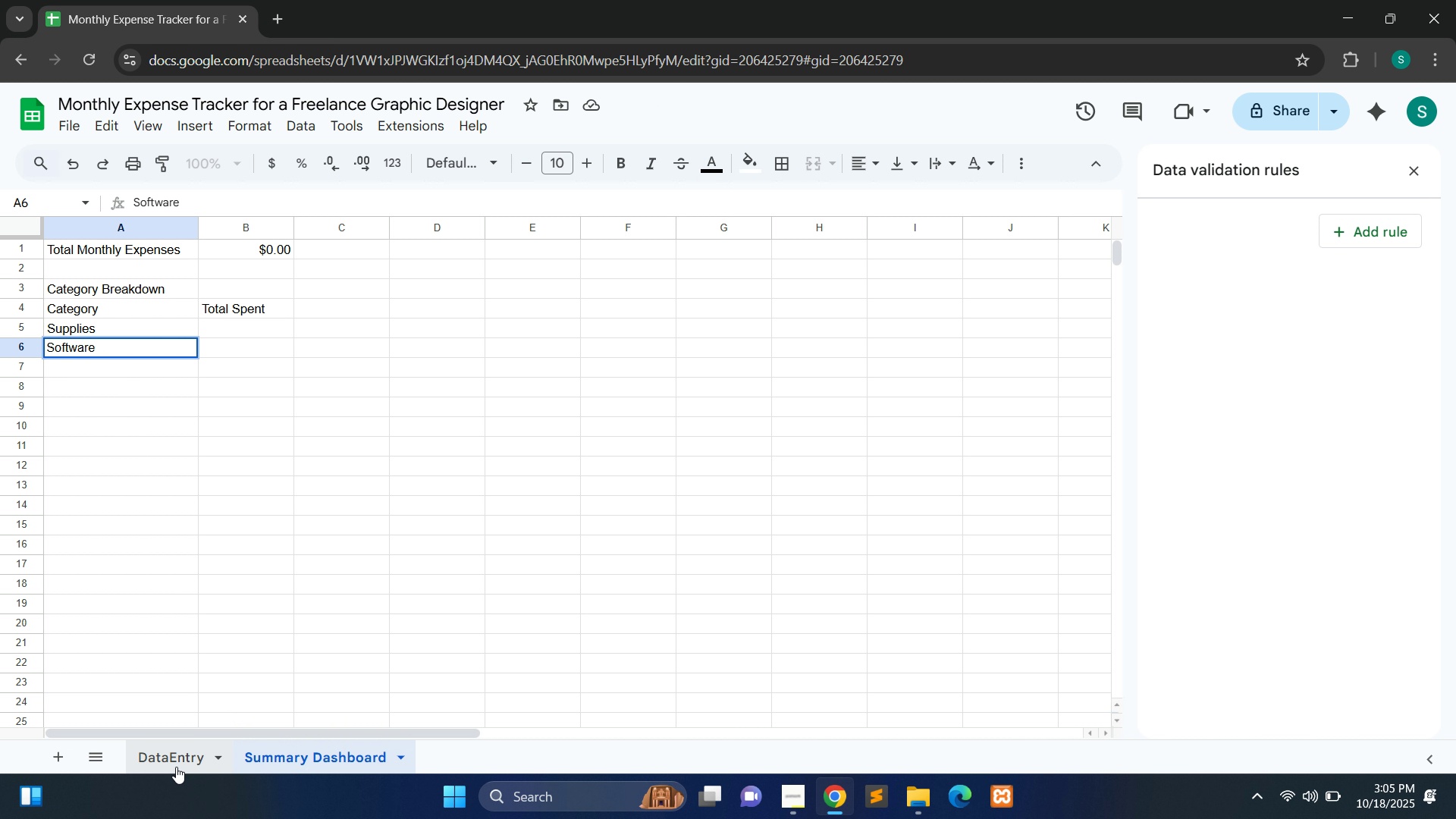 
left_click([168, 764])
 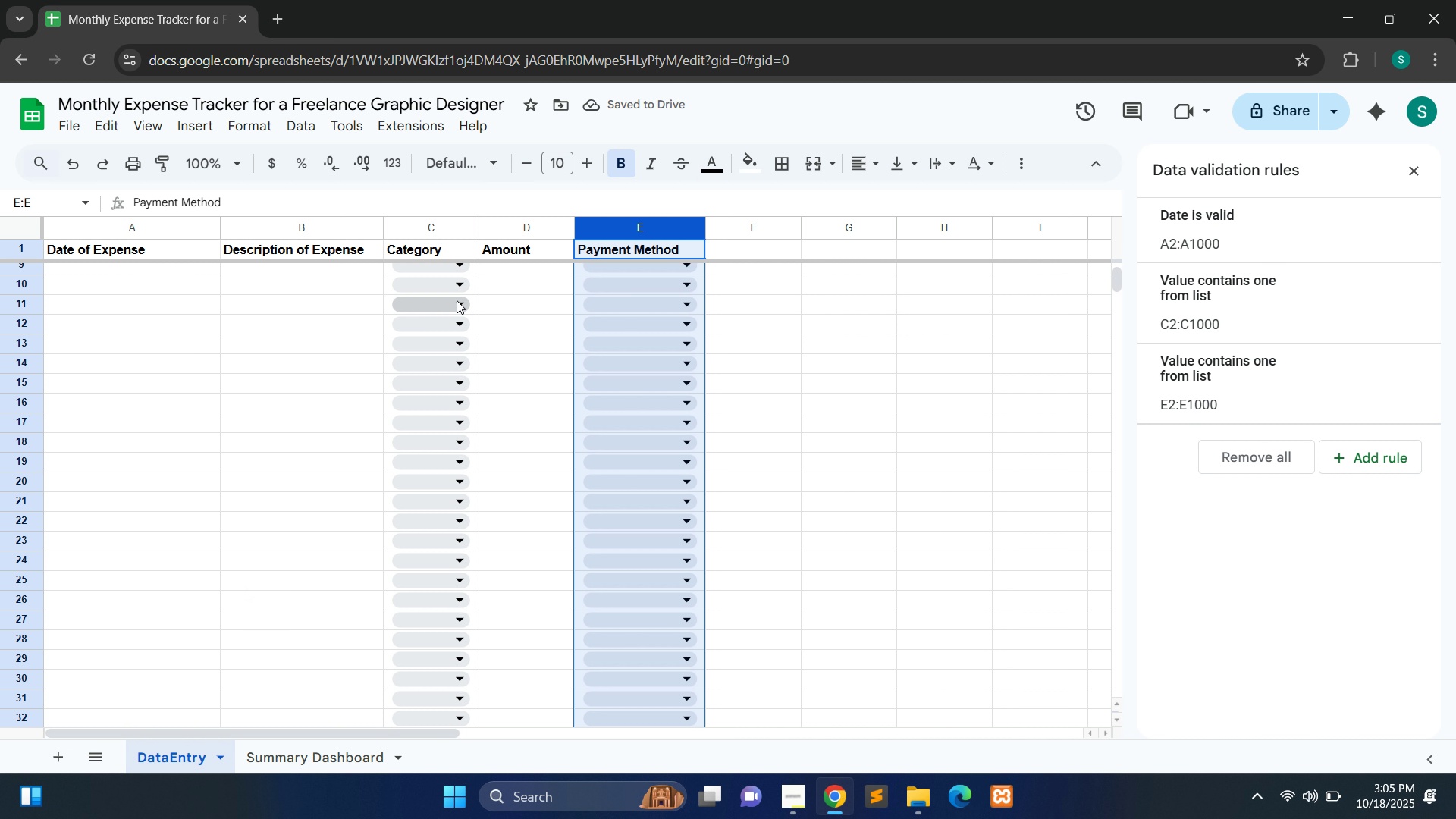 
left_click([453, 292])
 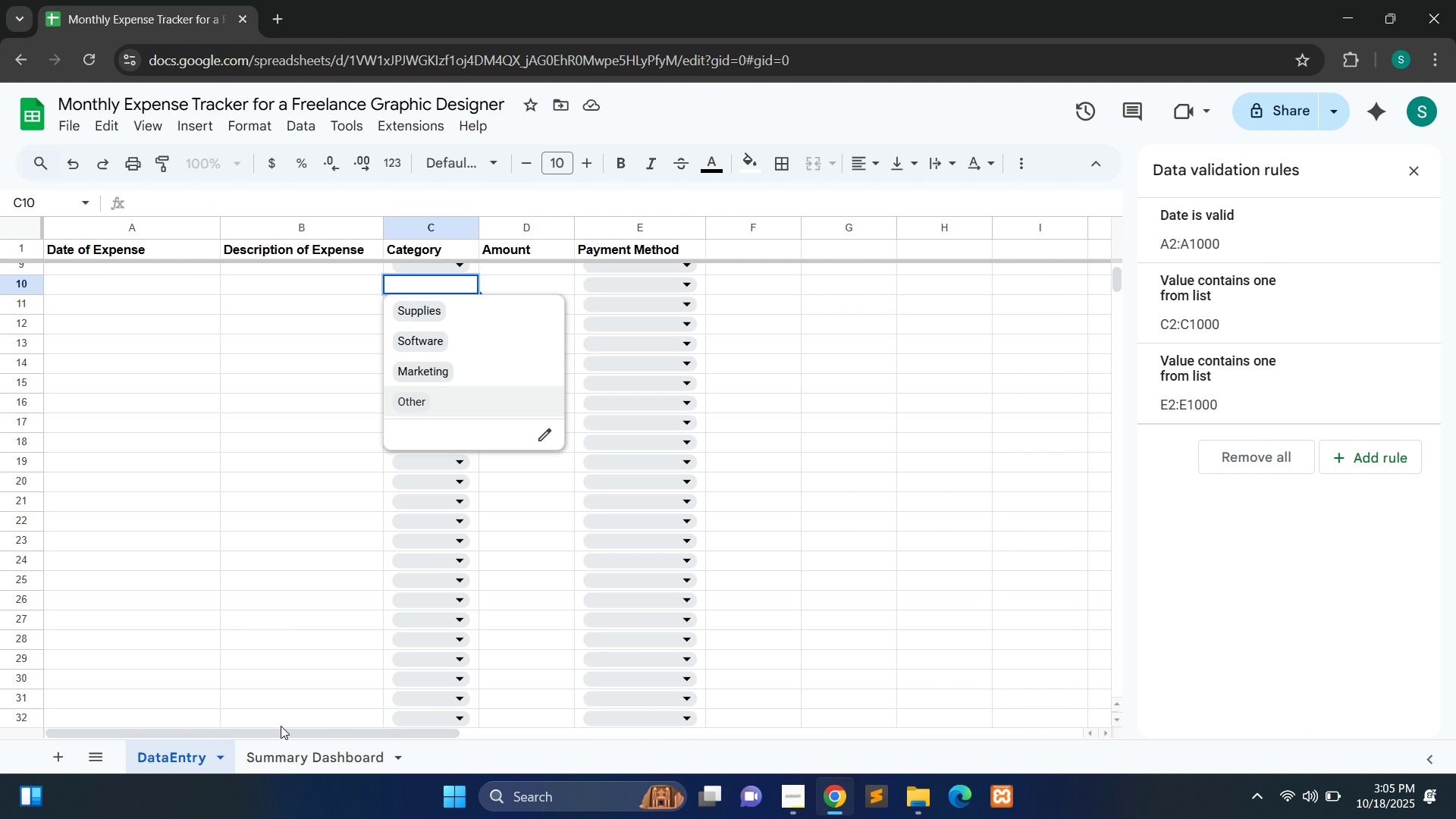 
left_click([284, 760])
 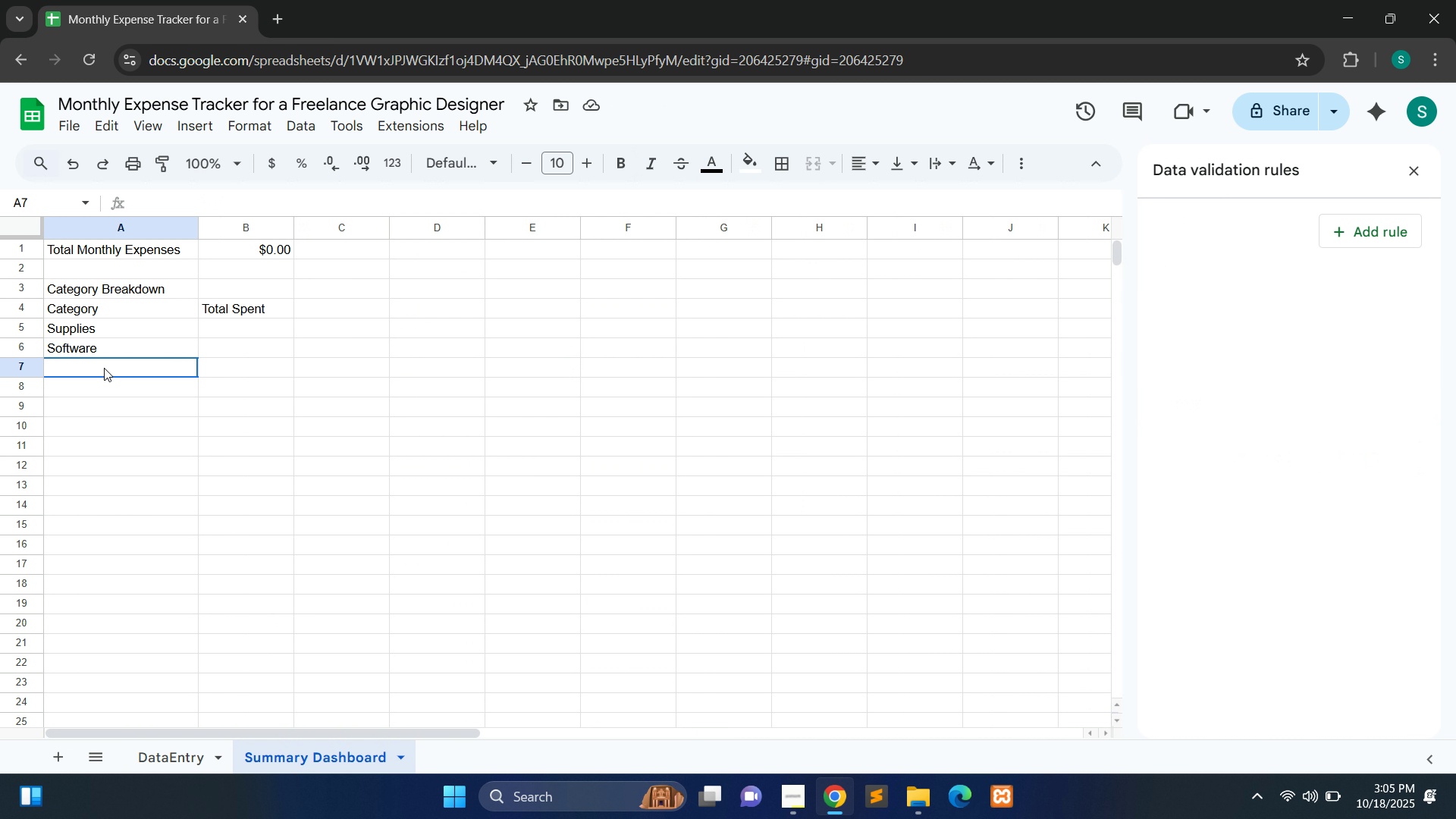 
double_click([104, 368])
 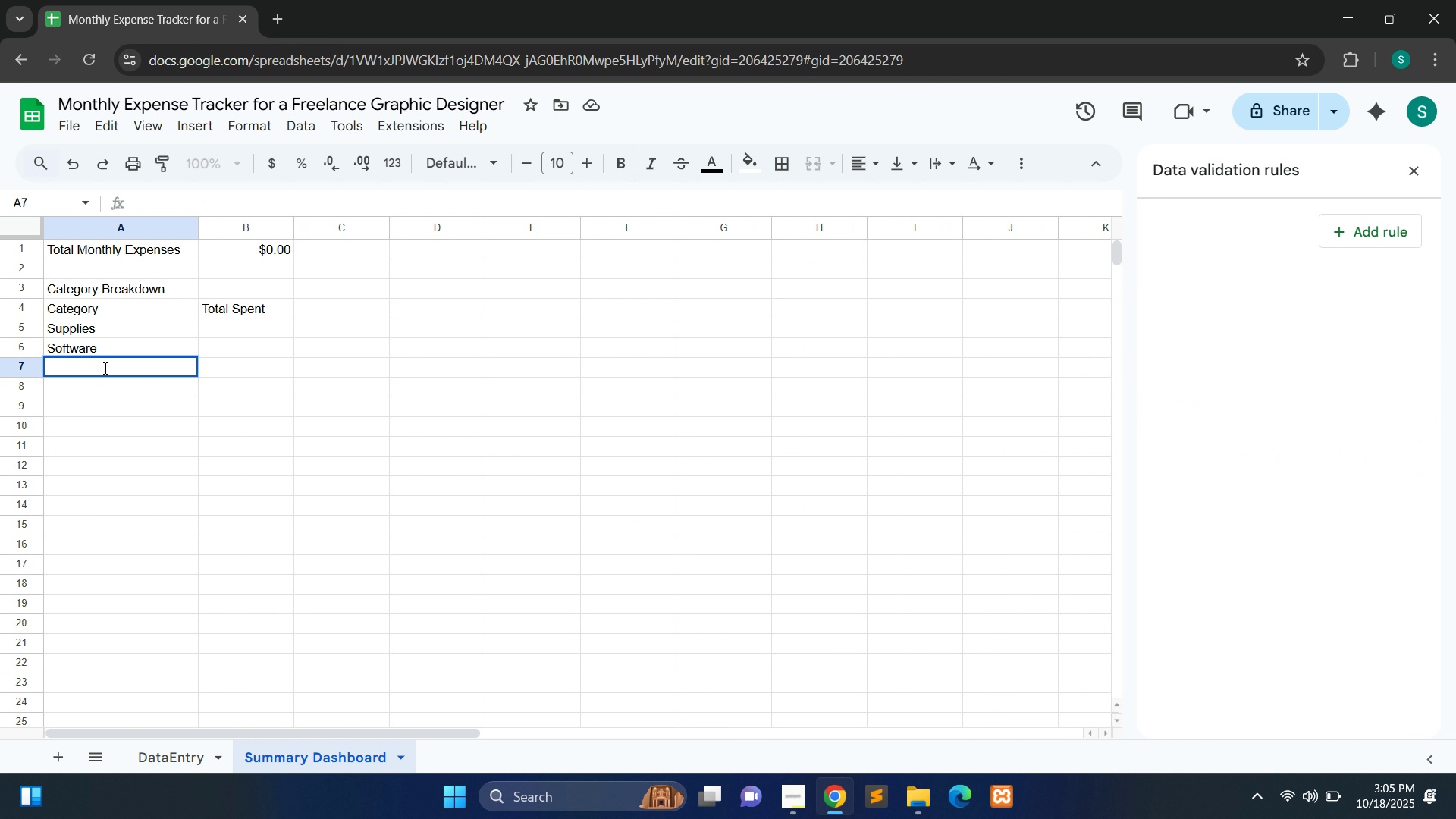 
type(Marketing)
 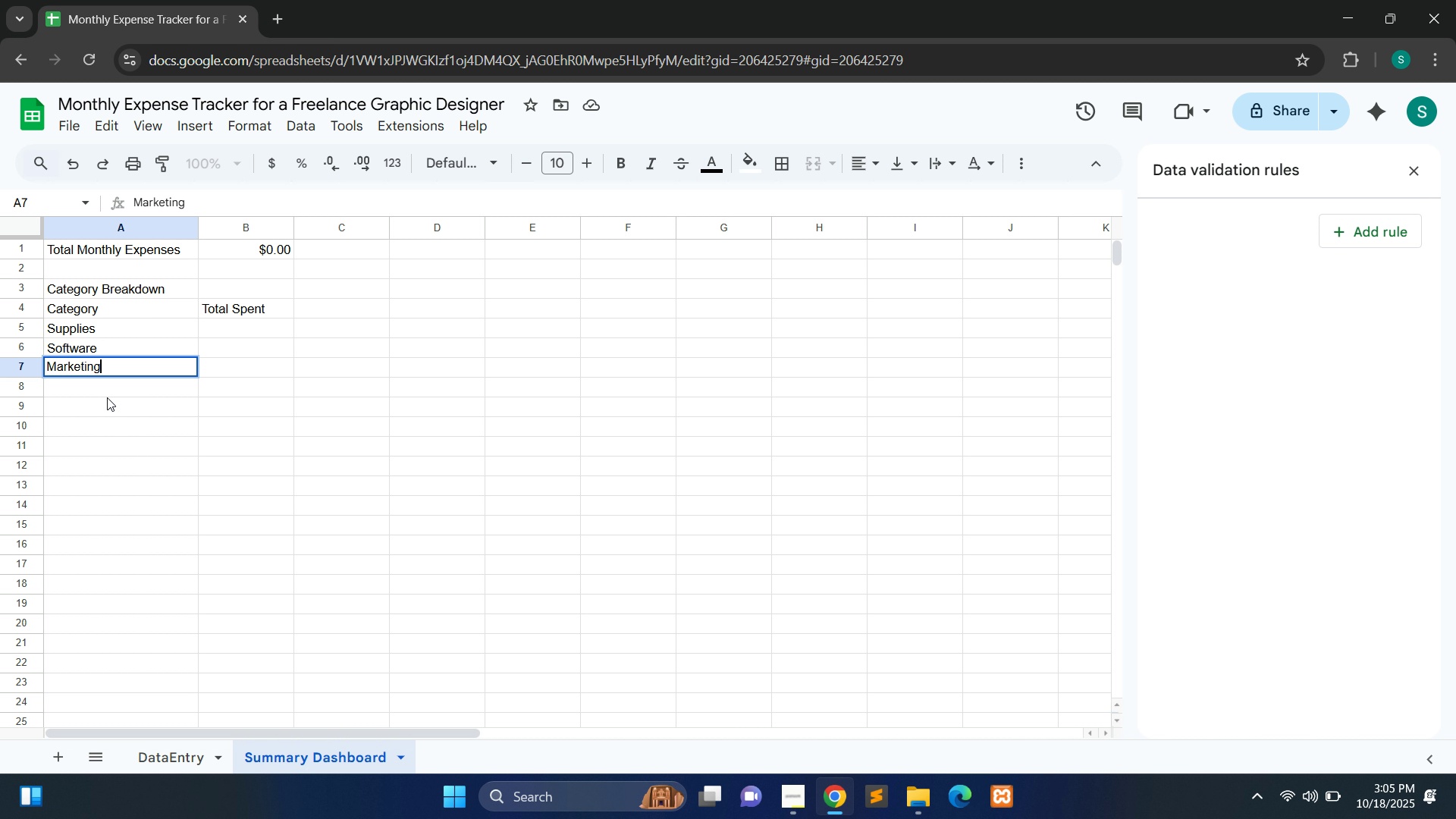 
double_click([107, 397])
 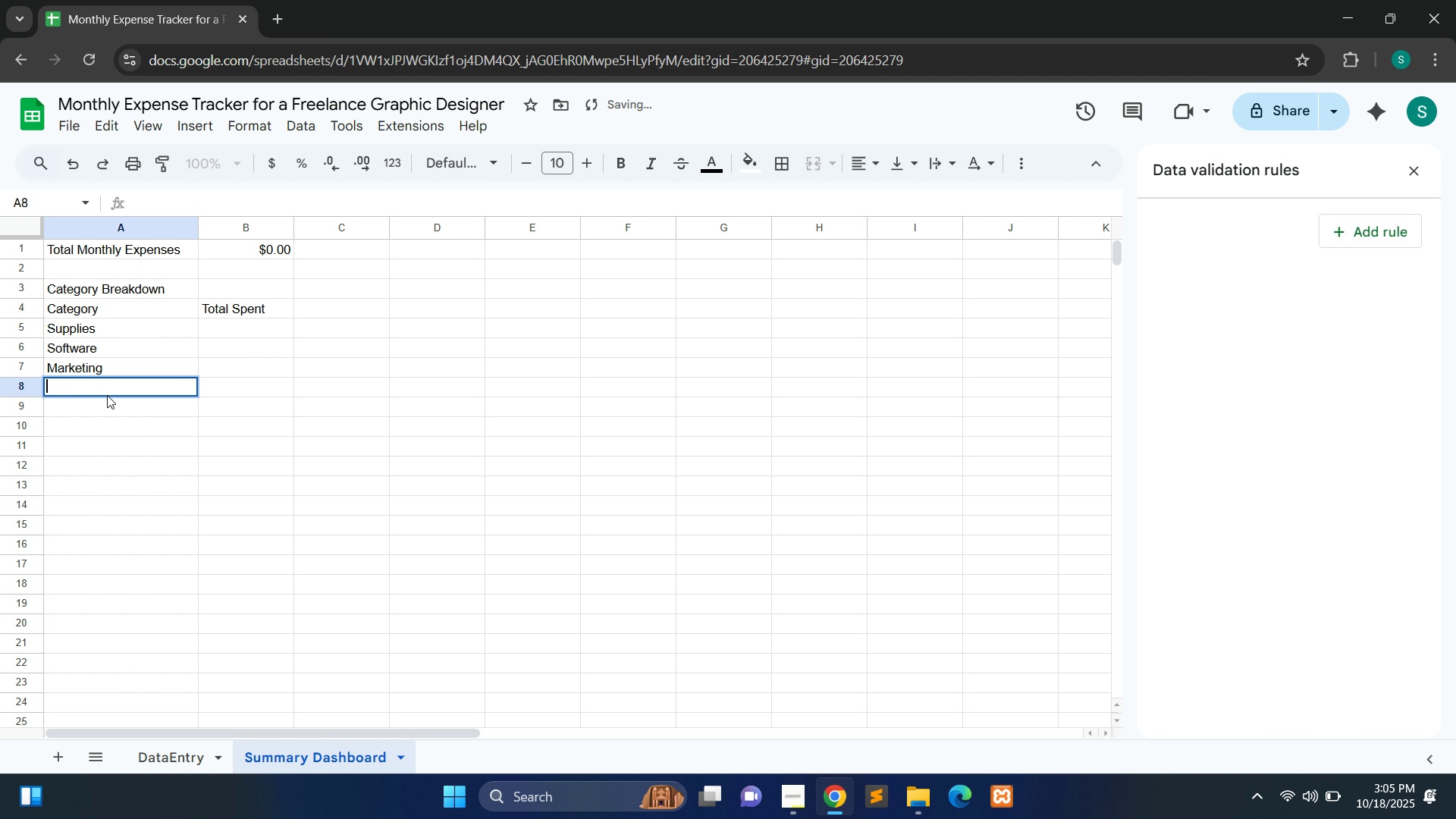 
type(Other)
 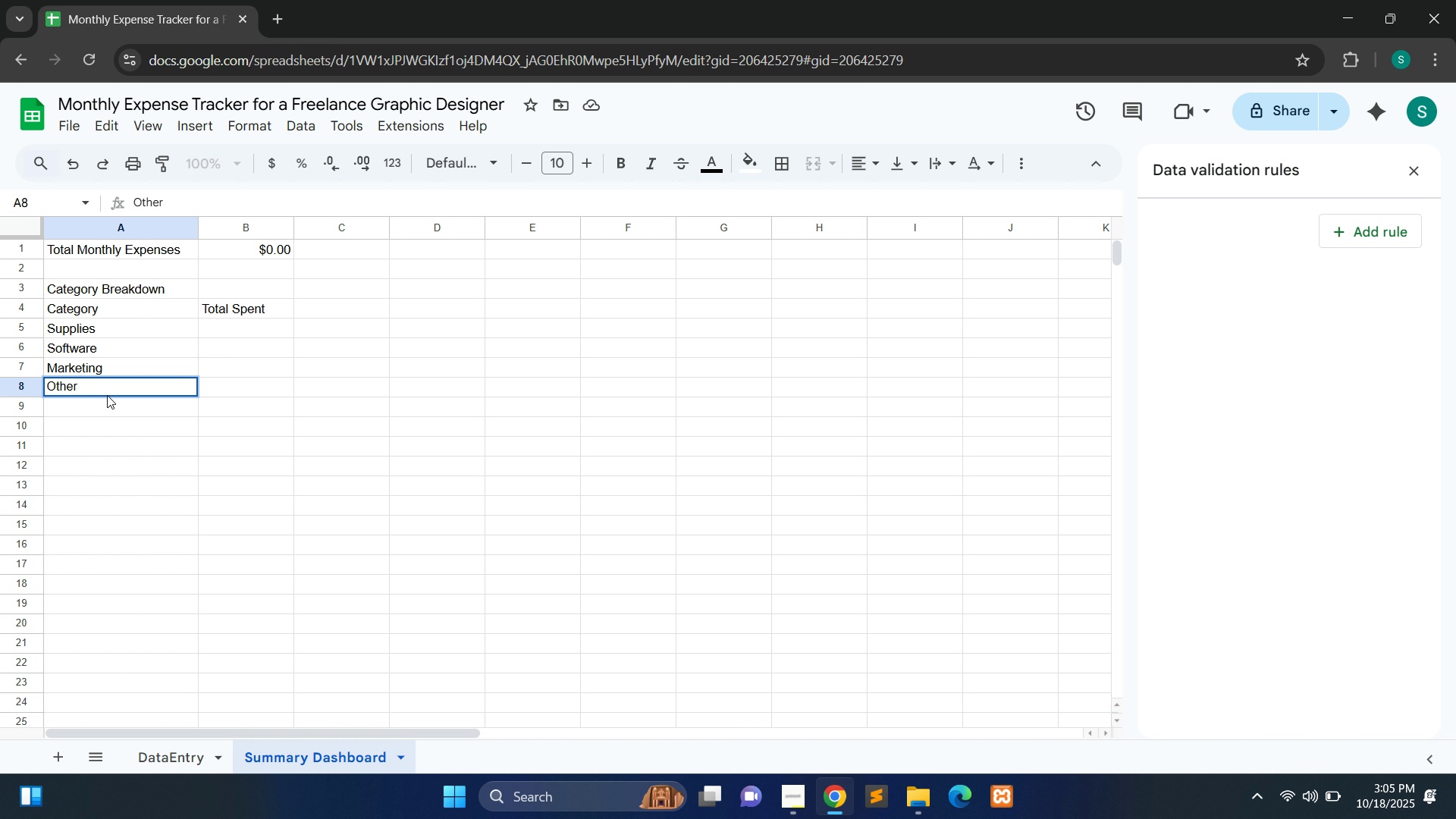 
left_click([148, 436])
 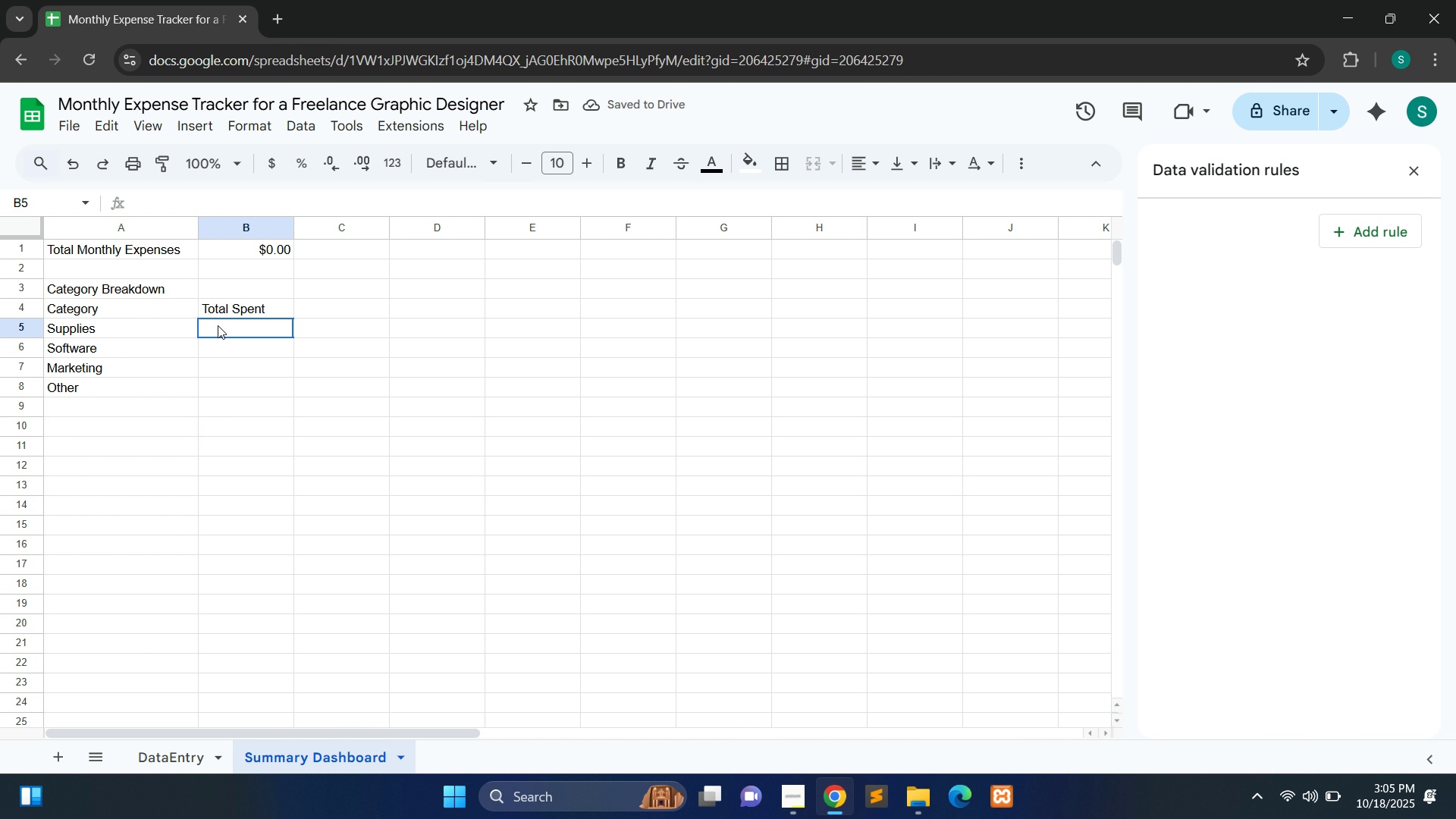 
double_click([218, 325])
 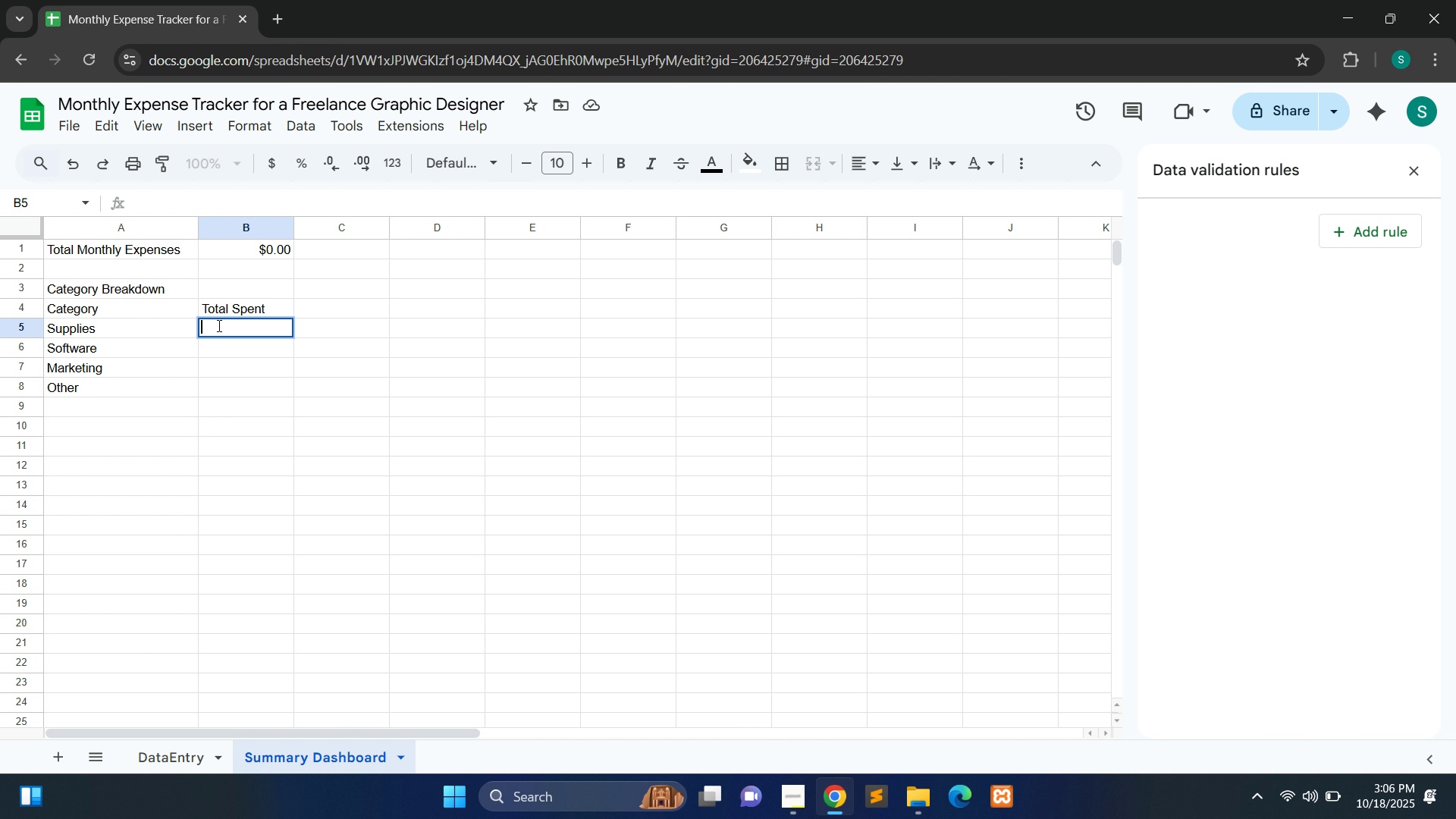 
type(=SUMIF)
 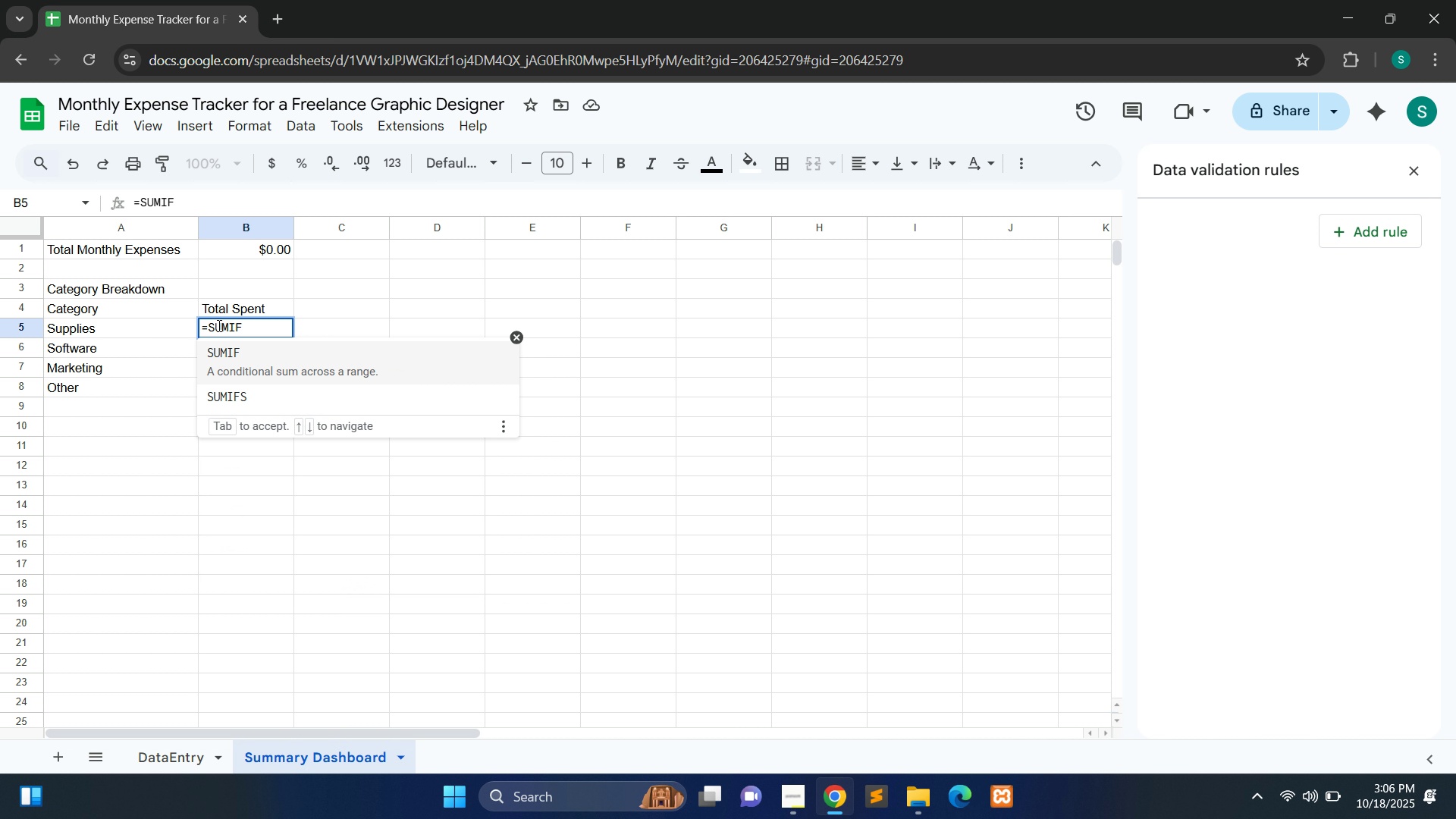 
left_click([233, 347])
 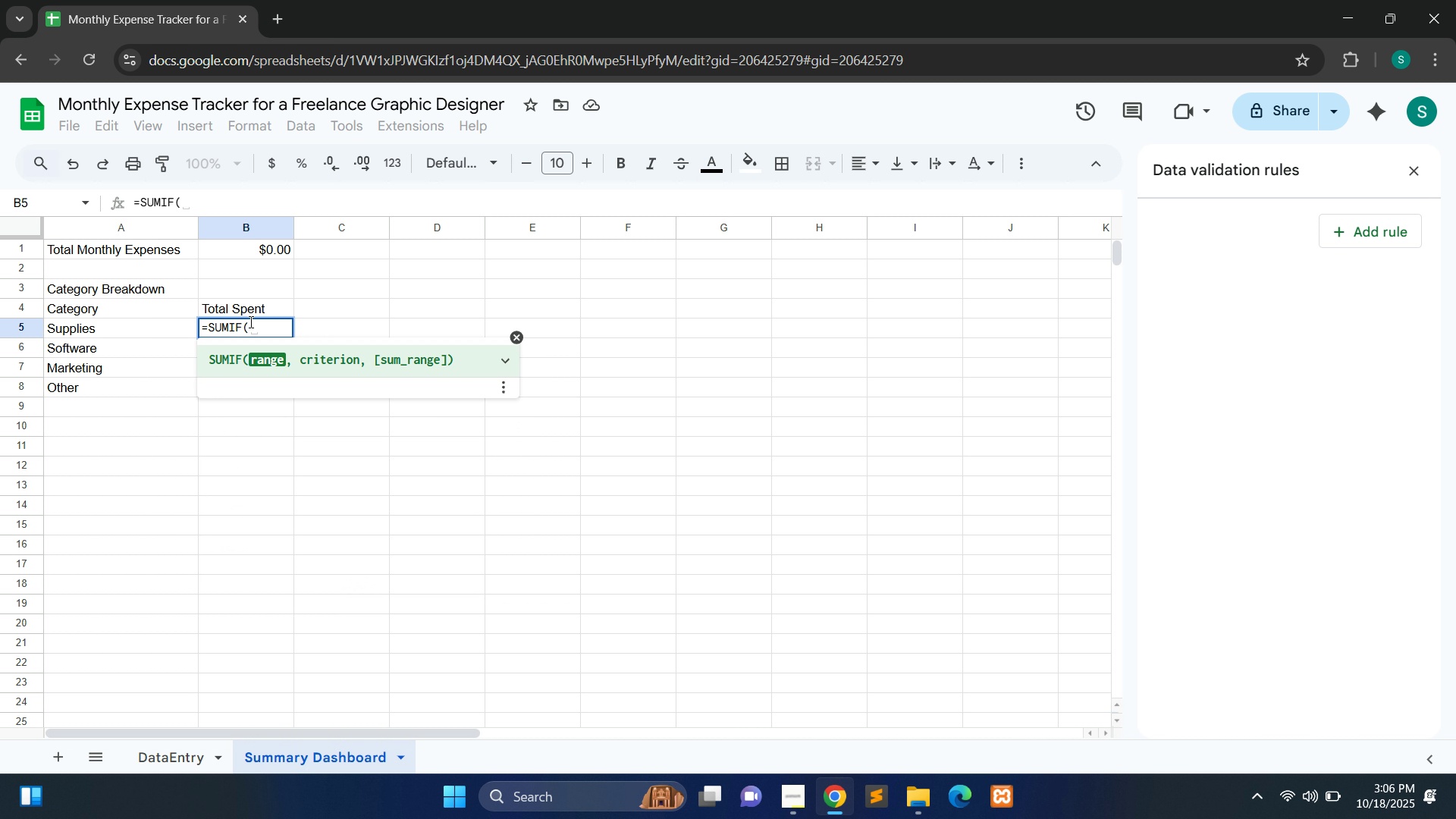 
type('DataEntry'!C:C, A%)
key(Backspace)
type(5)
 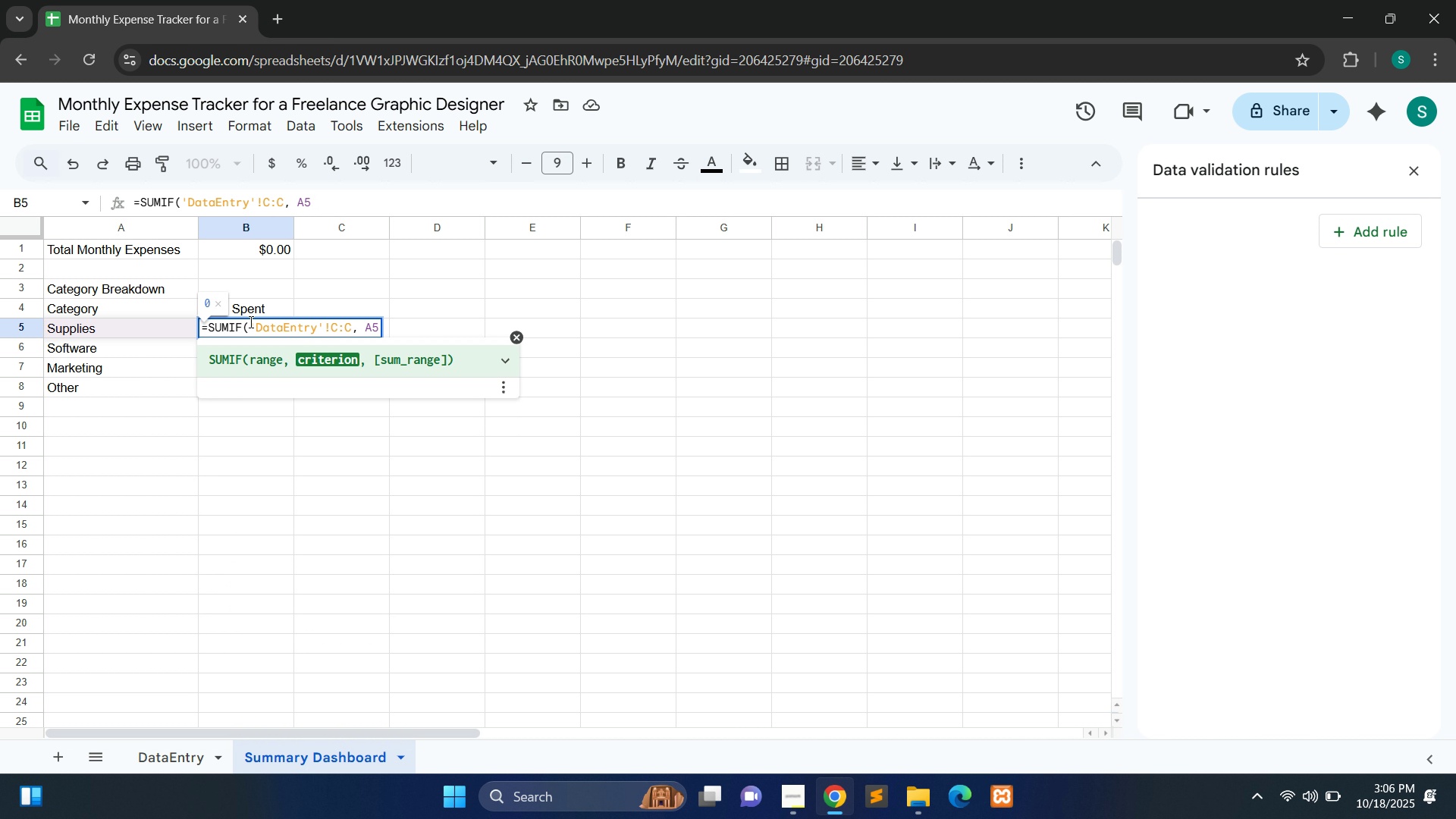 
hold_key(key=CapsLock, duration=0.44)
 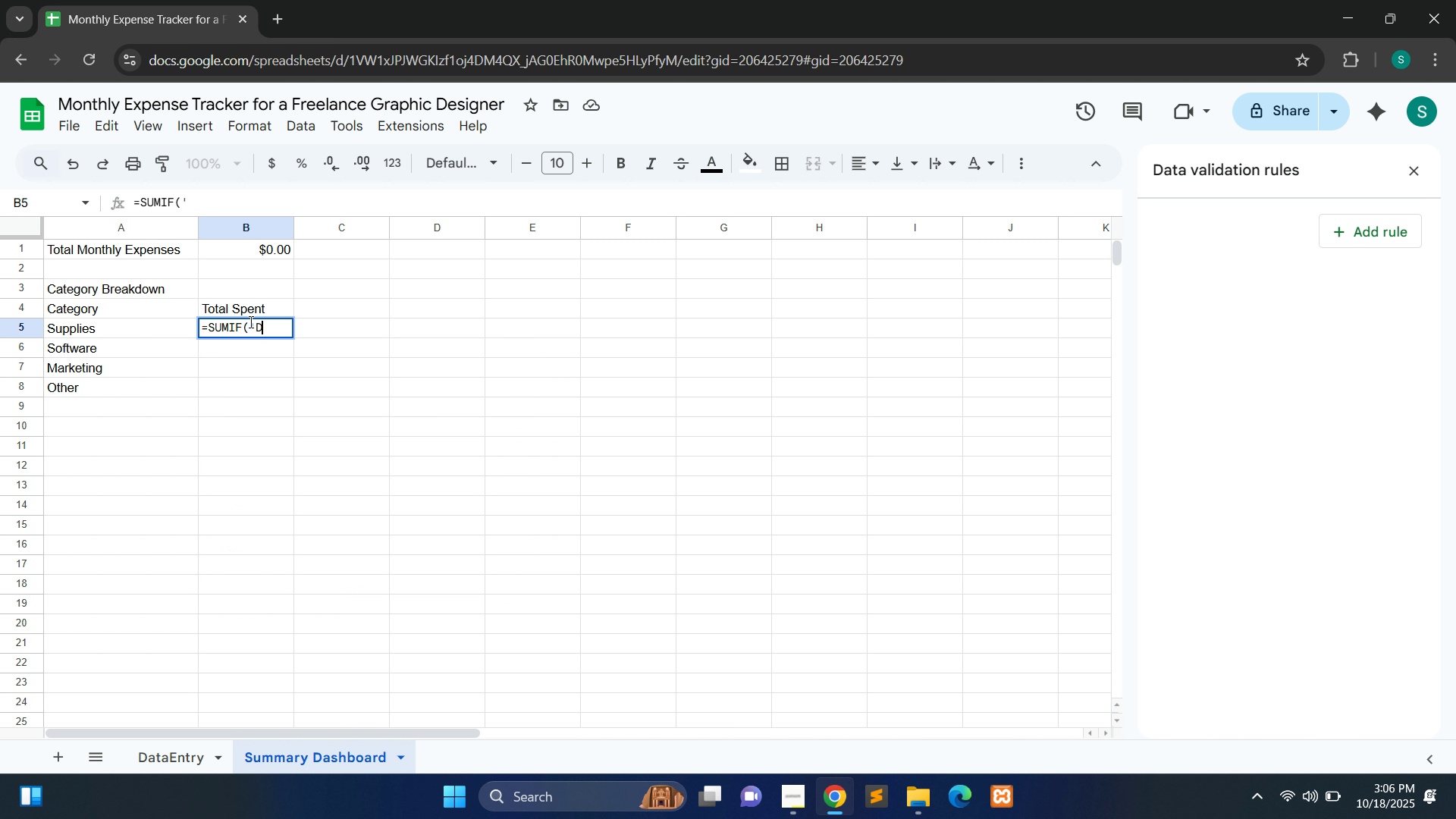 
wait(6.0)
 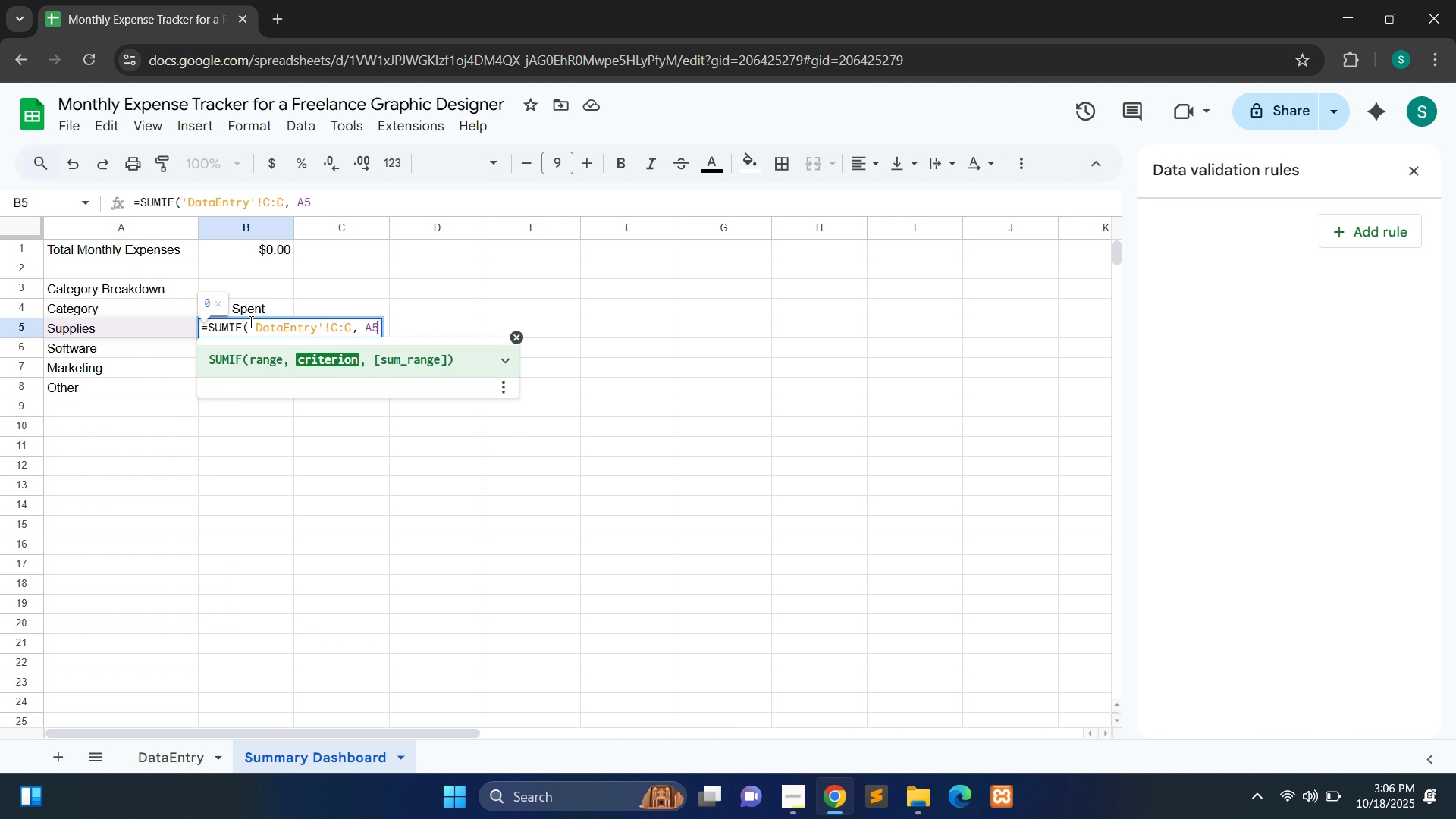 
type( 'DataEntry)
 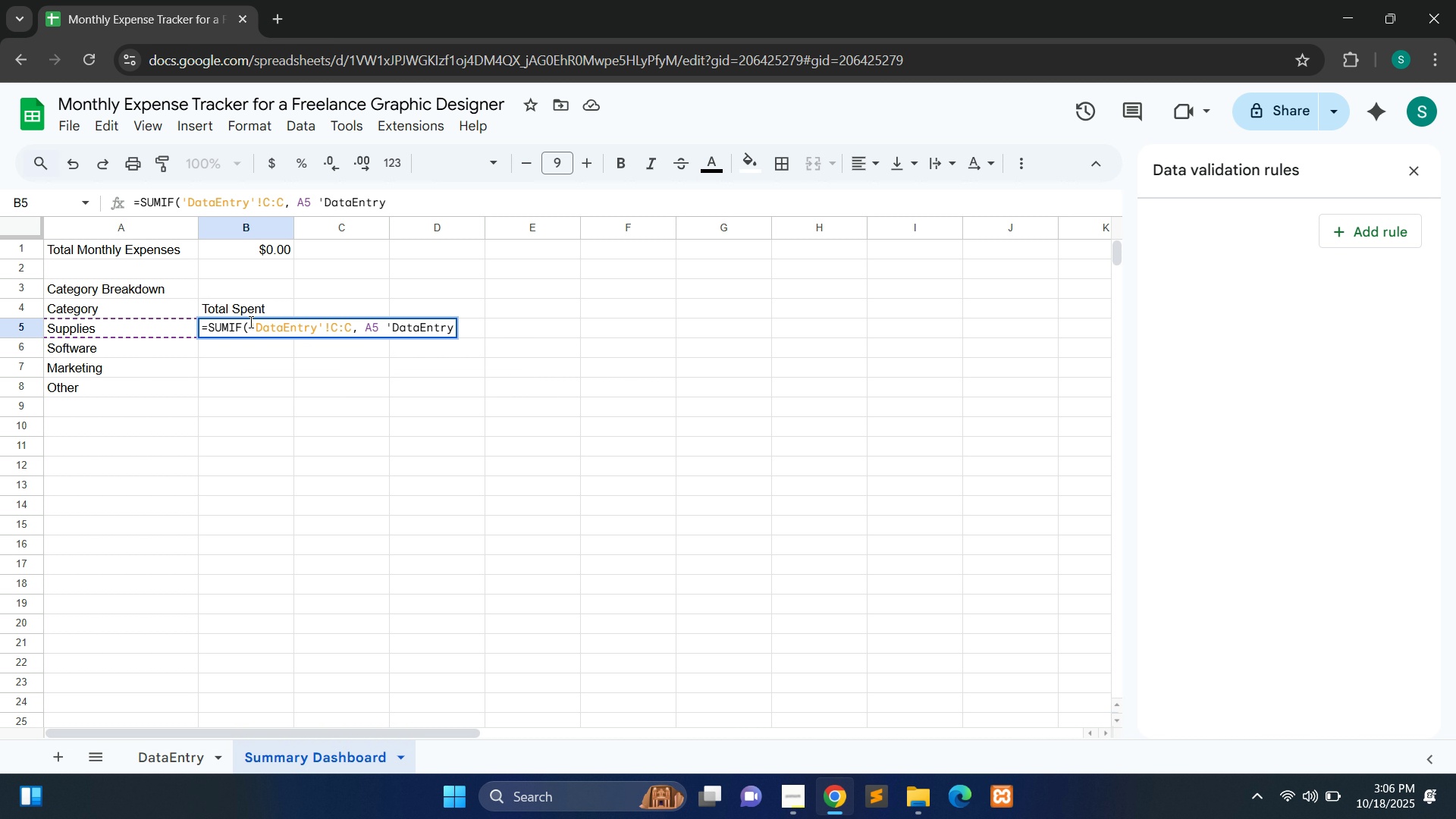 
type('!D:D)
 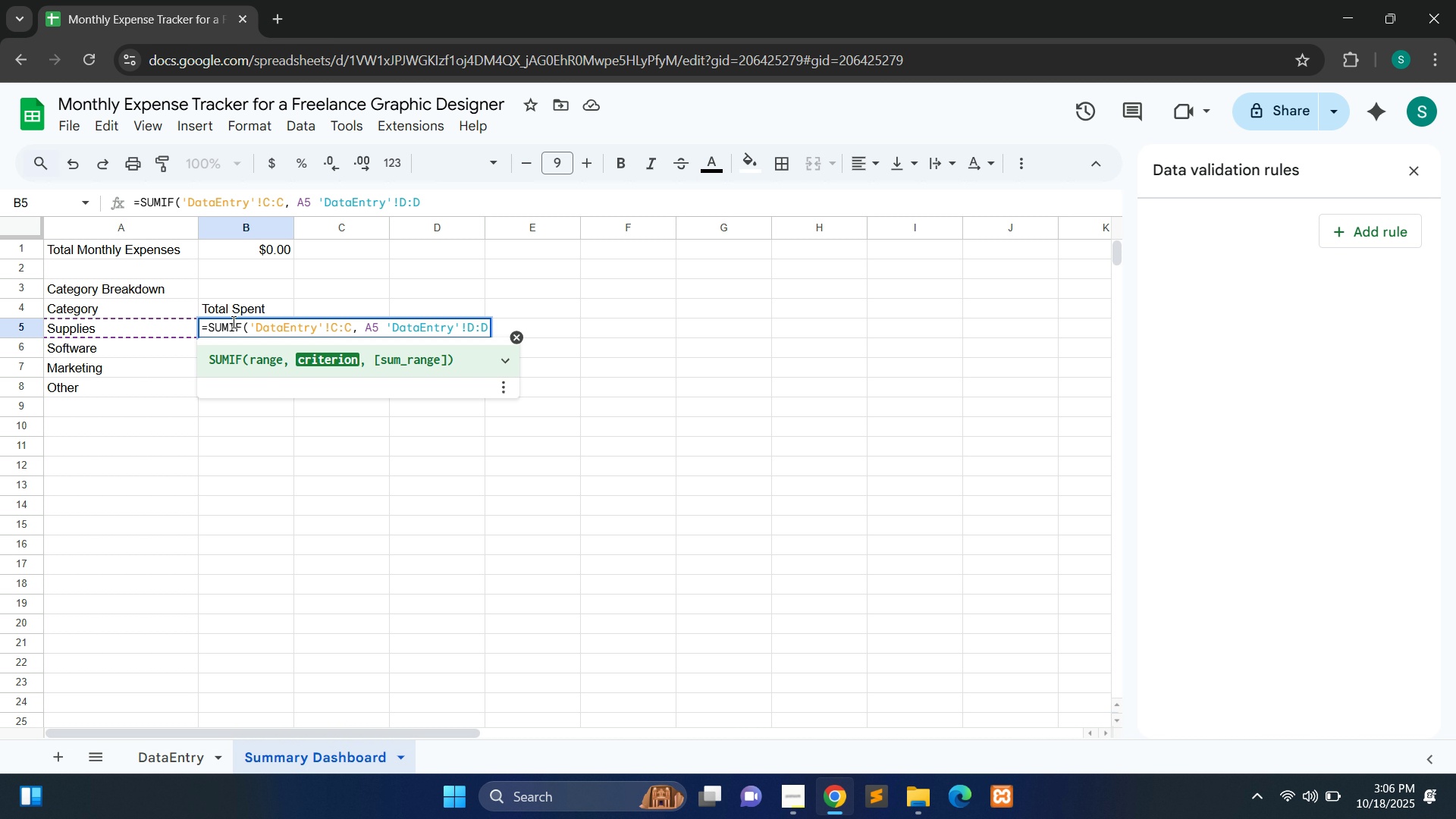 
key(Shift+0)
 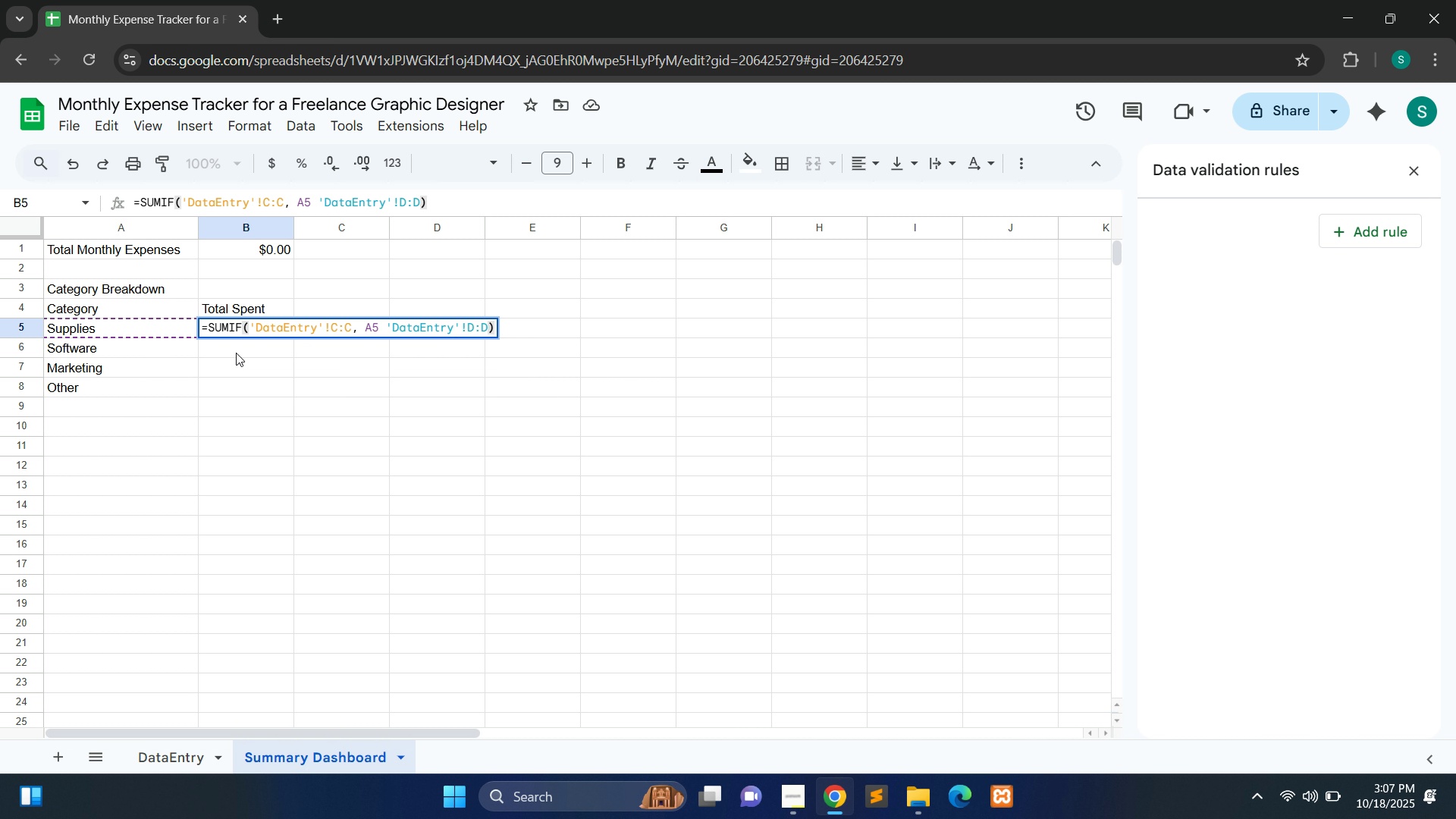 
left_click([236, 353])
 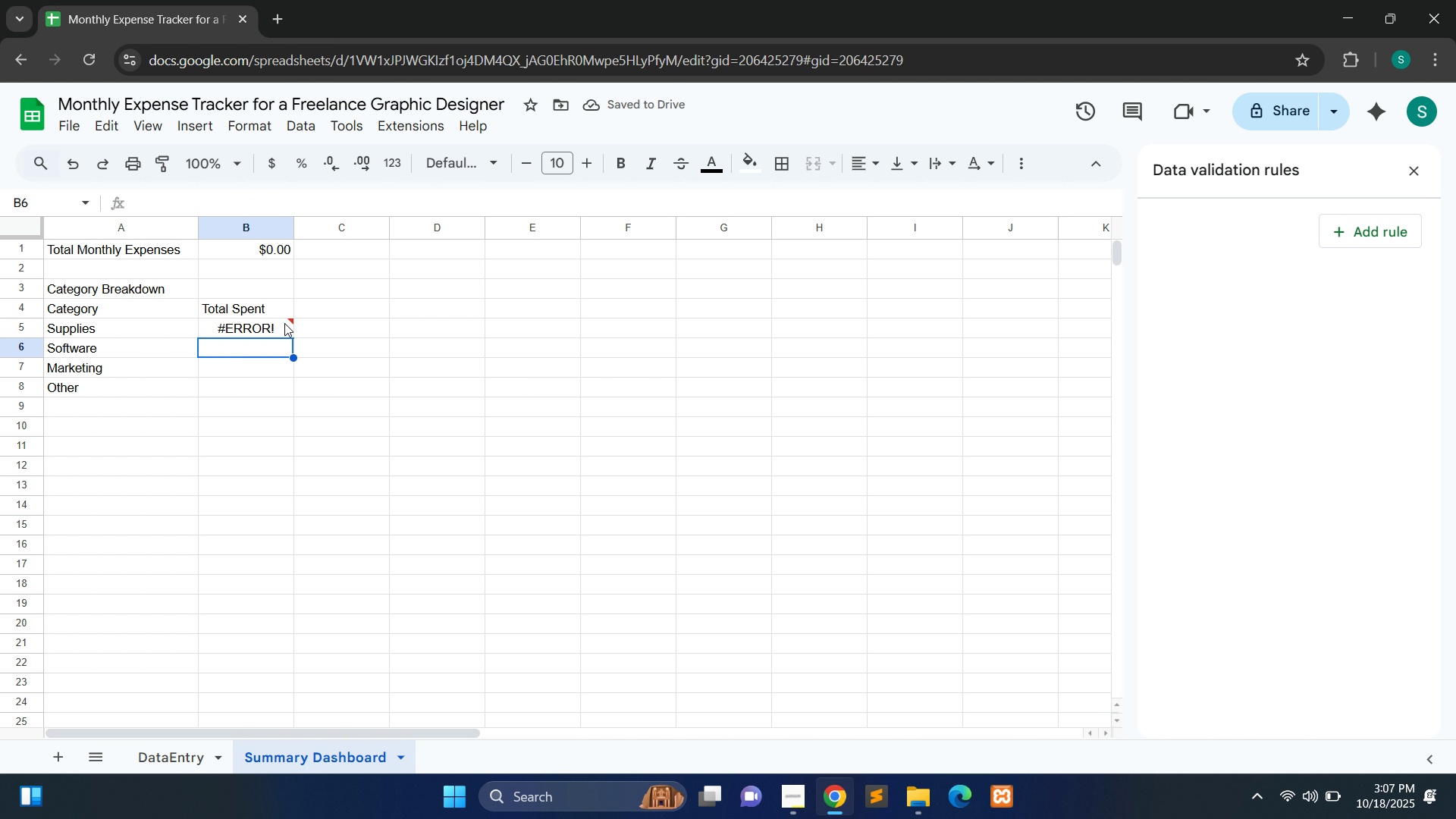 
double_click([278, 325])
 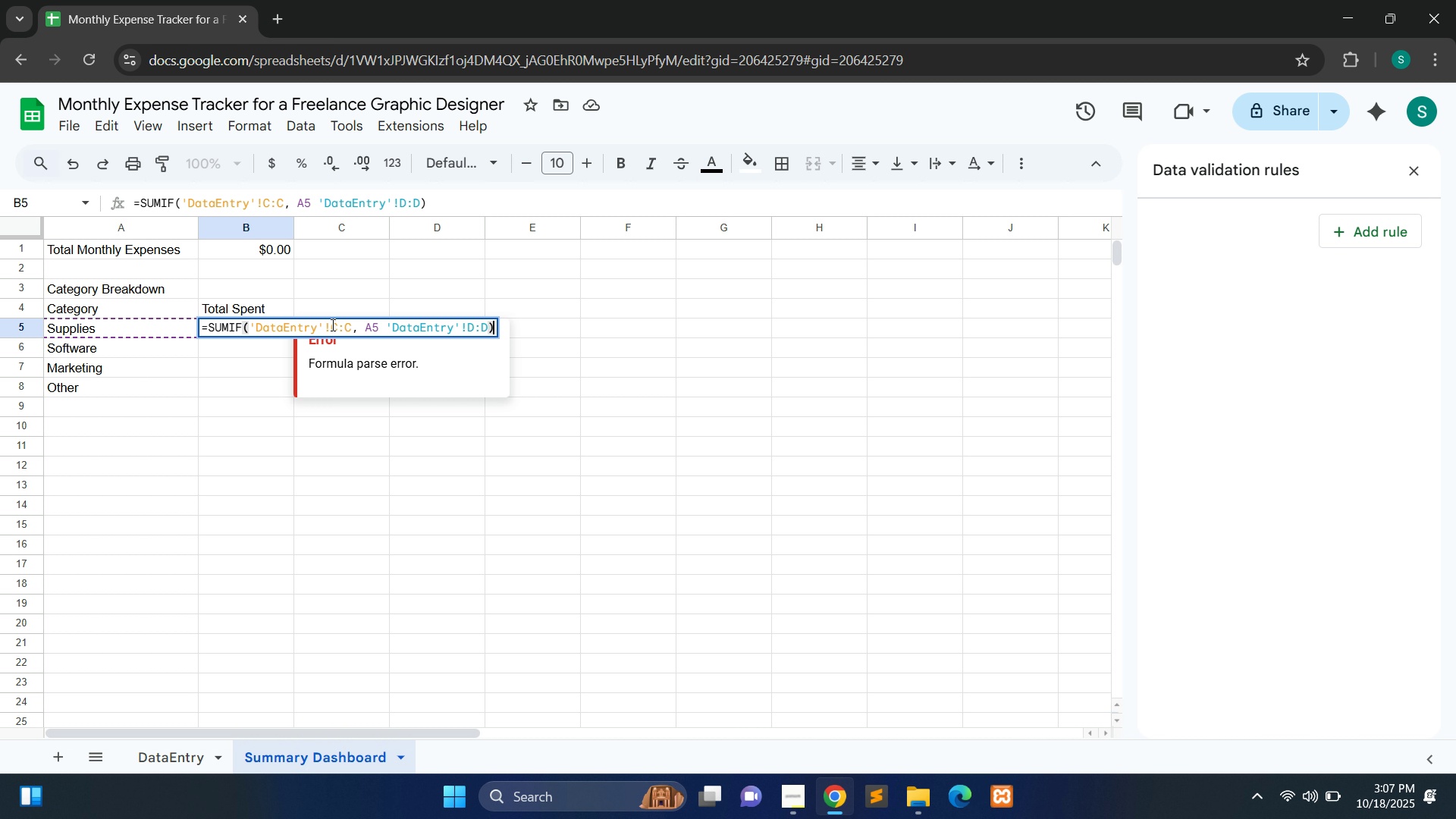 
wait(29.26)
 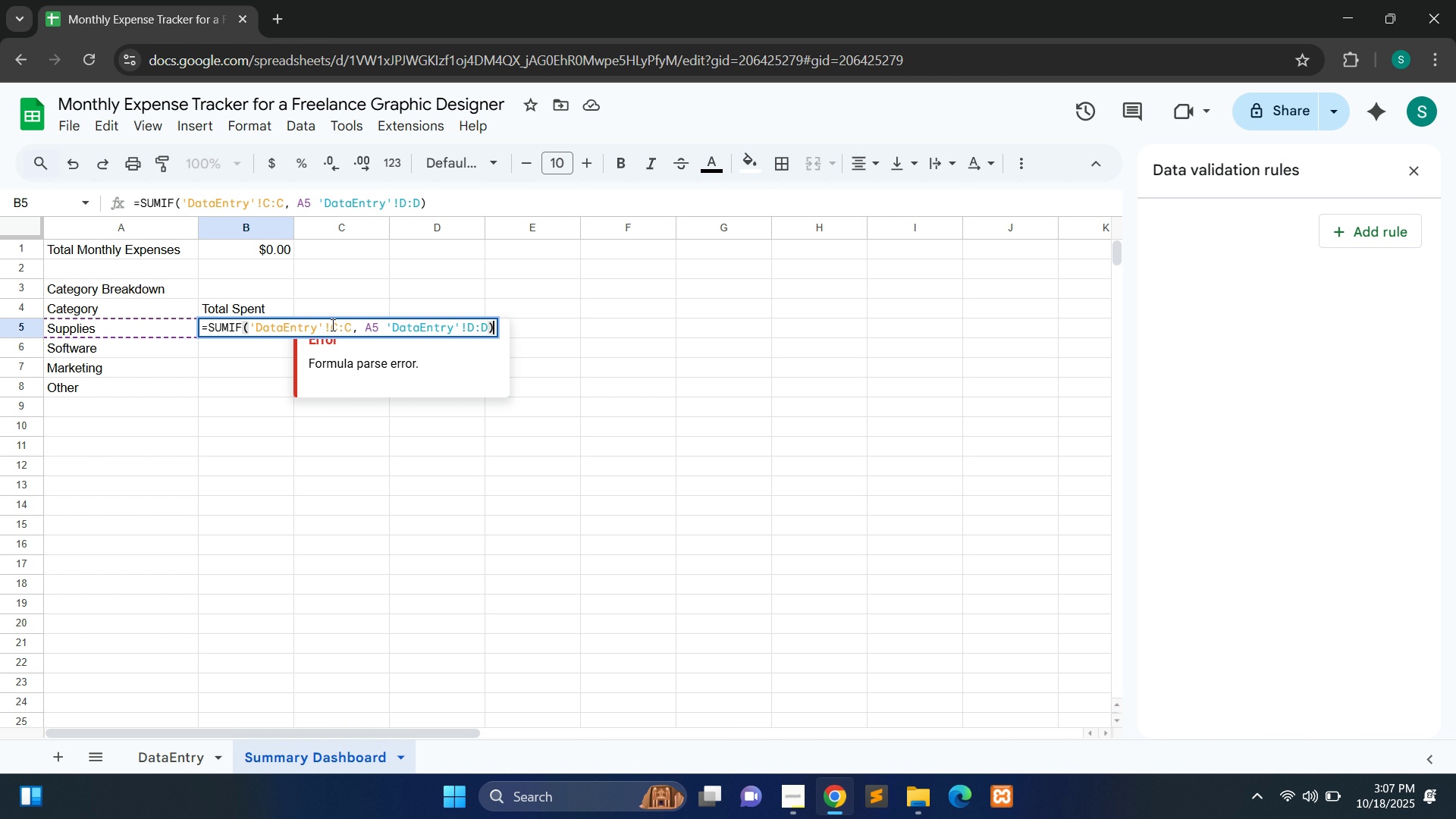 
left_click([376, 331])
 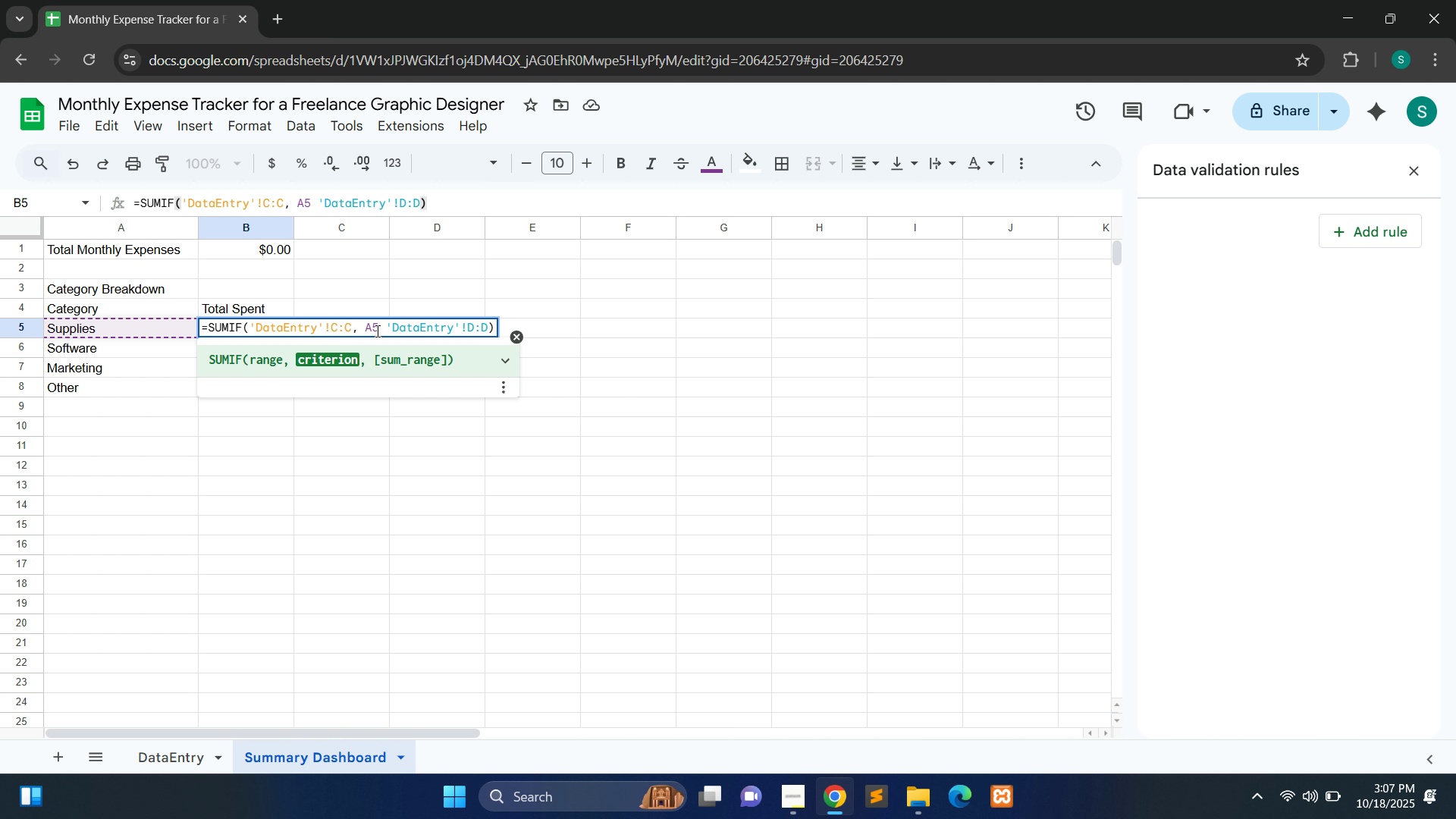 
key(Comma)
 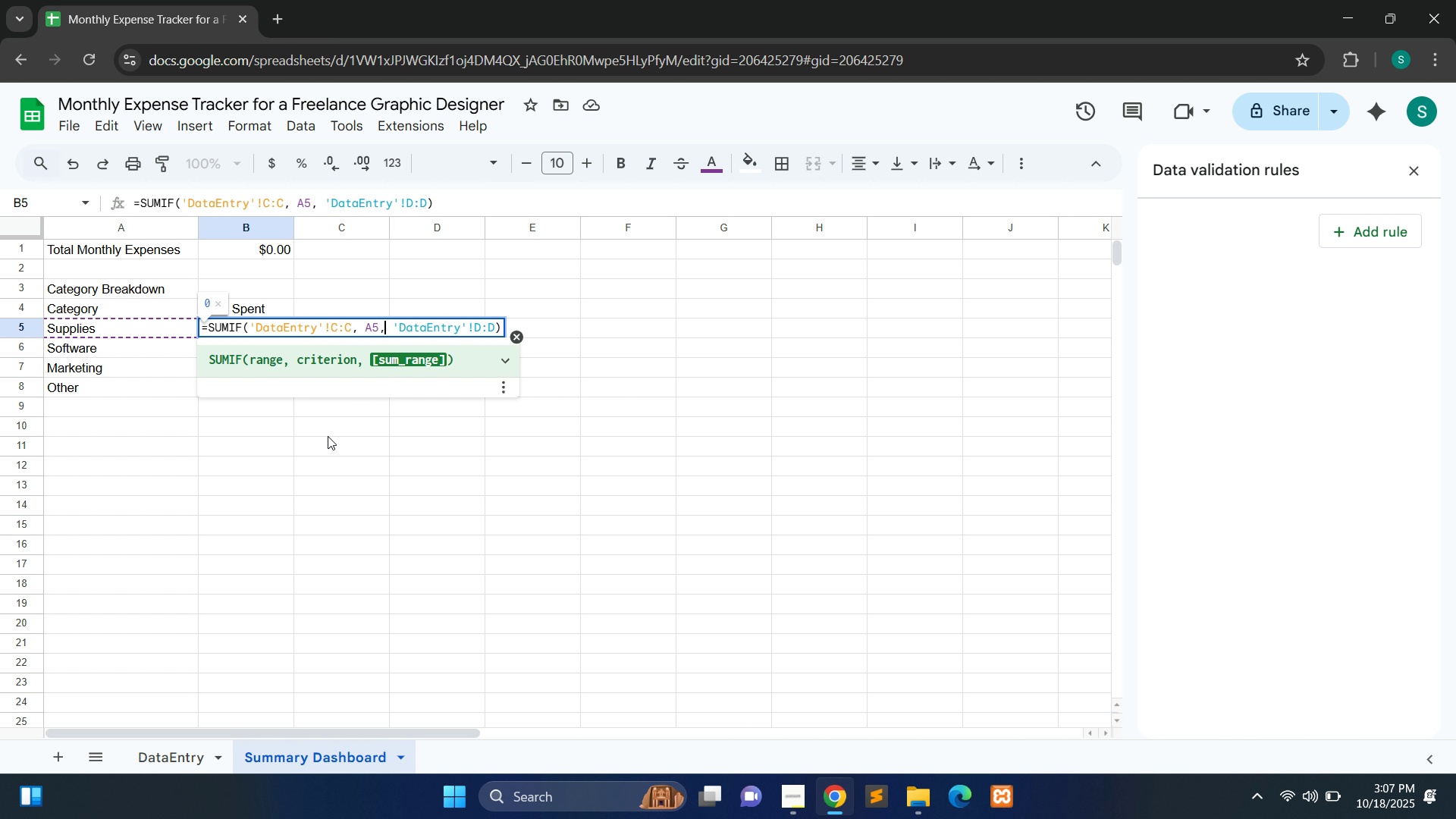 
left_click([328, 436])
 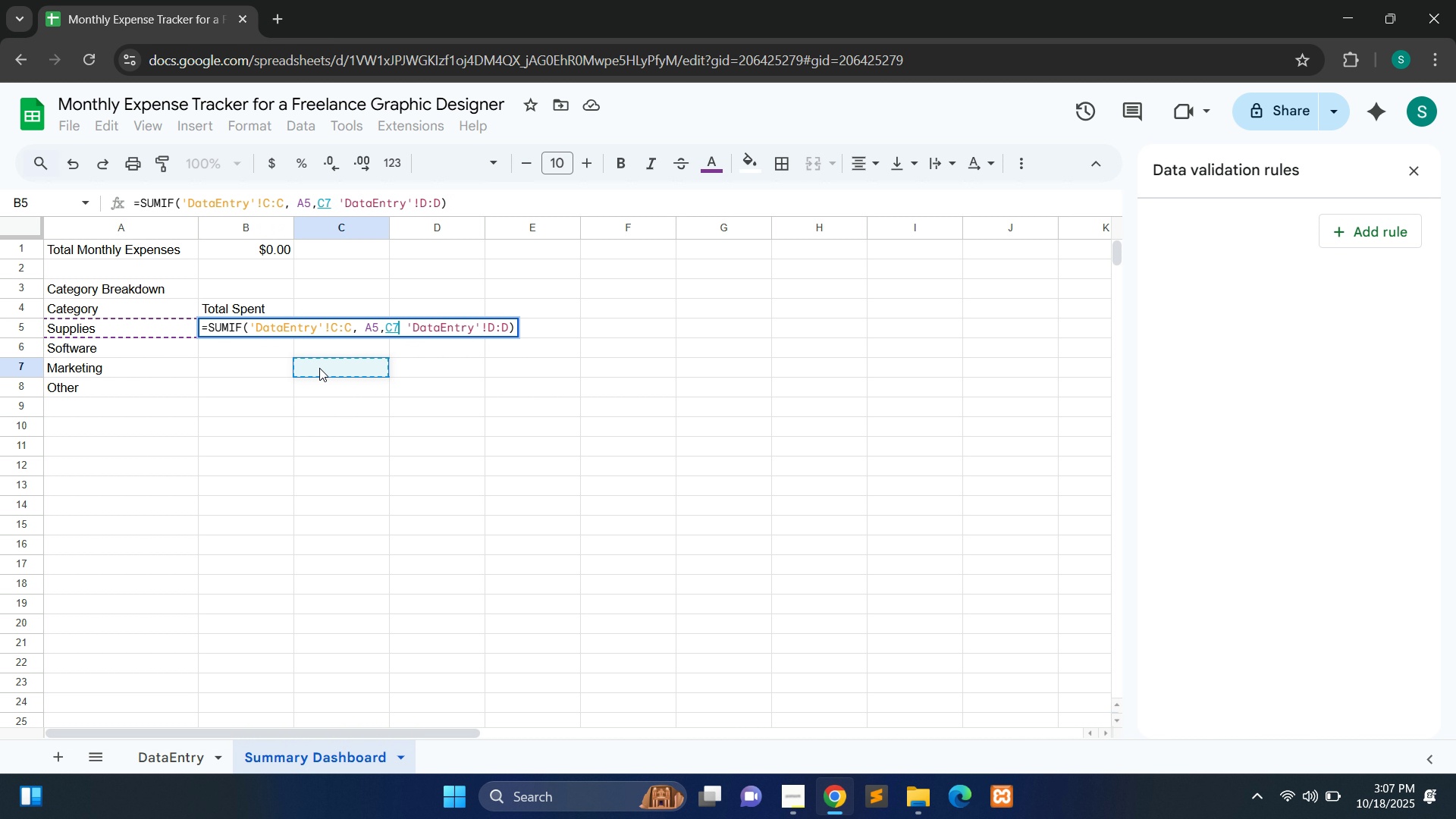 
left_click([319, 368])
 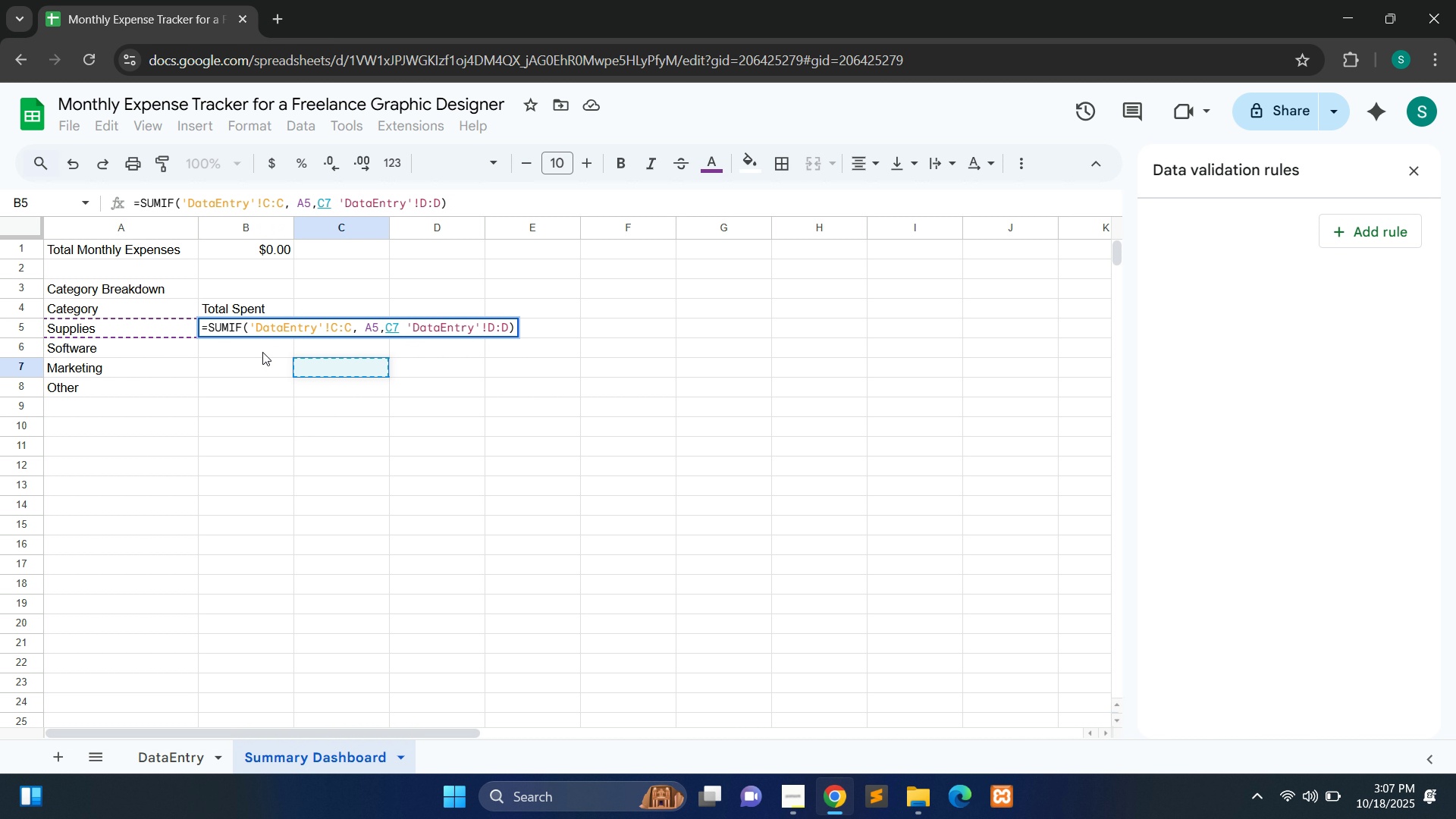 
left_click([262, 352])
 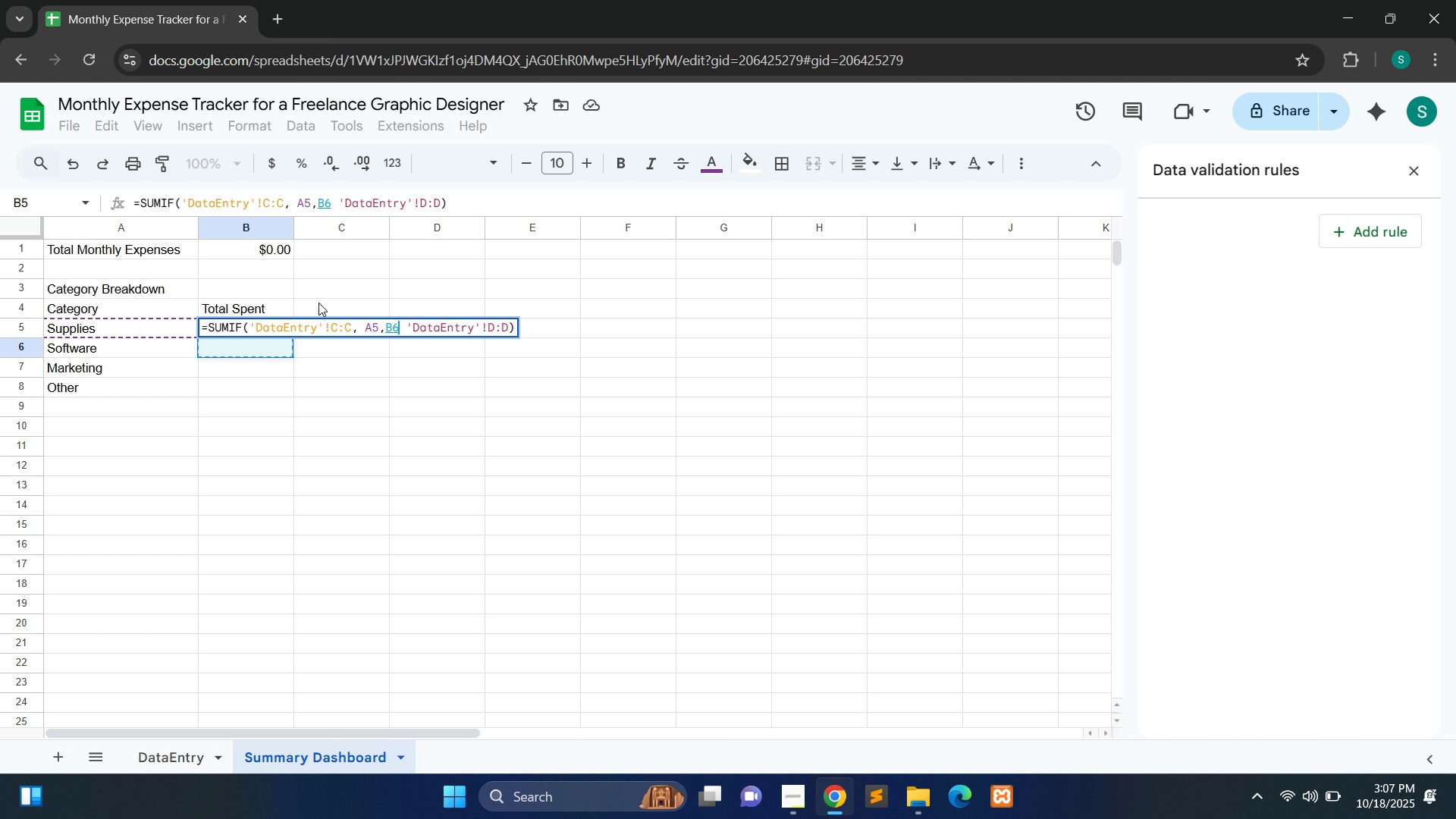 
left_click([318, 303])
 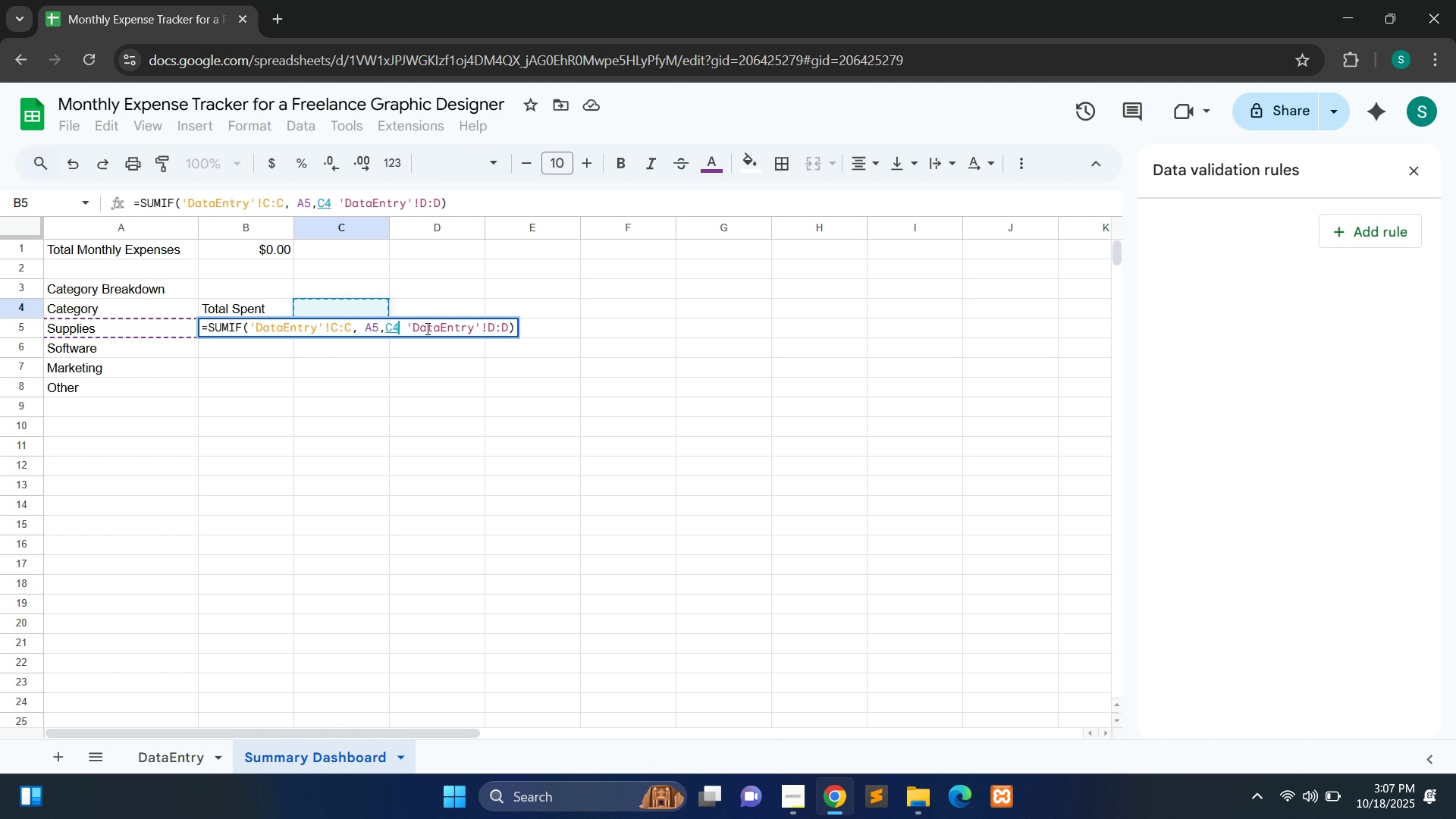 
key(Enter)
 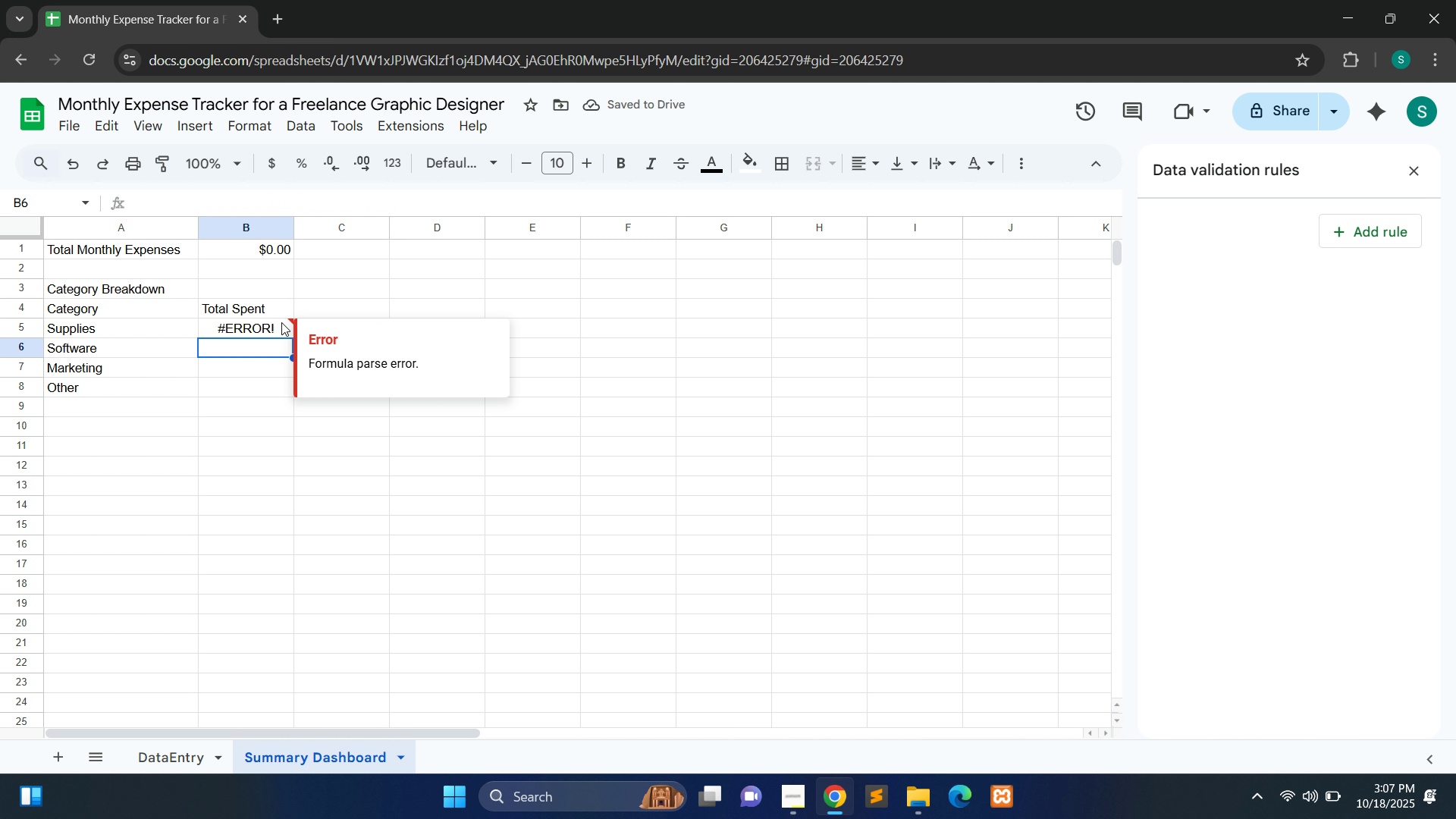 
left_click([287, 322])
 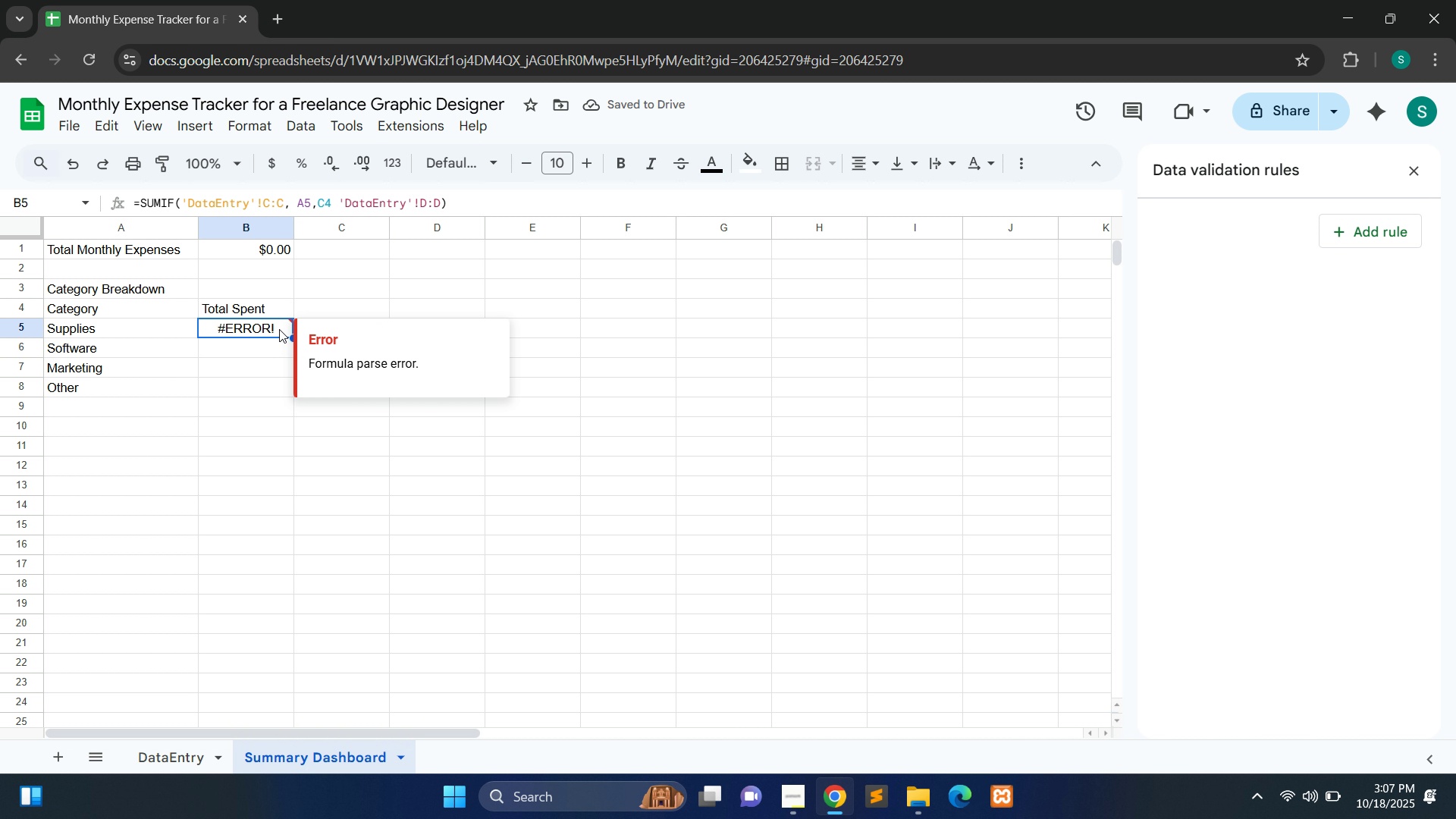 
double_click([279, 329])
 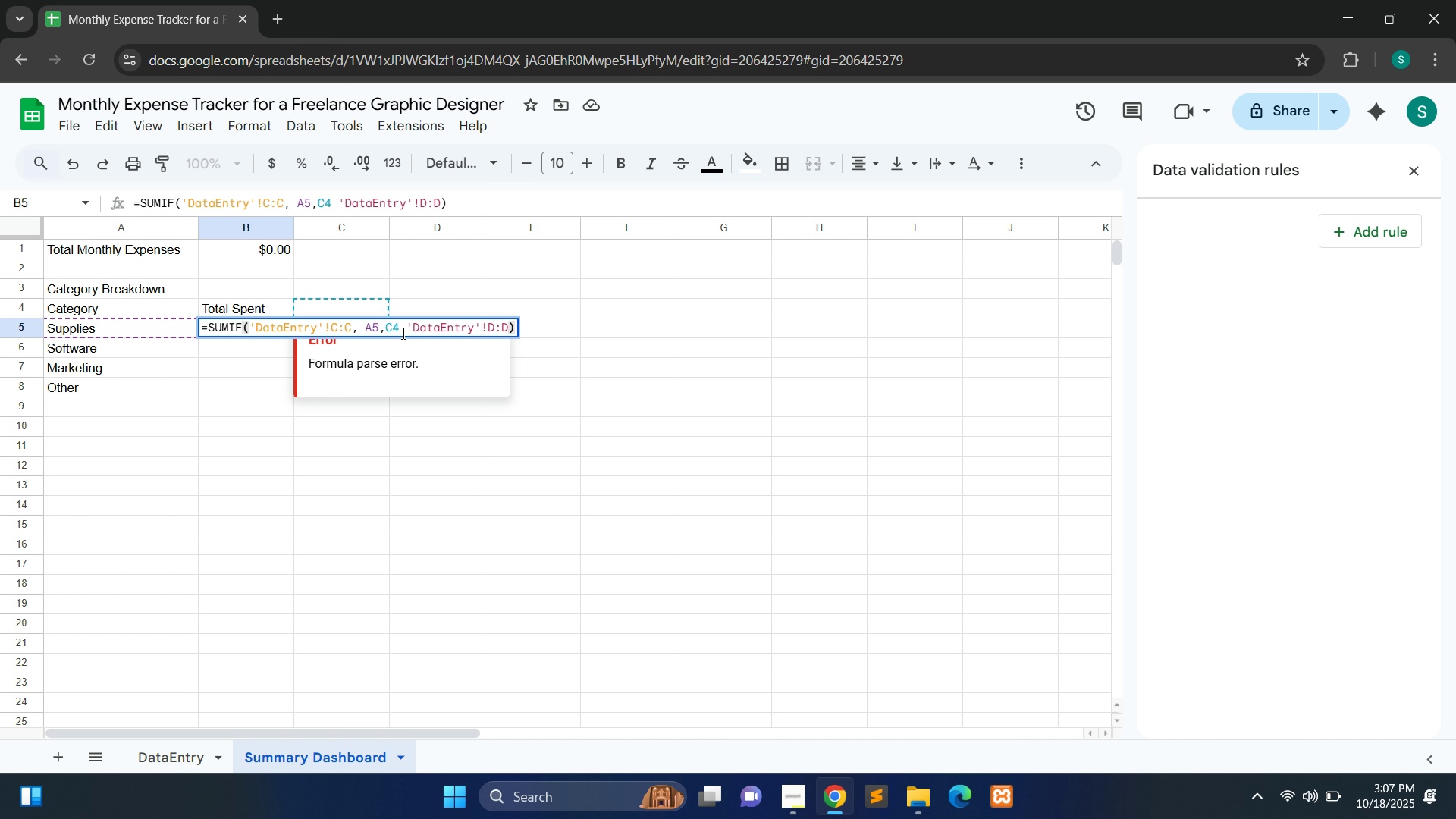 
left_click([401, 324])
 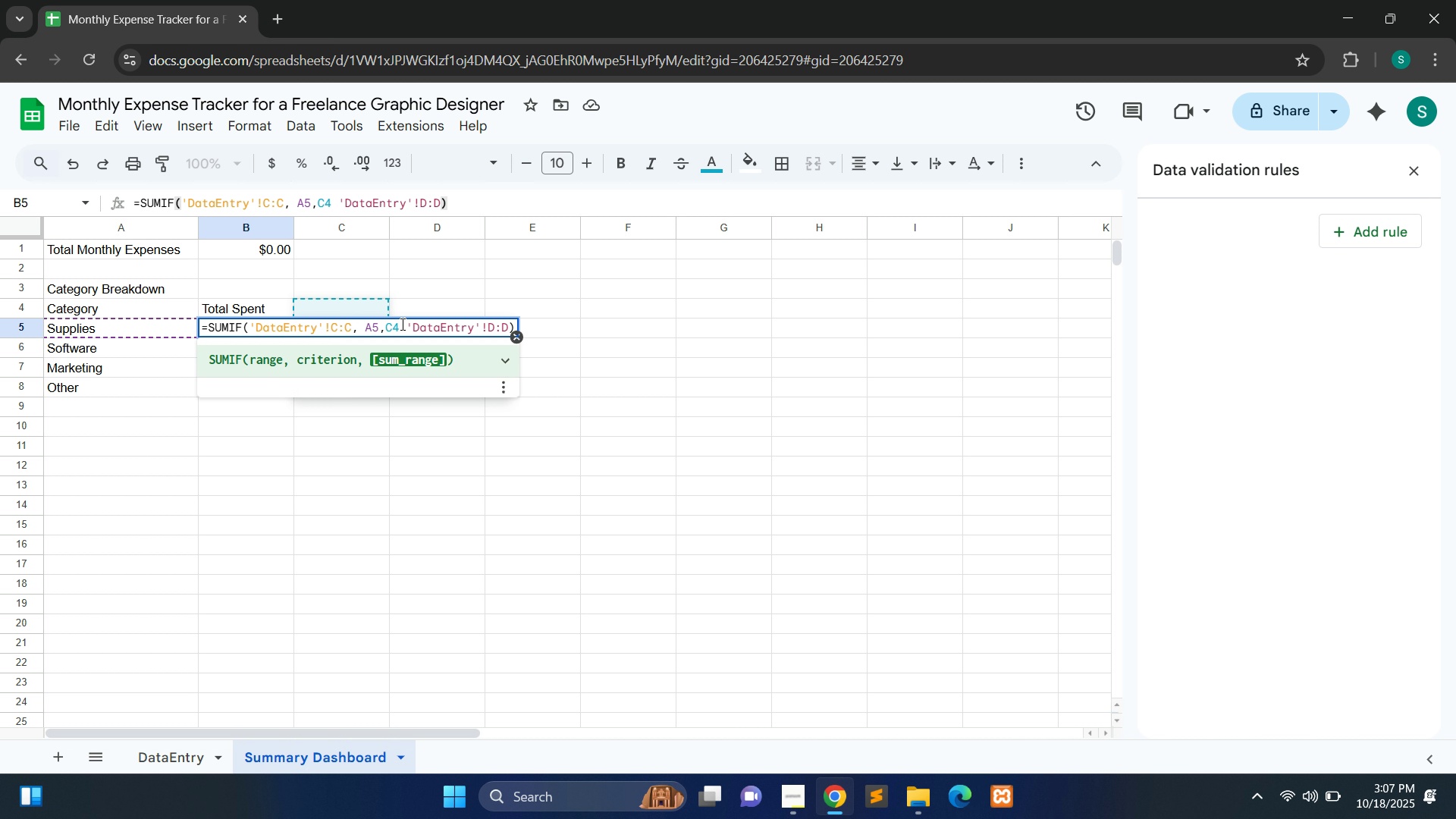 
key(Backspace)
 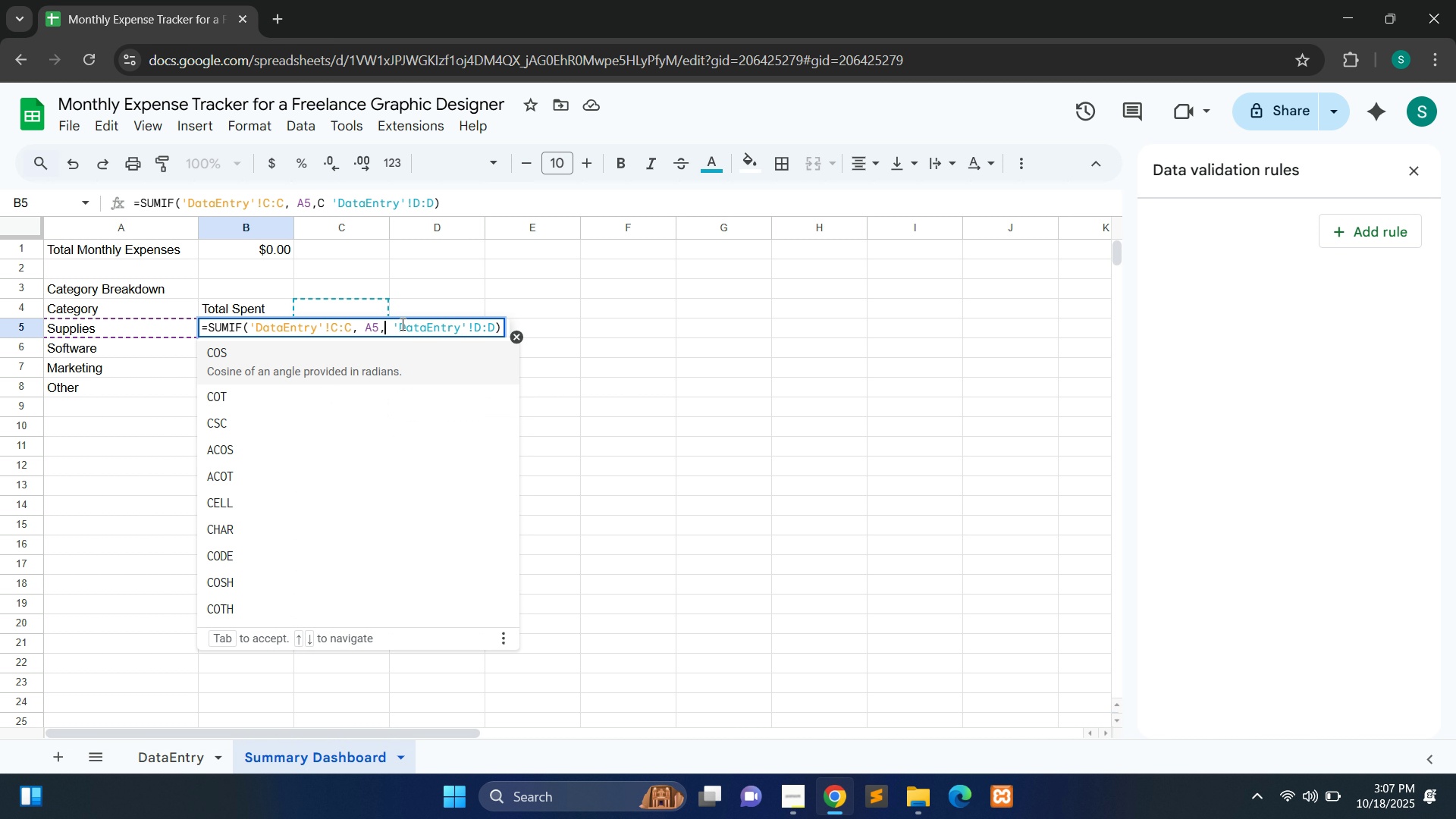 
key(Backspace)
 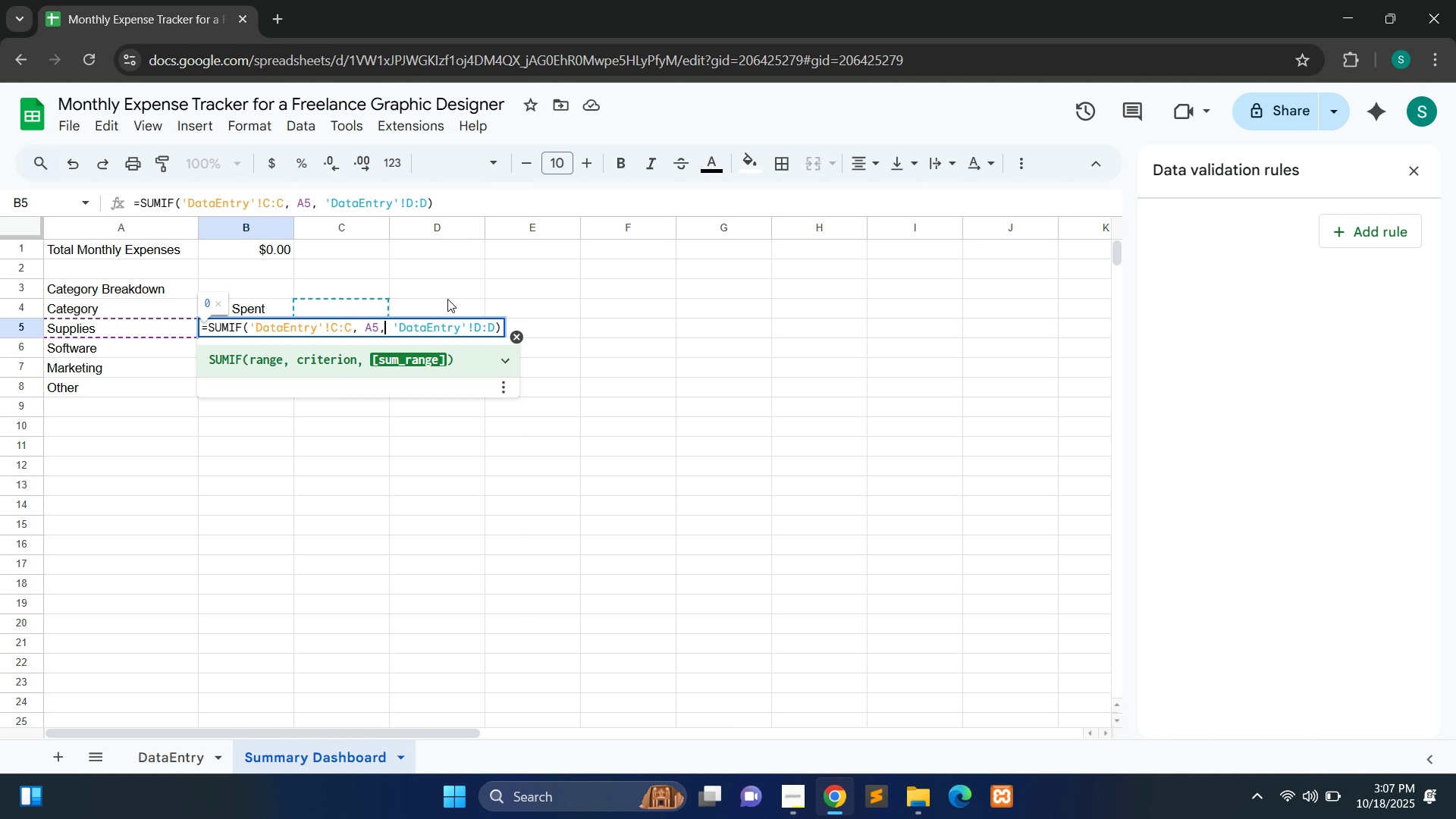 
left_click([447, 299])
 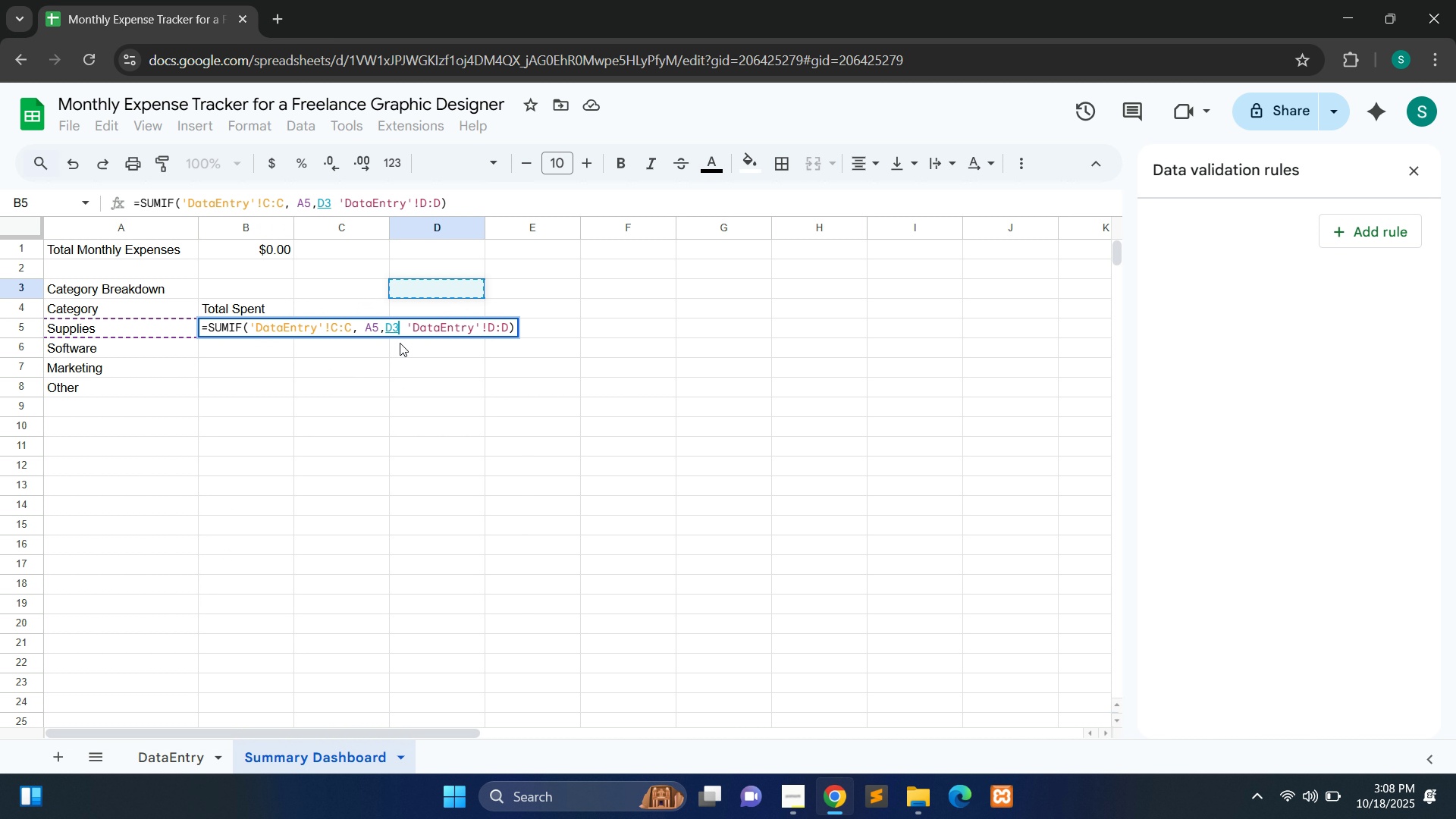 
key(Backspace)
 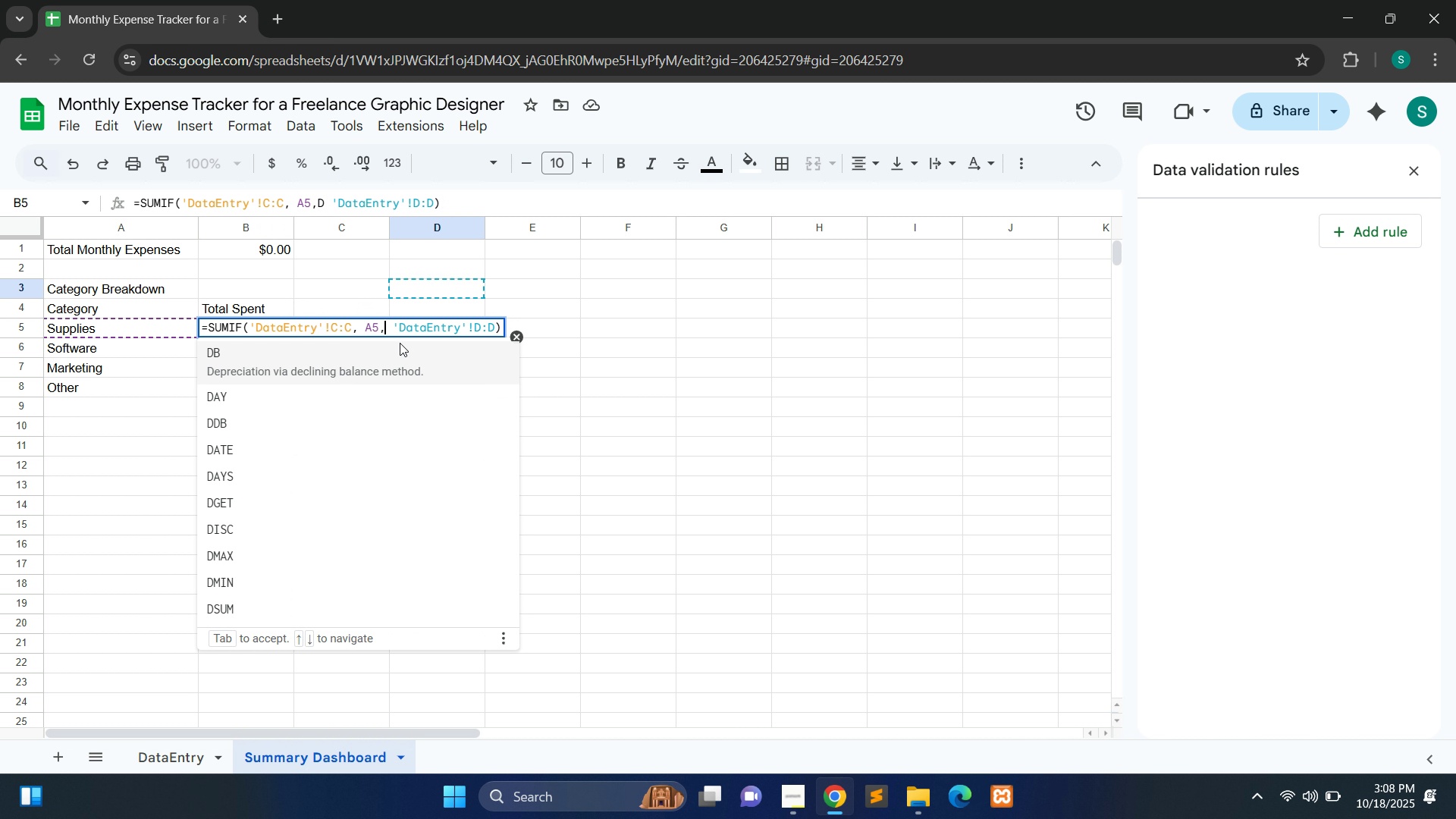 
key(Backspace)
 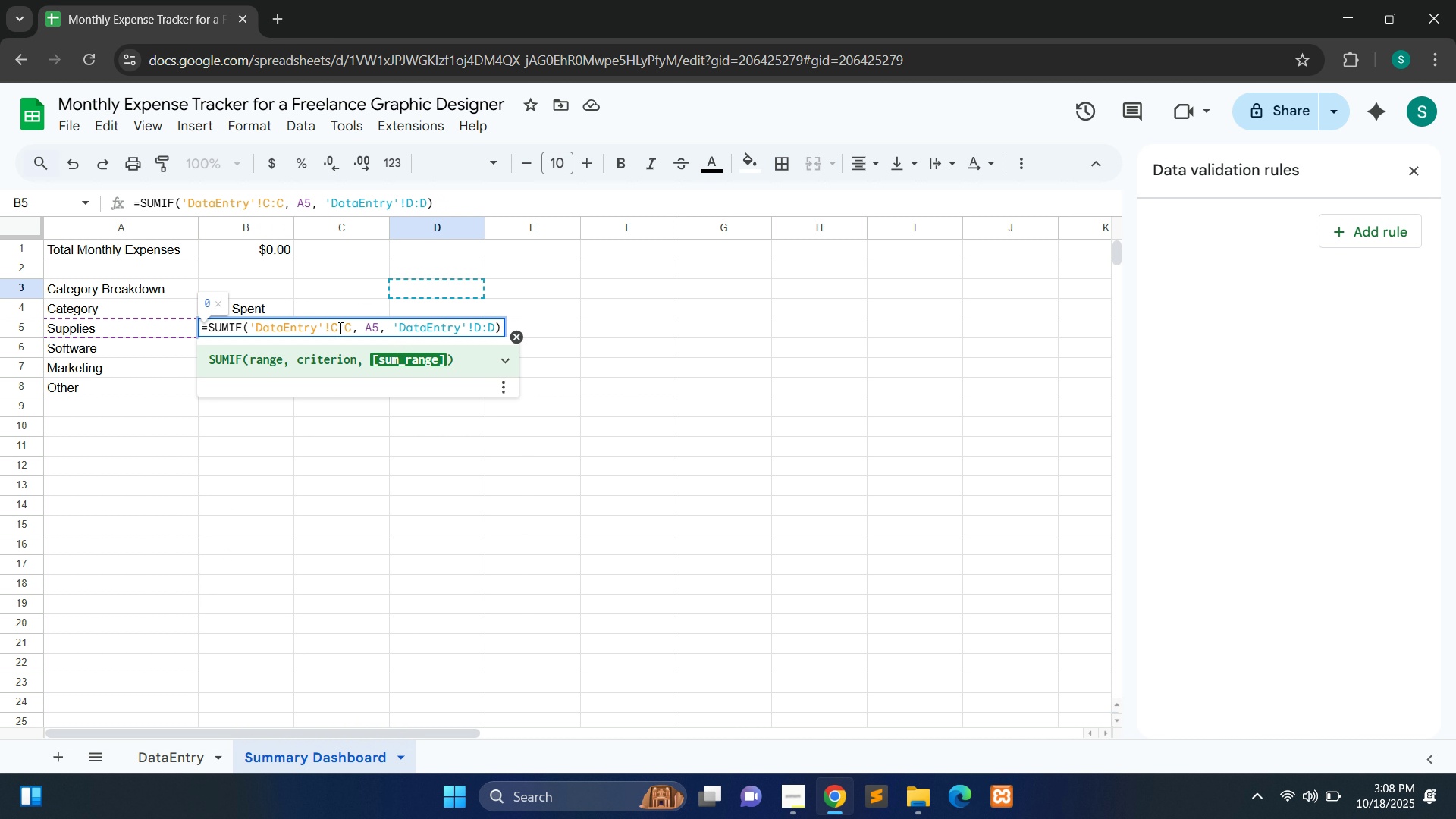 
key(Enter)
 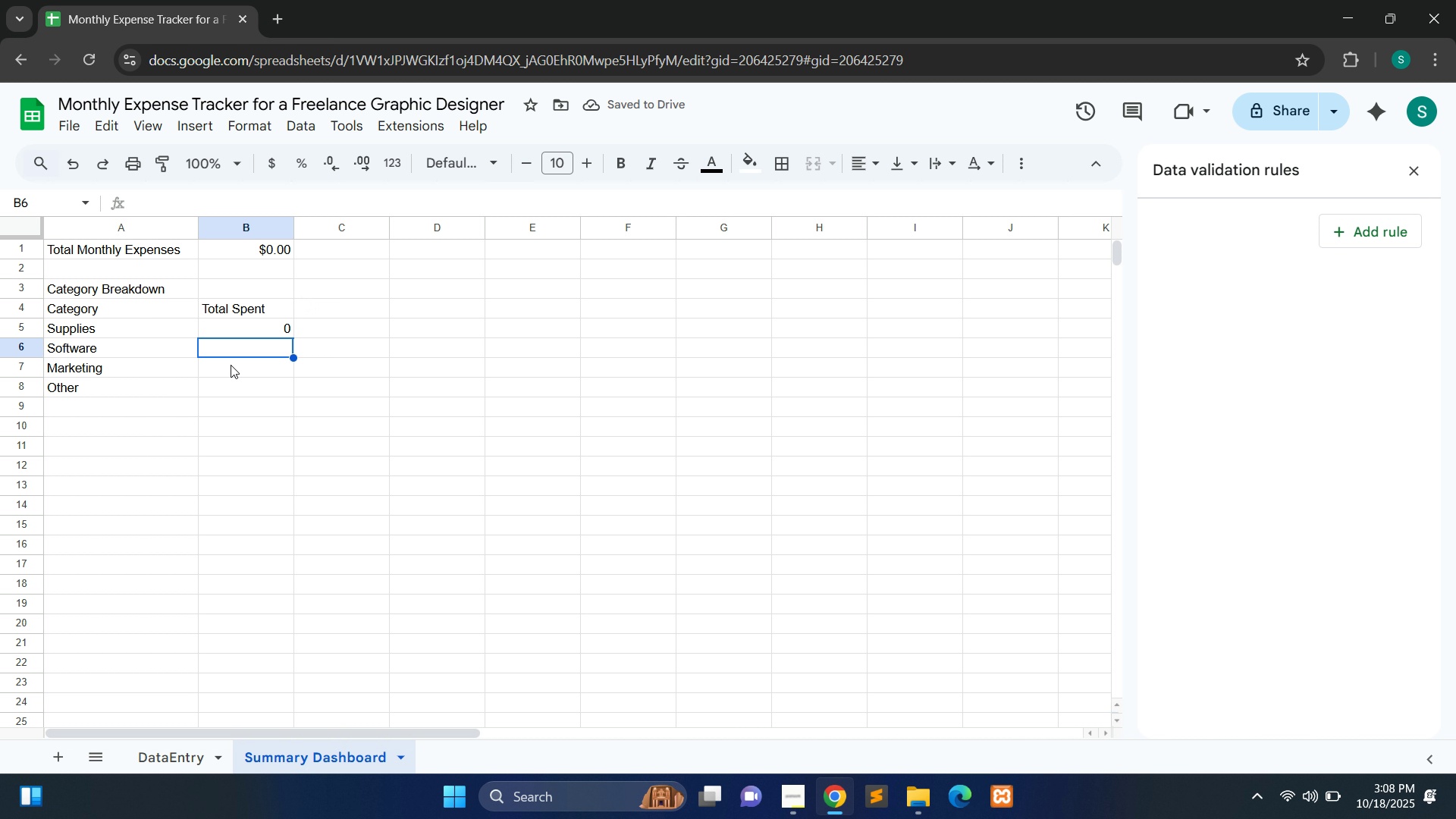 
left_click([258, 389])
 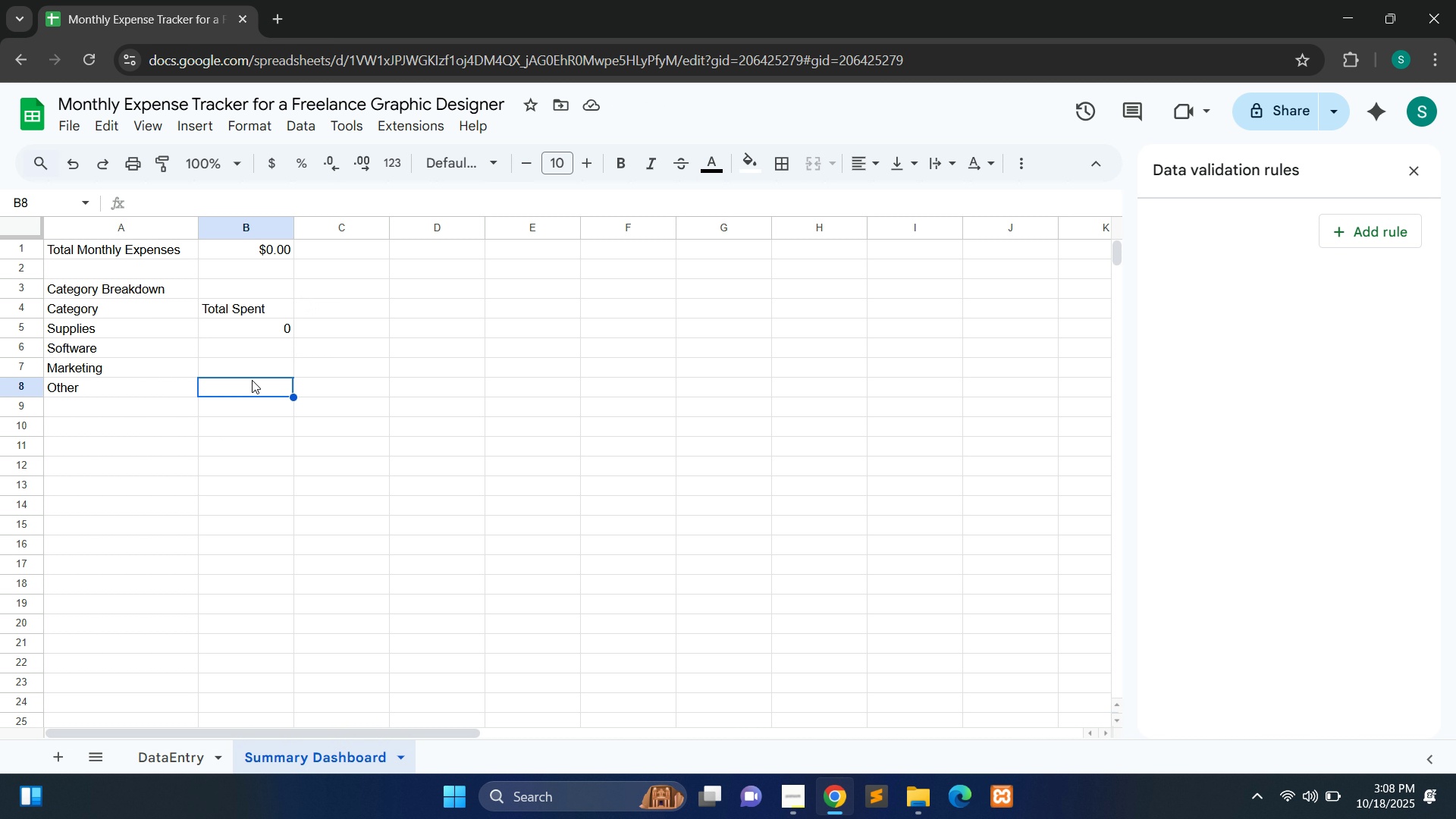 
wait(10.76)
 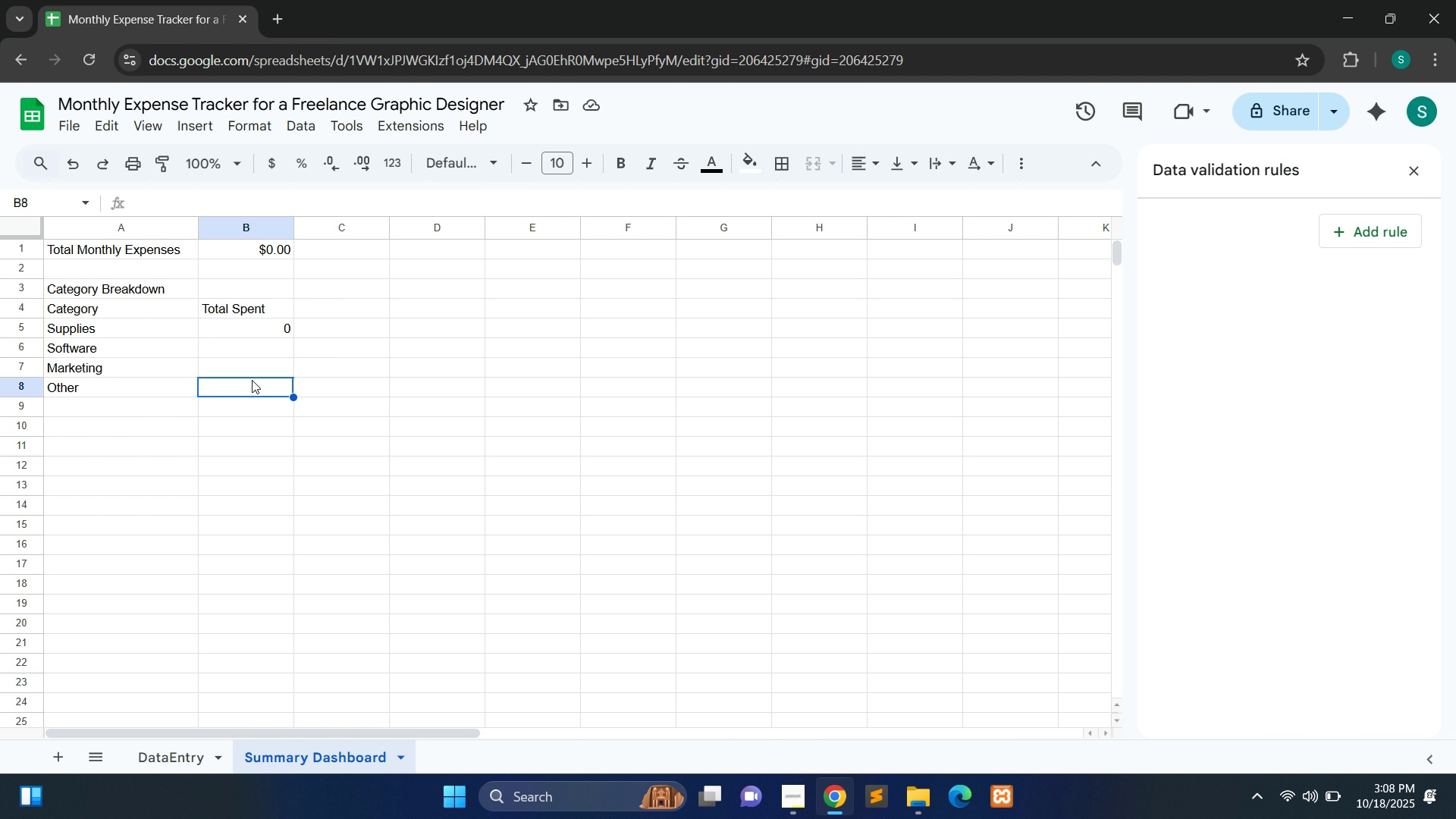 
double_click([255, 332])
 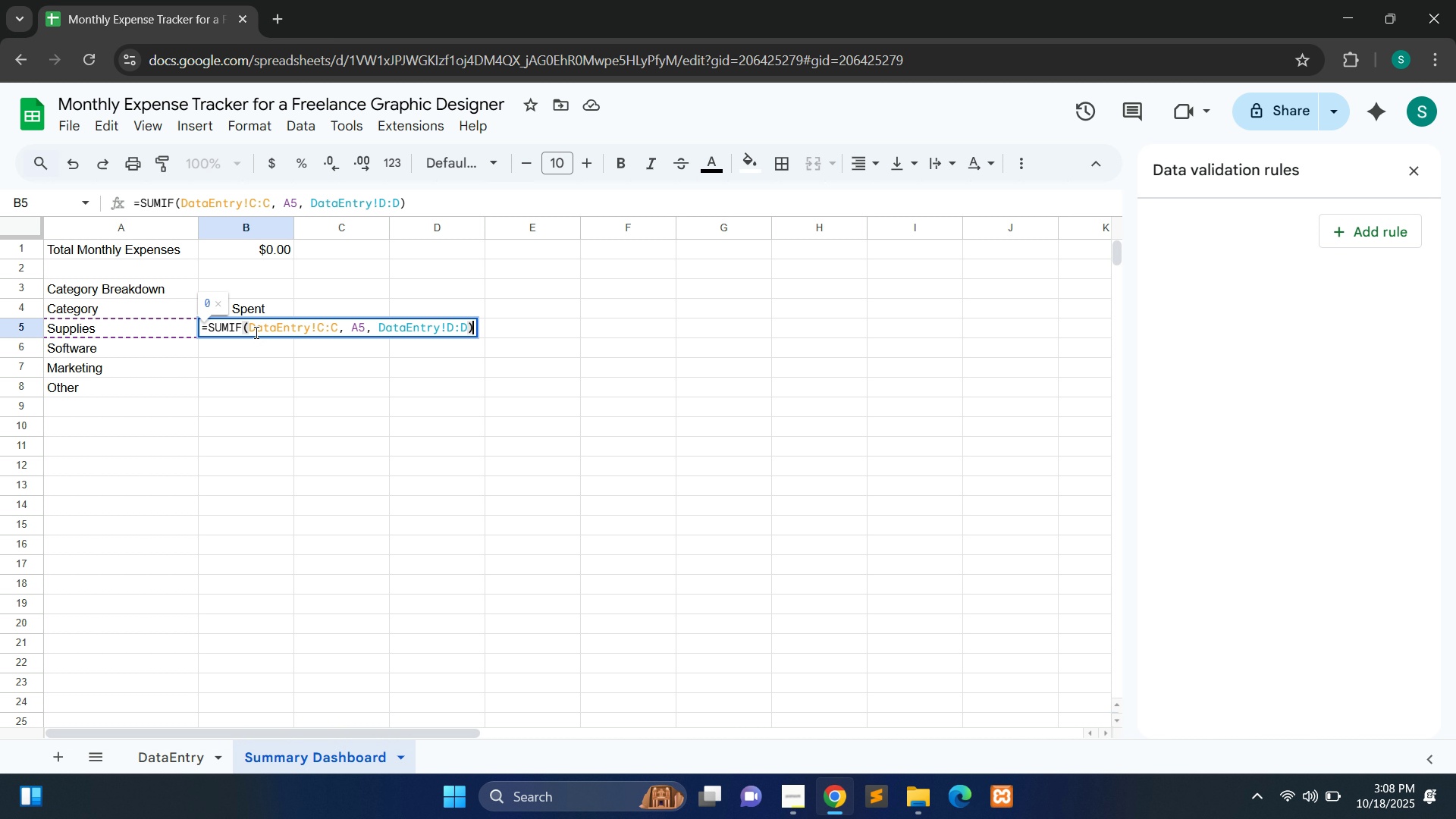 
hold_key(key=ControlLeft, duration=0.96)
 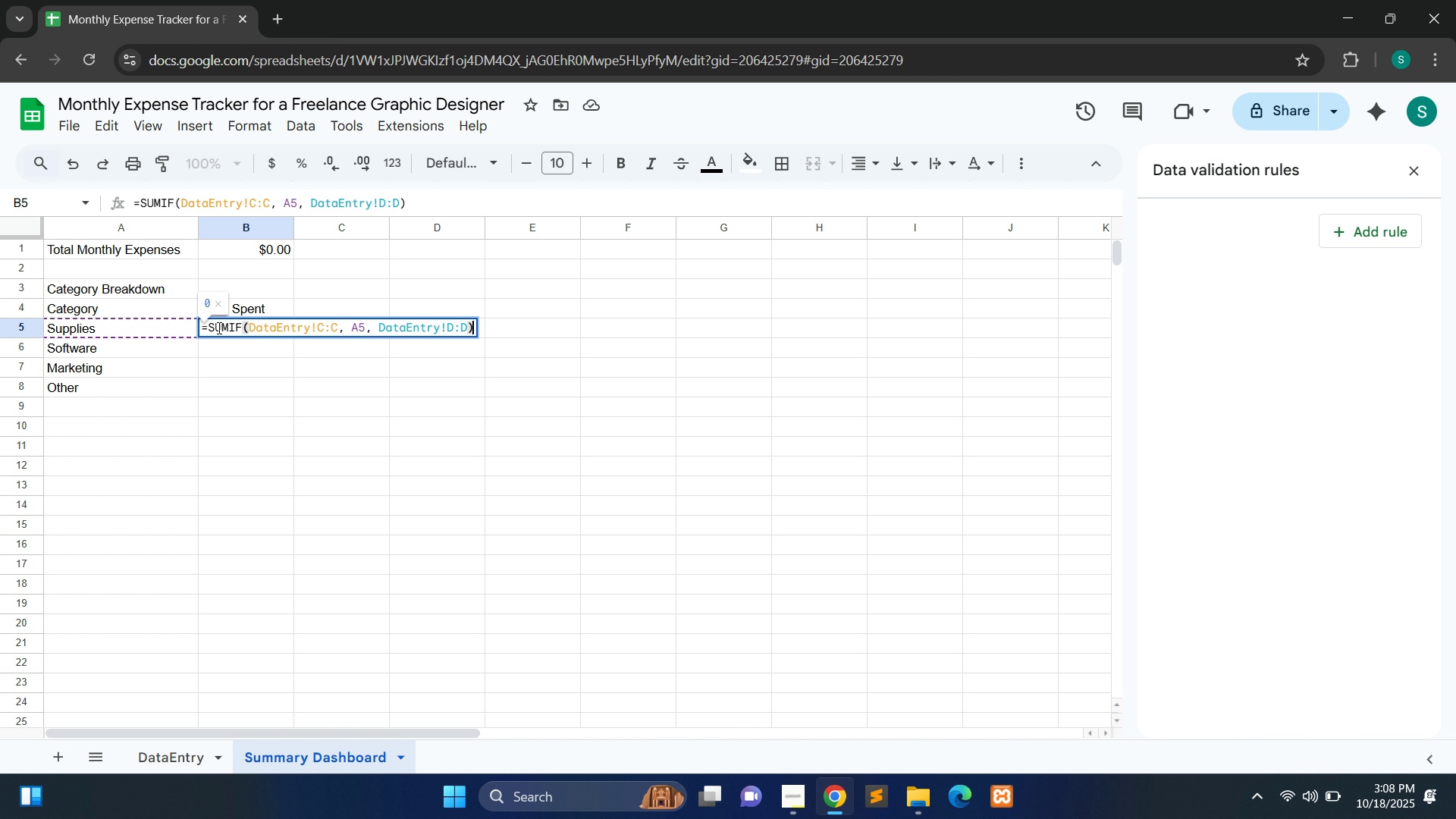 
left_click_drag(start_coordinate=[218, 328], to_coordinate=[218, 409])
 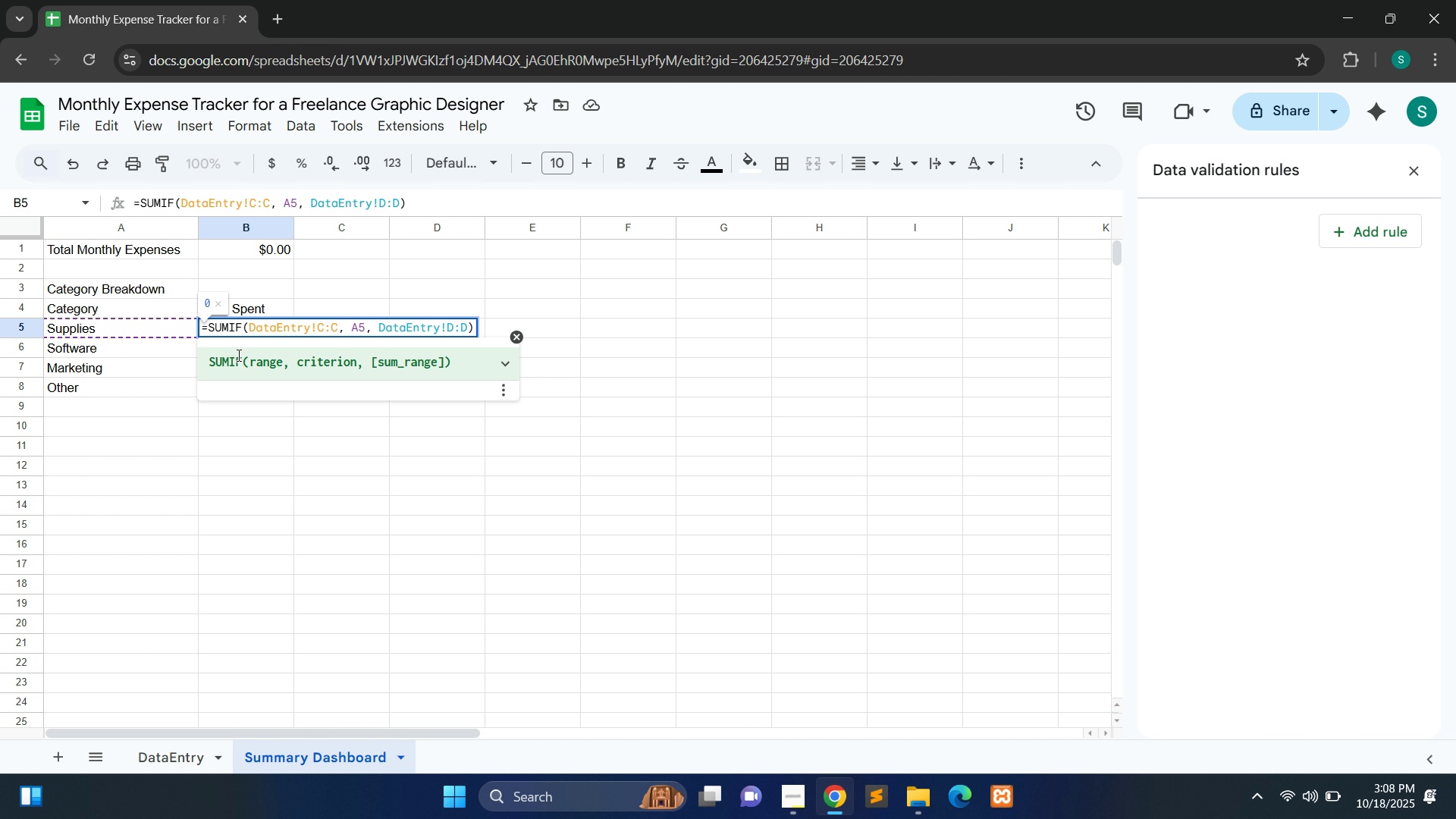 
left_click([234, 349])
 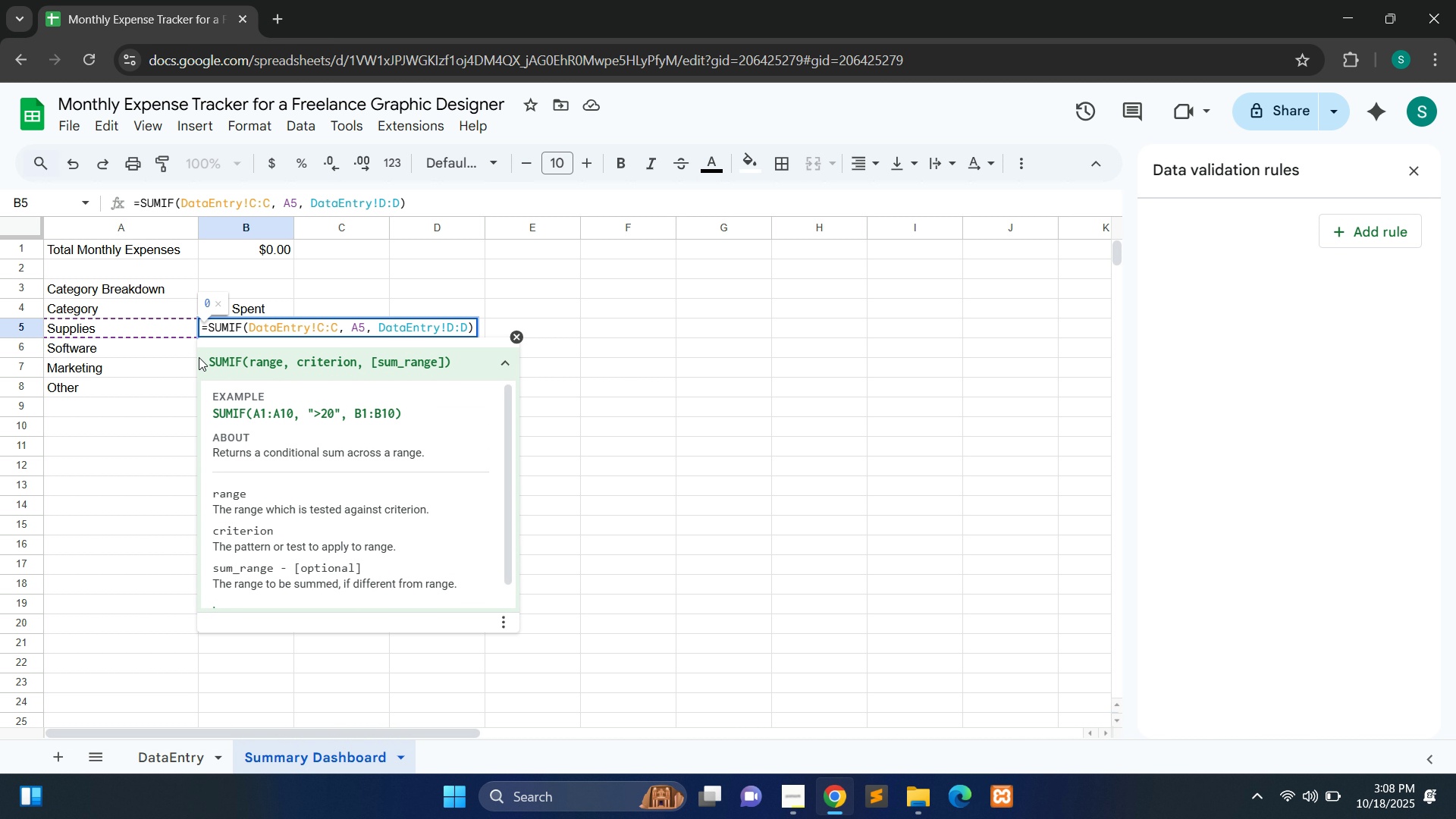 
wait(13.35)
 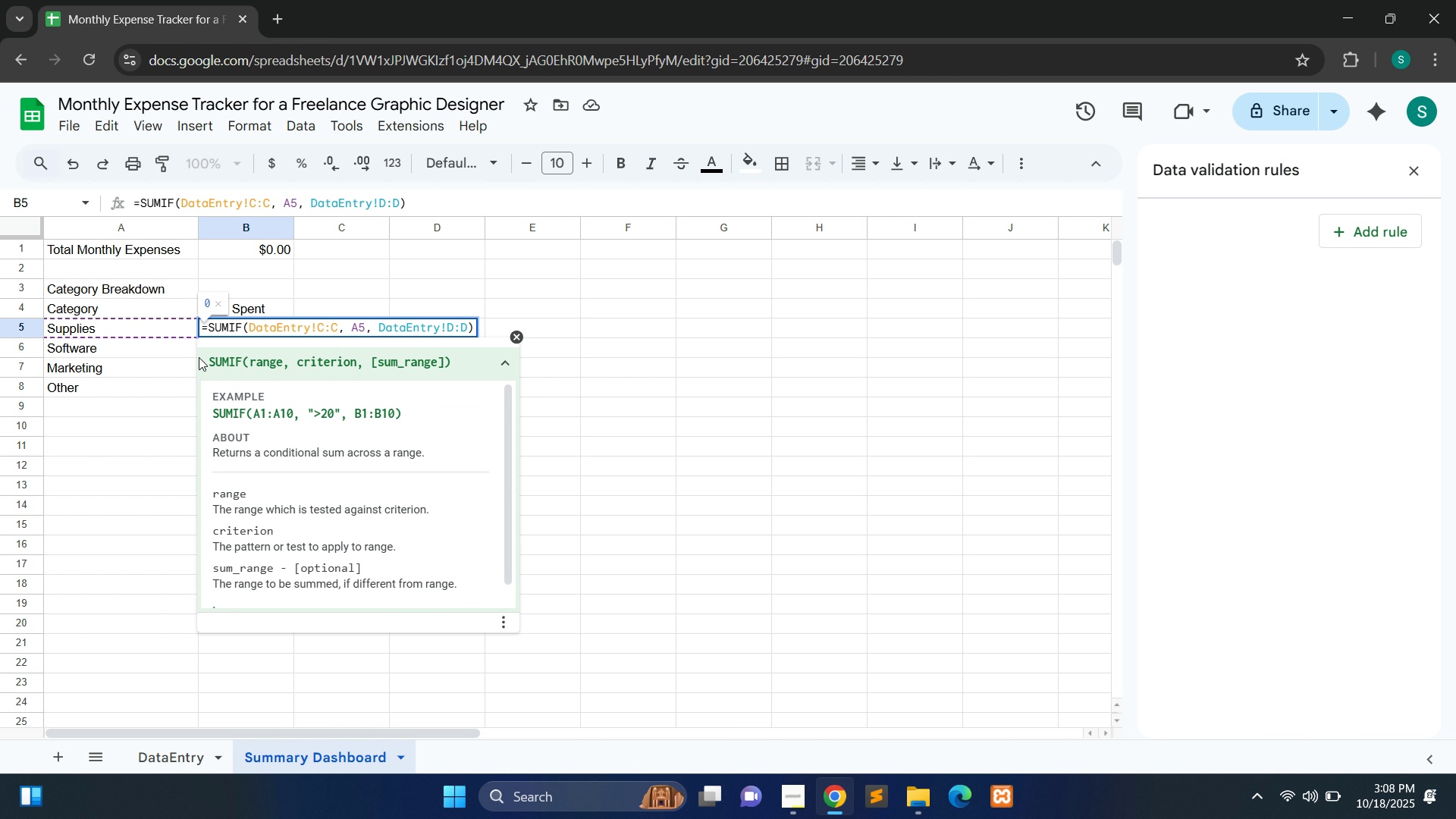 
left_click([464, 325])
 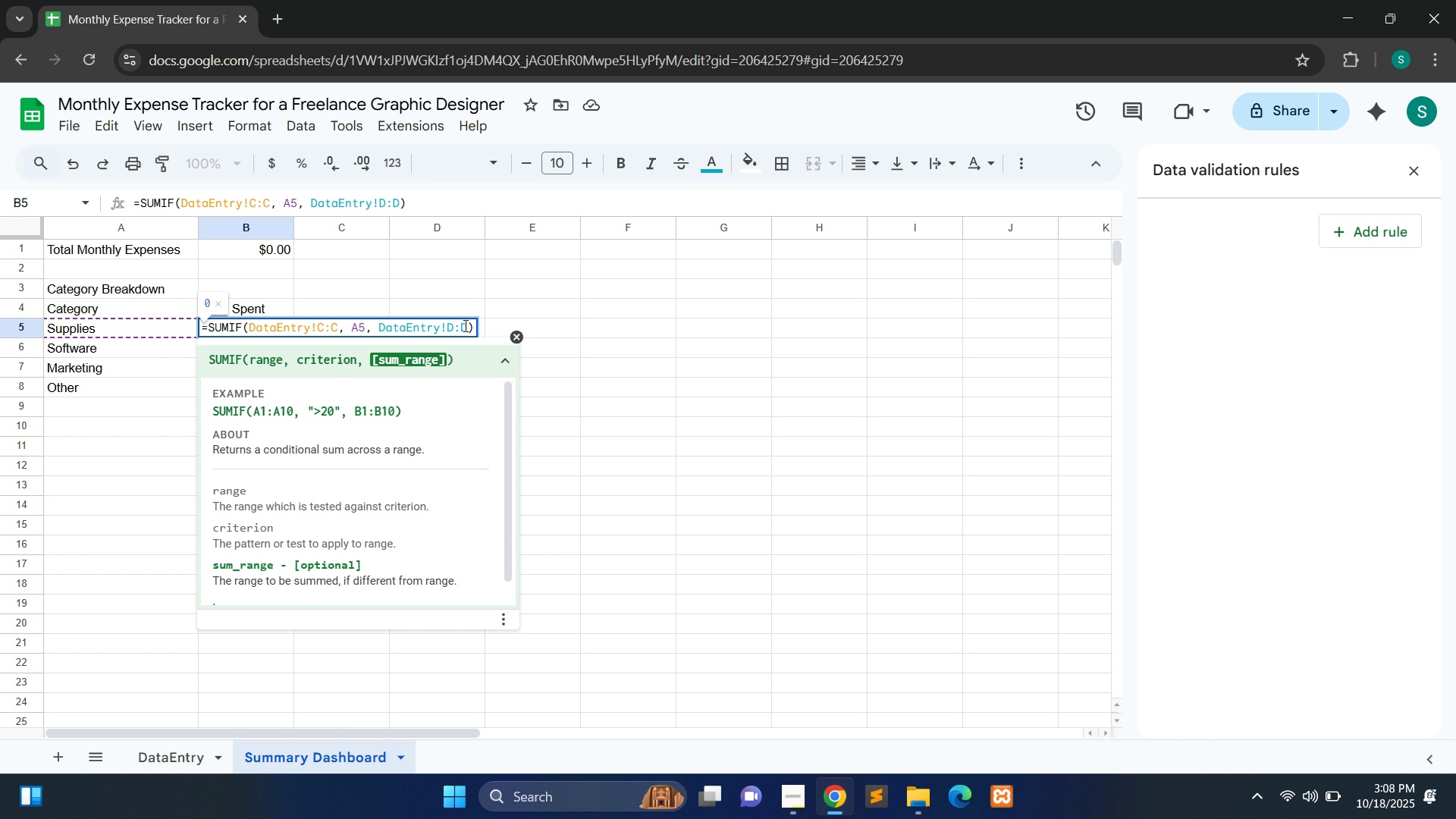 
wait(12.29)
 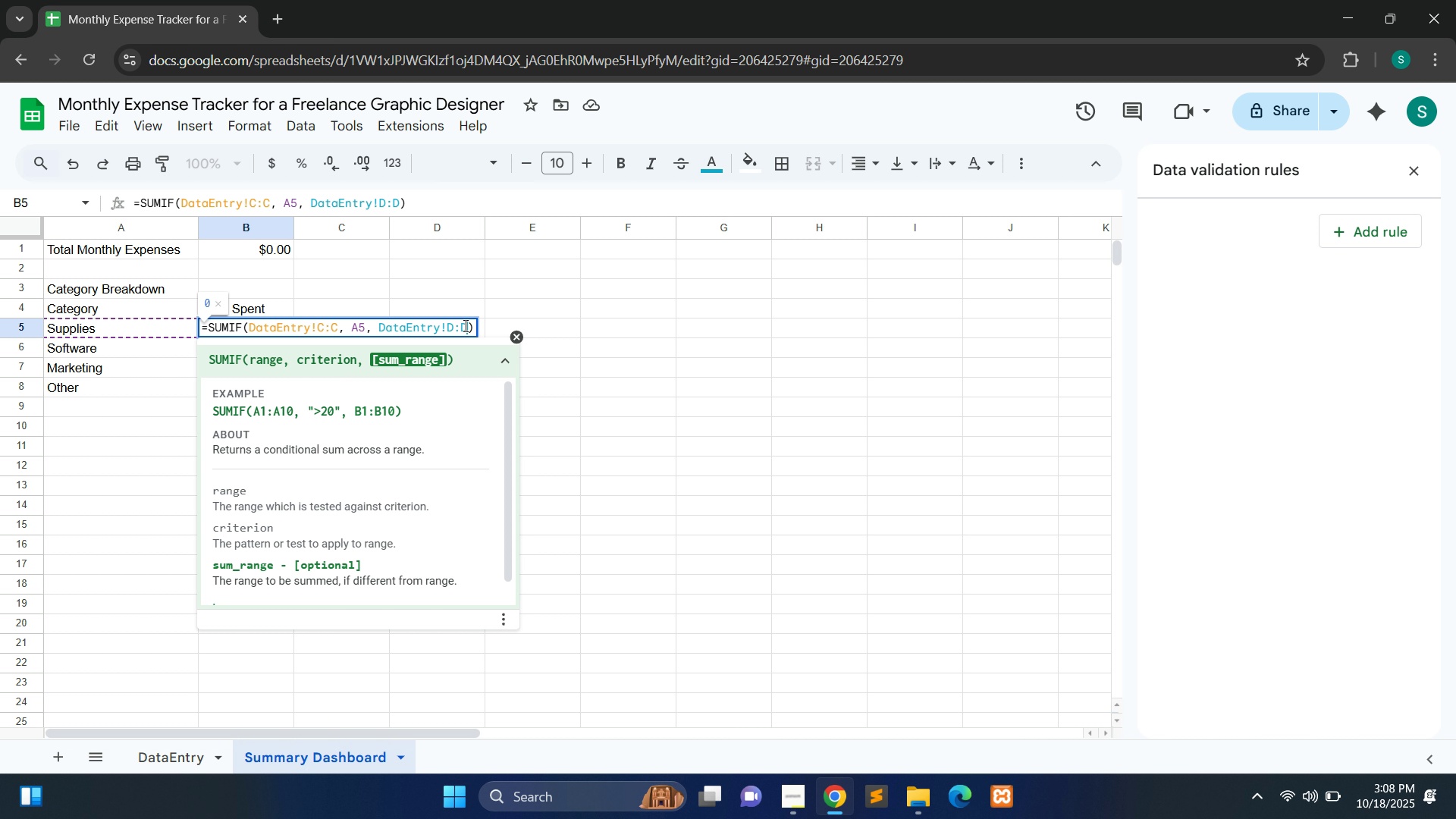 
key(Control+A)
 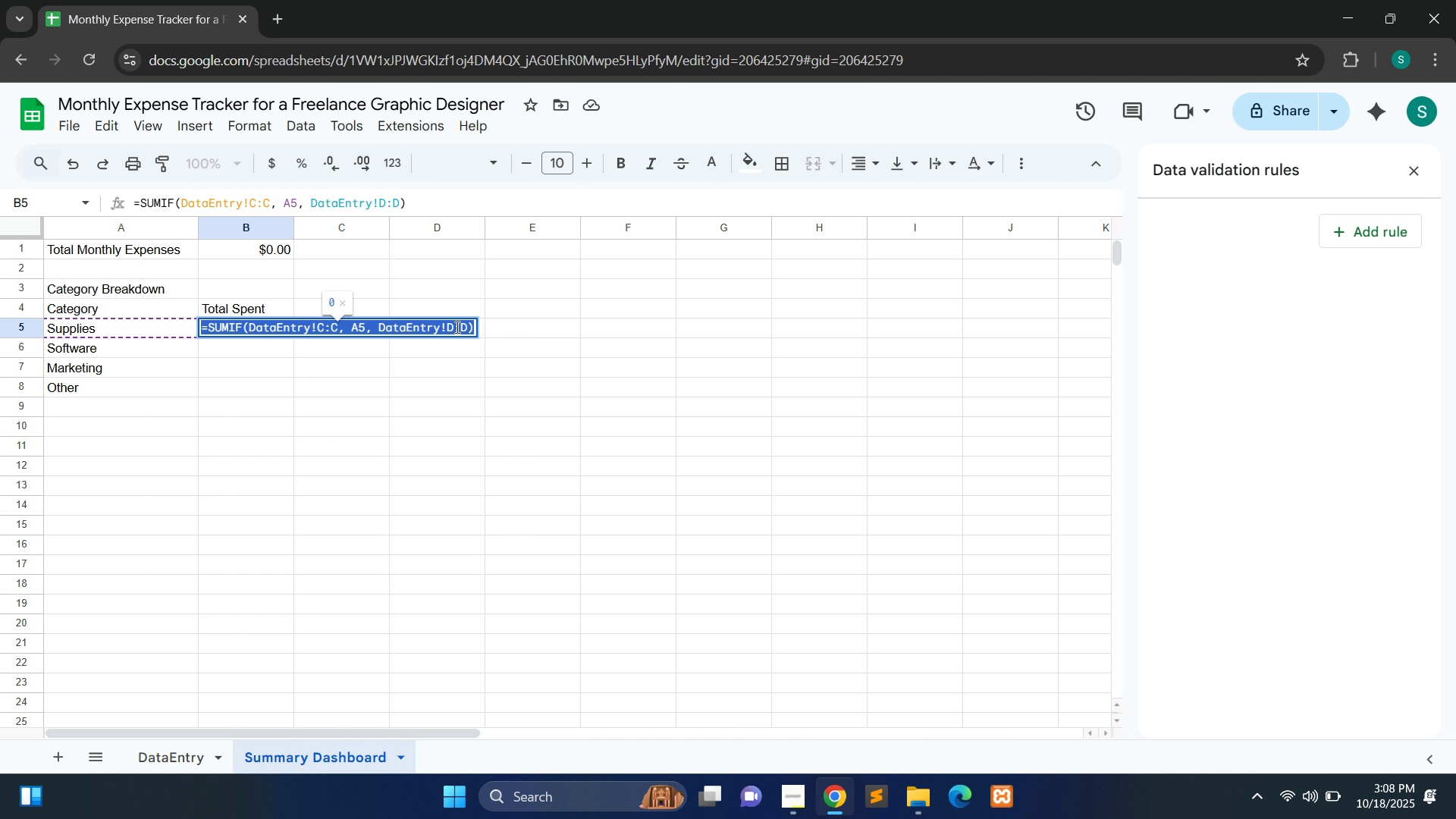 
key(Control+C)
 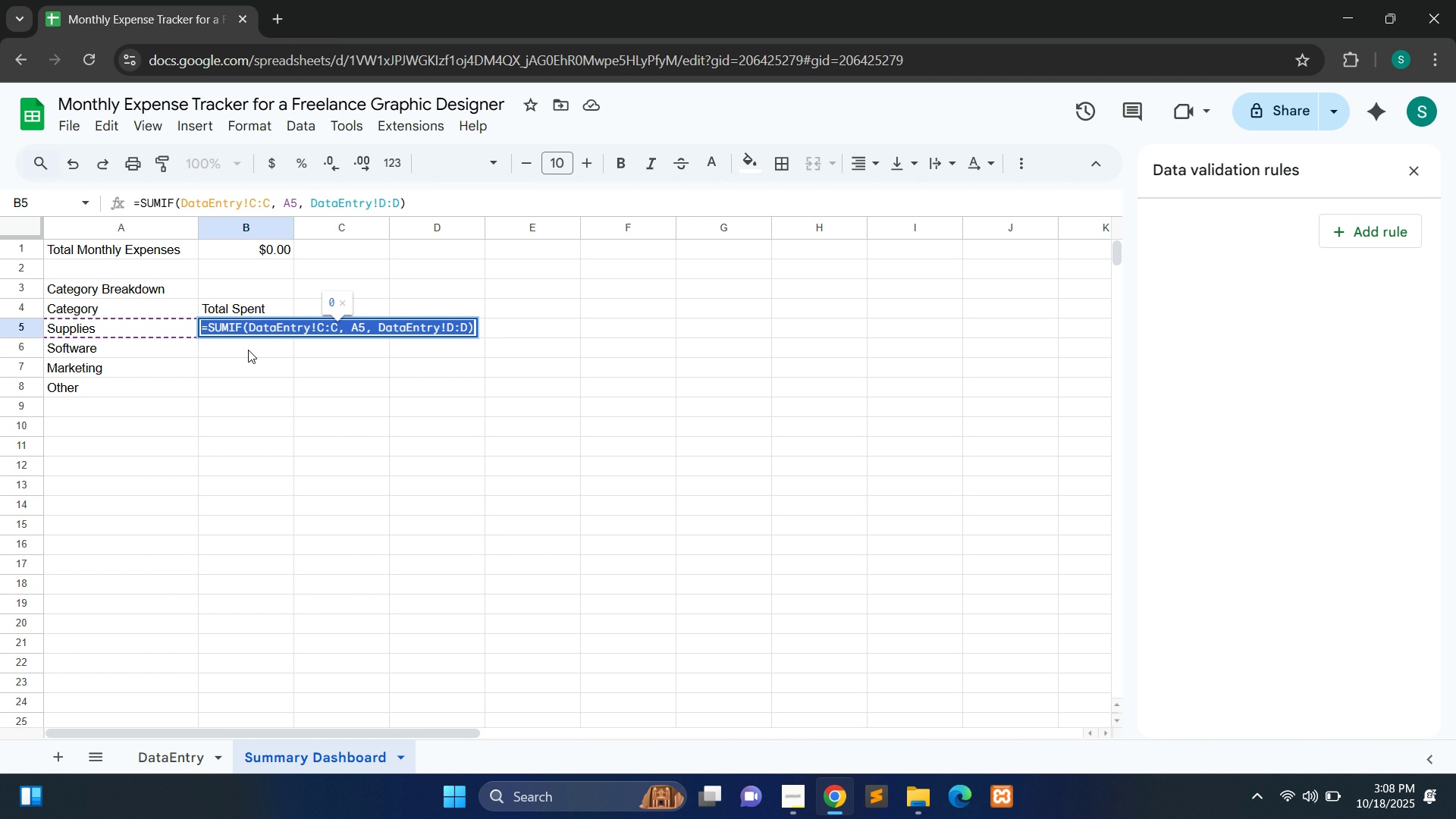 
wait(8.01)
 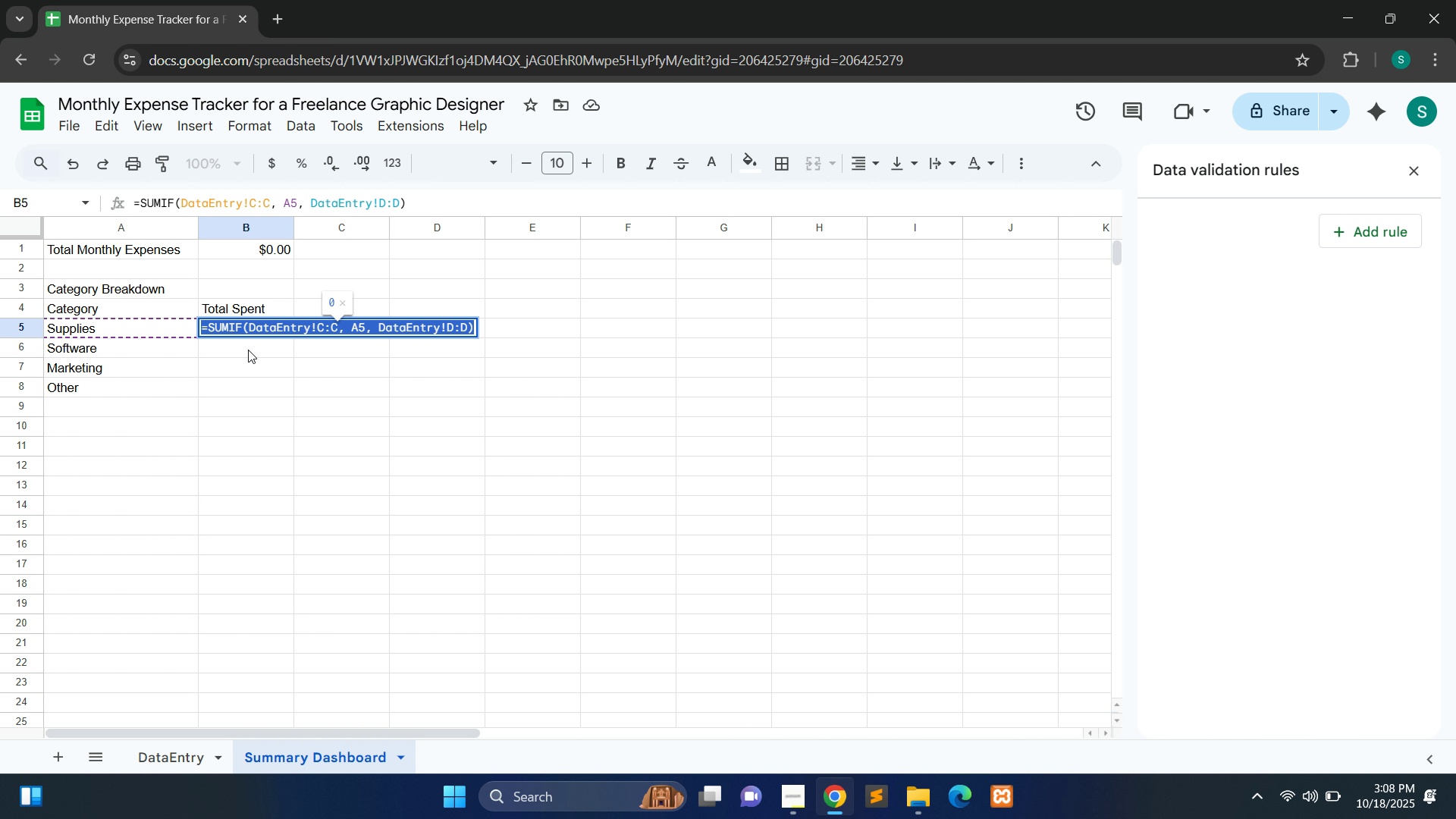 
double_click([248, 350])
 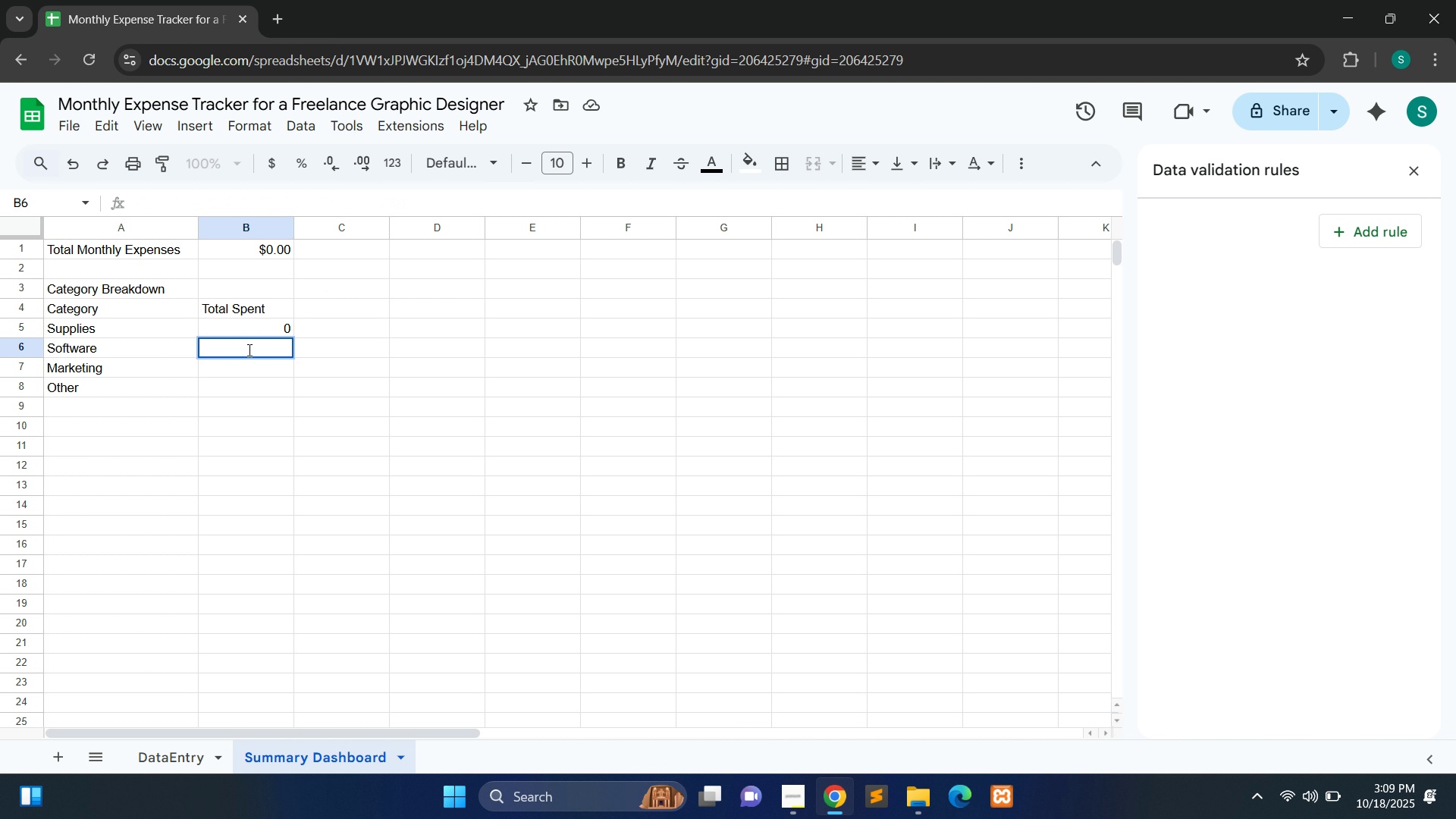 
key(Control+V)
 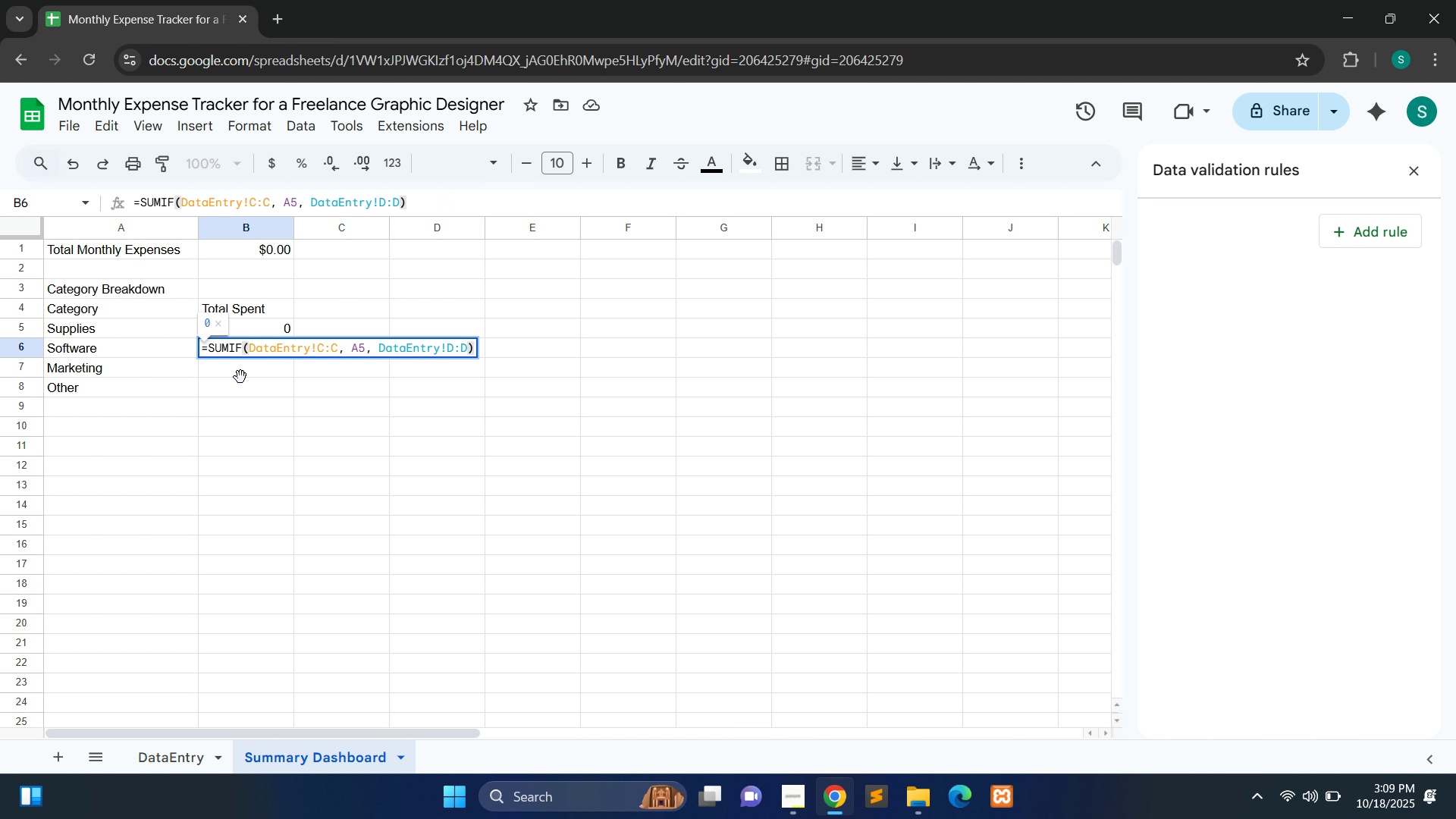 
left_click([240, 377])
 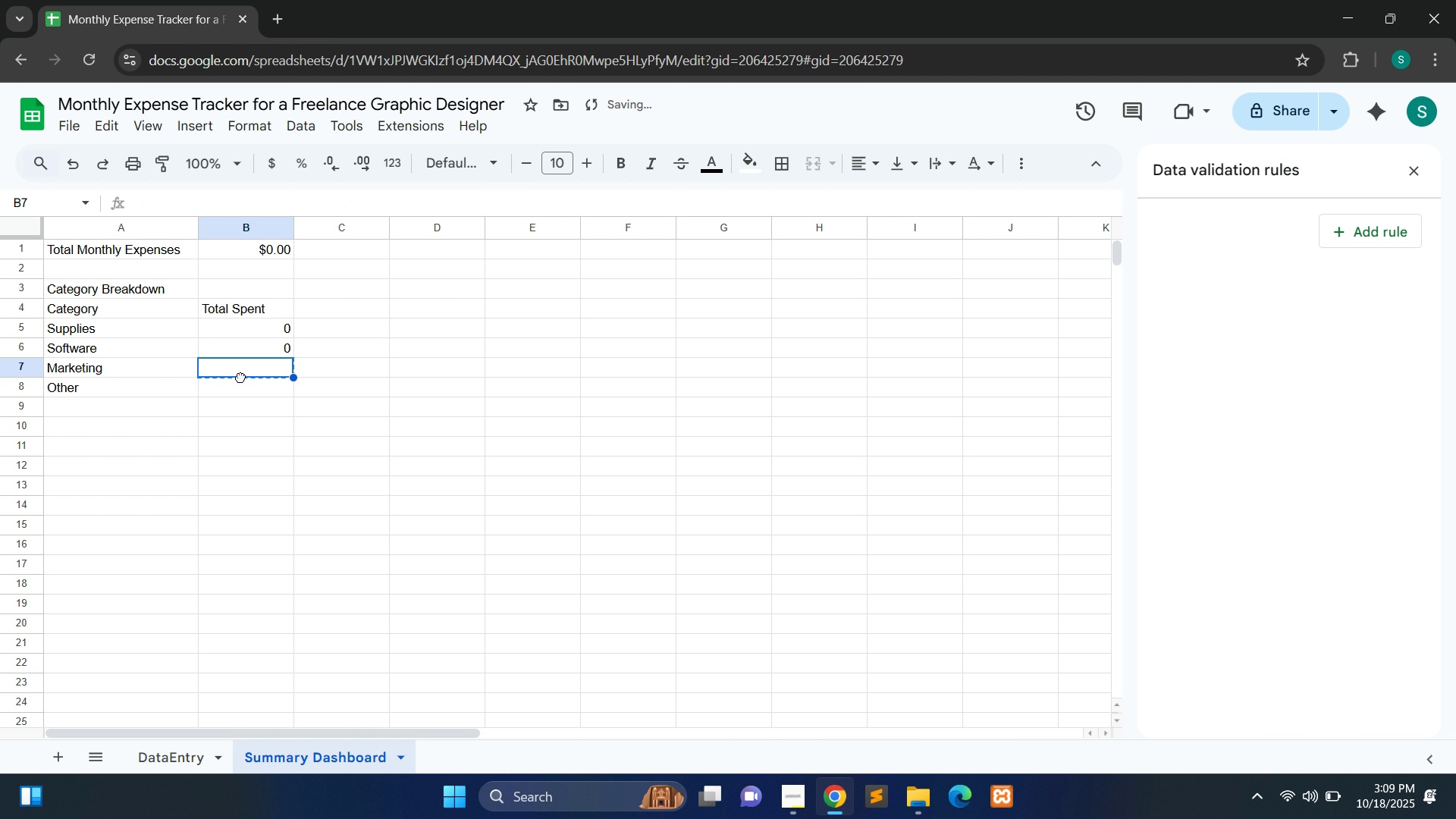 
double_click([240, 377])
 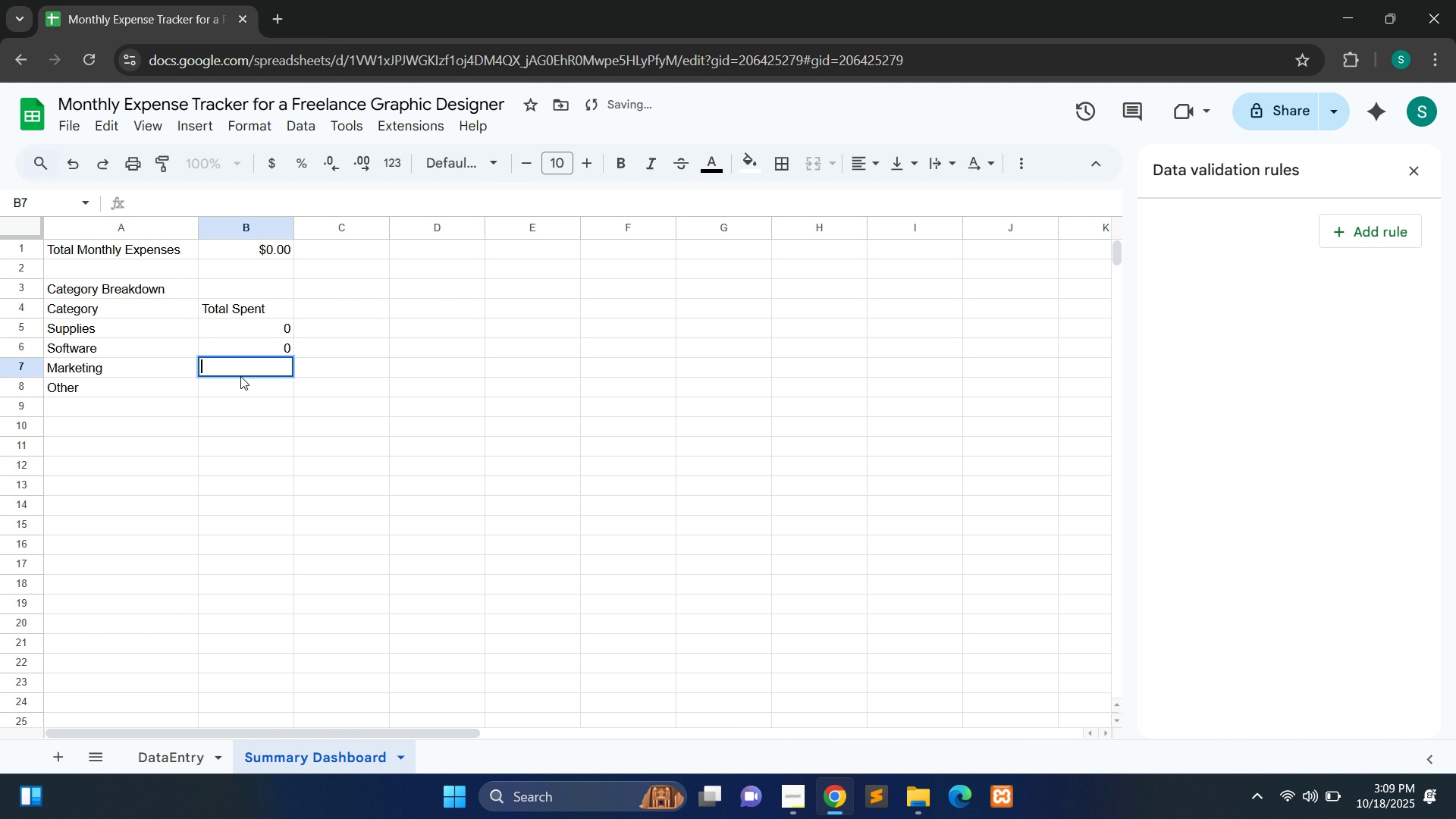 
key(Control+V)
 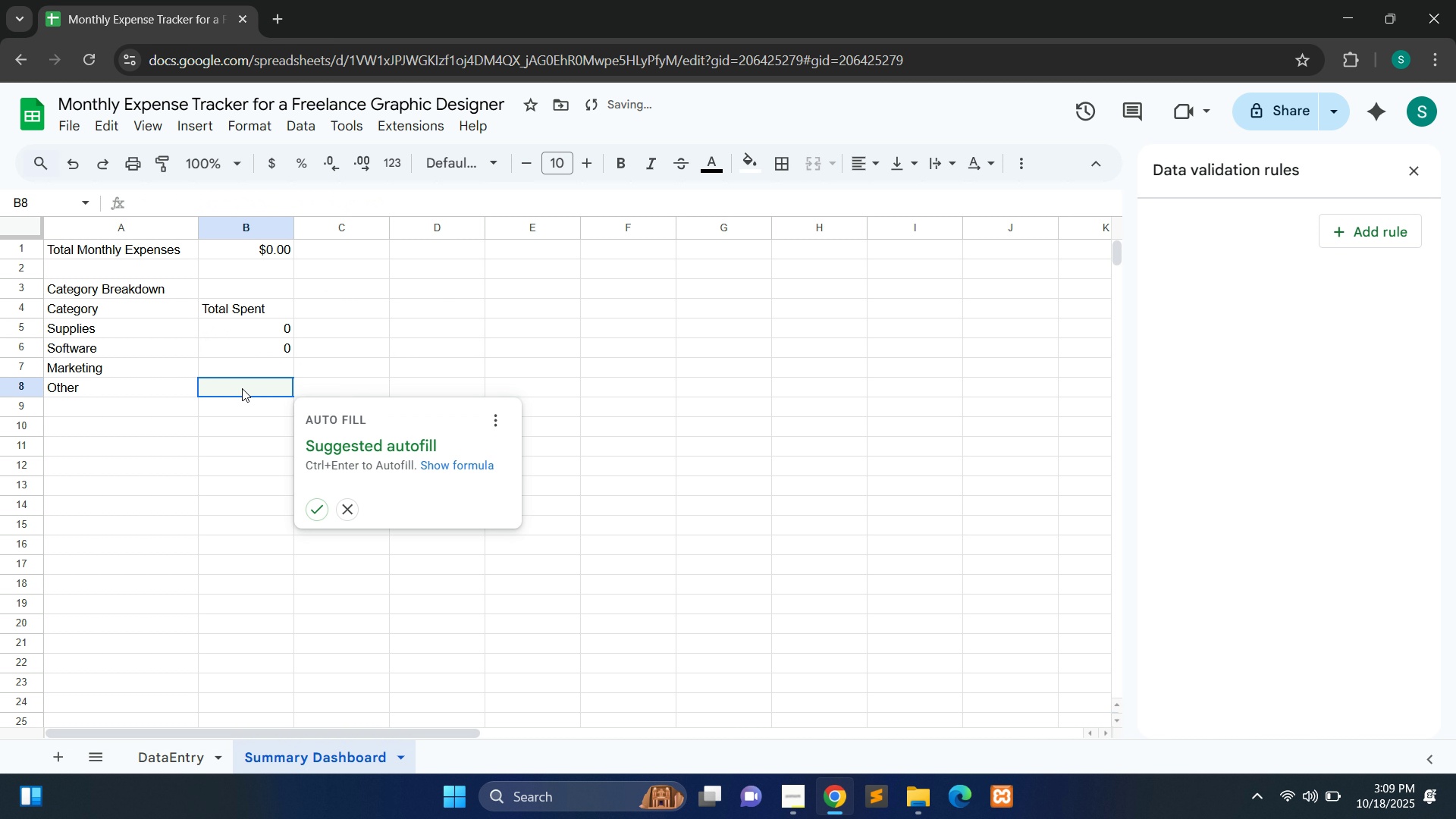 
left_click([242, 388])
 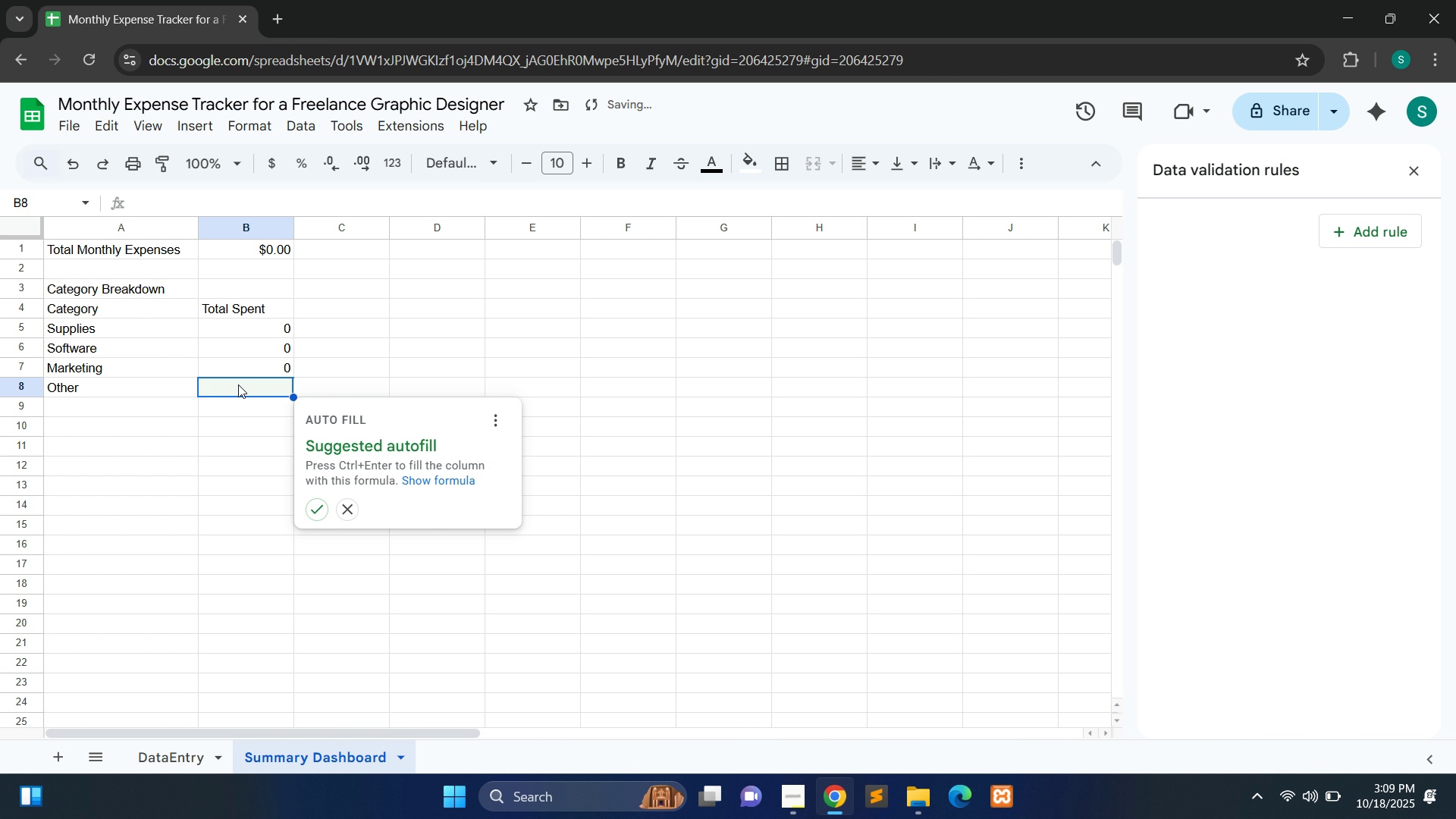 
double_click([238, 384])
 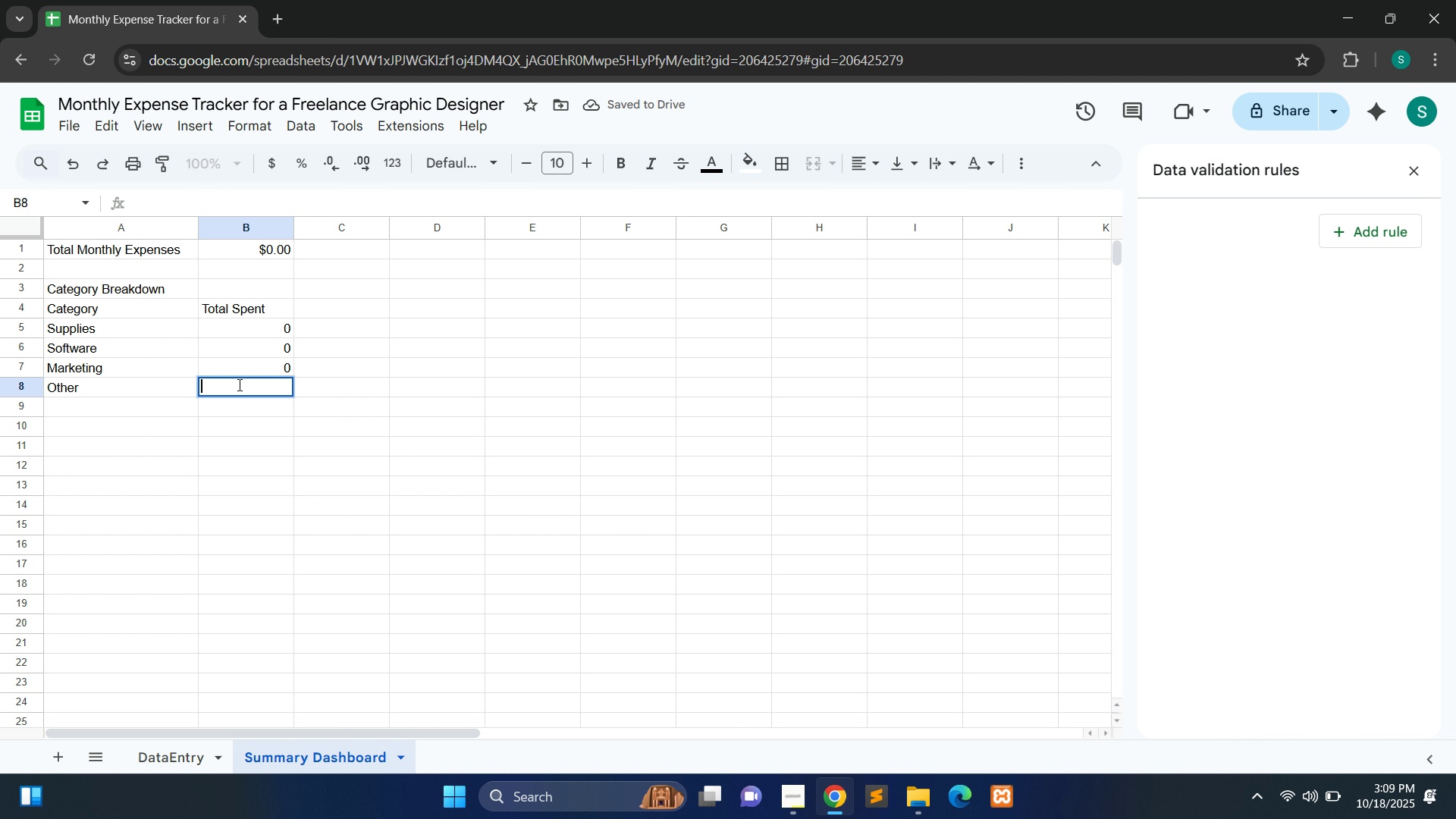 
key(Control+V)
 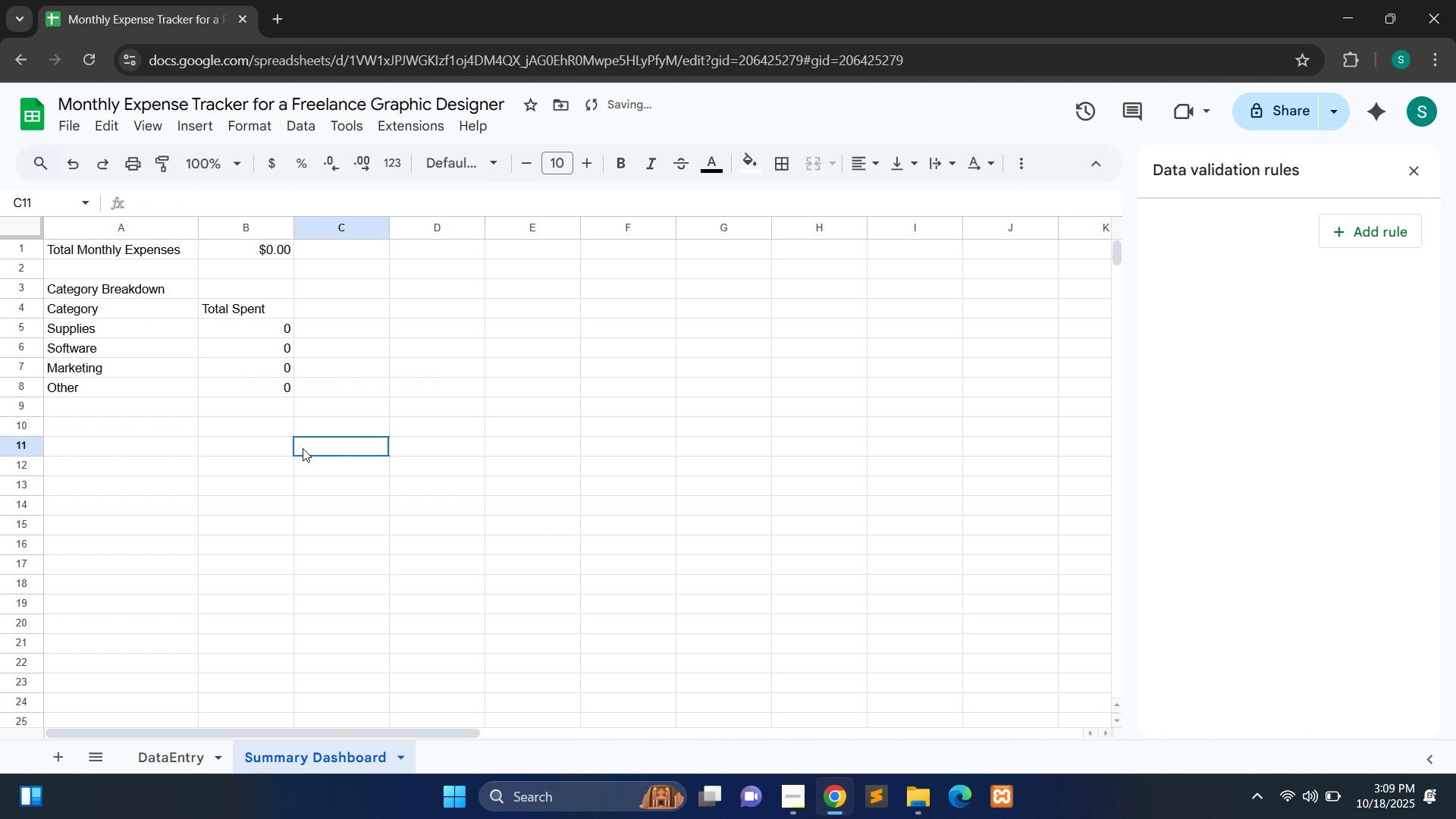 
left_click([303, 448])
 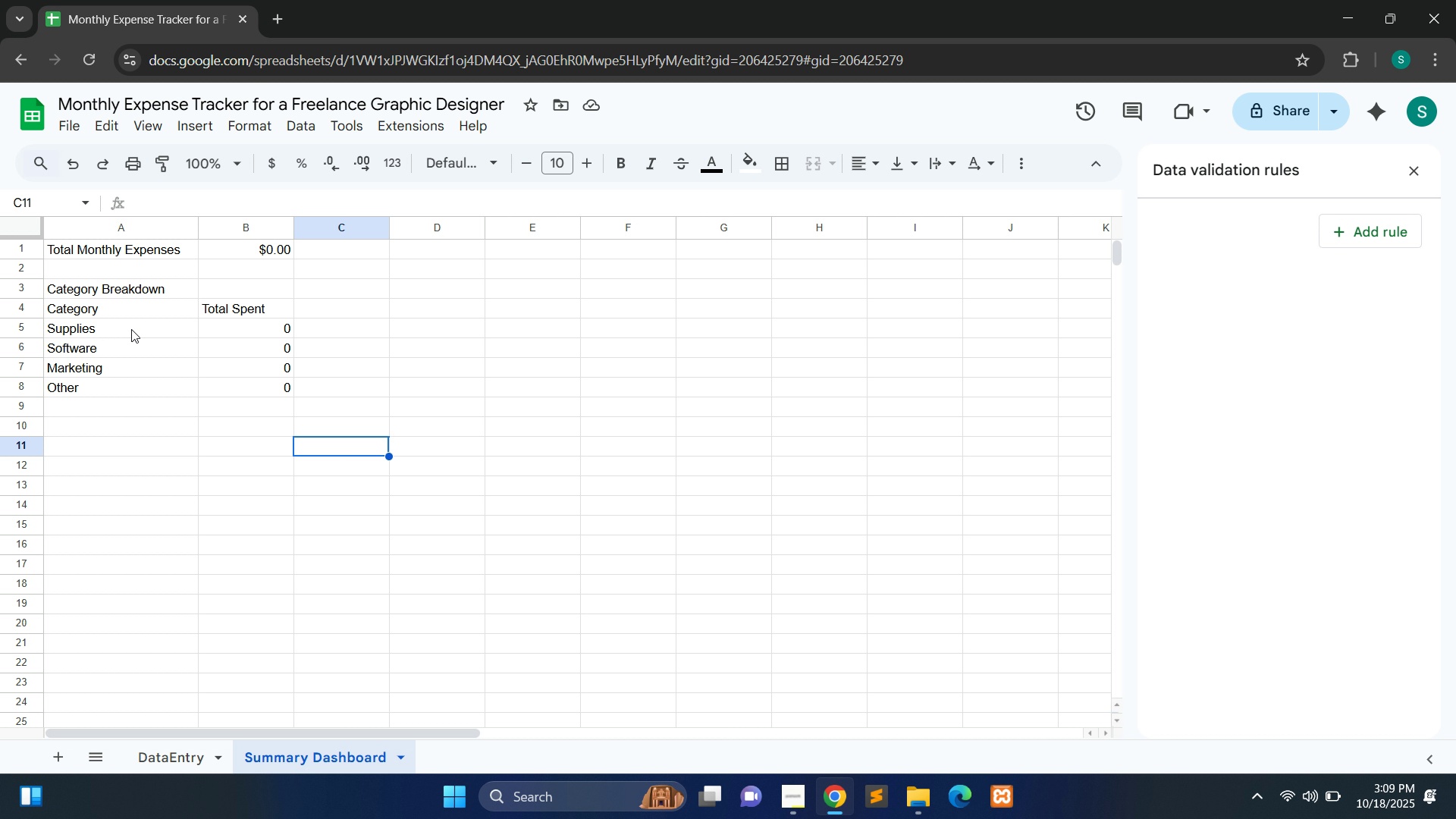 
wait(24.06)
 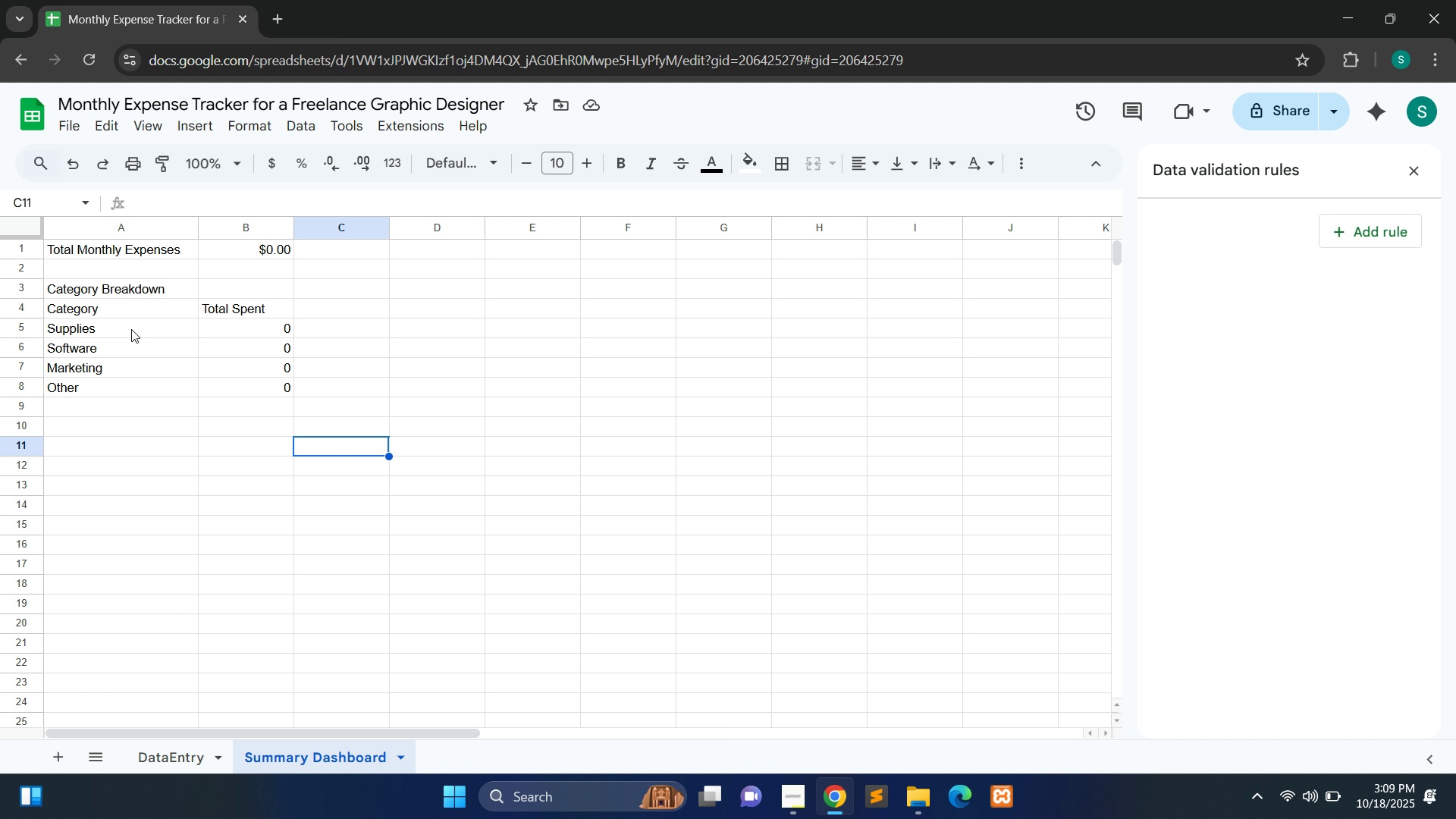 
left_click([84, 308])
 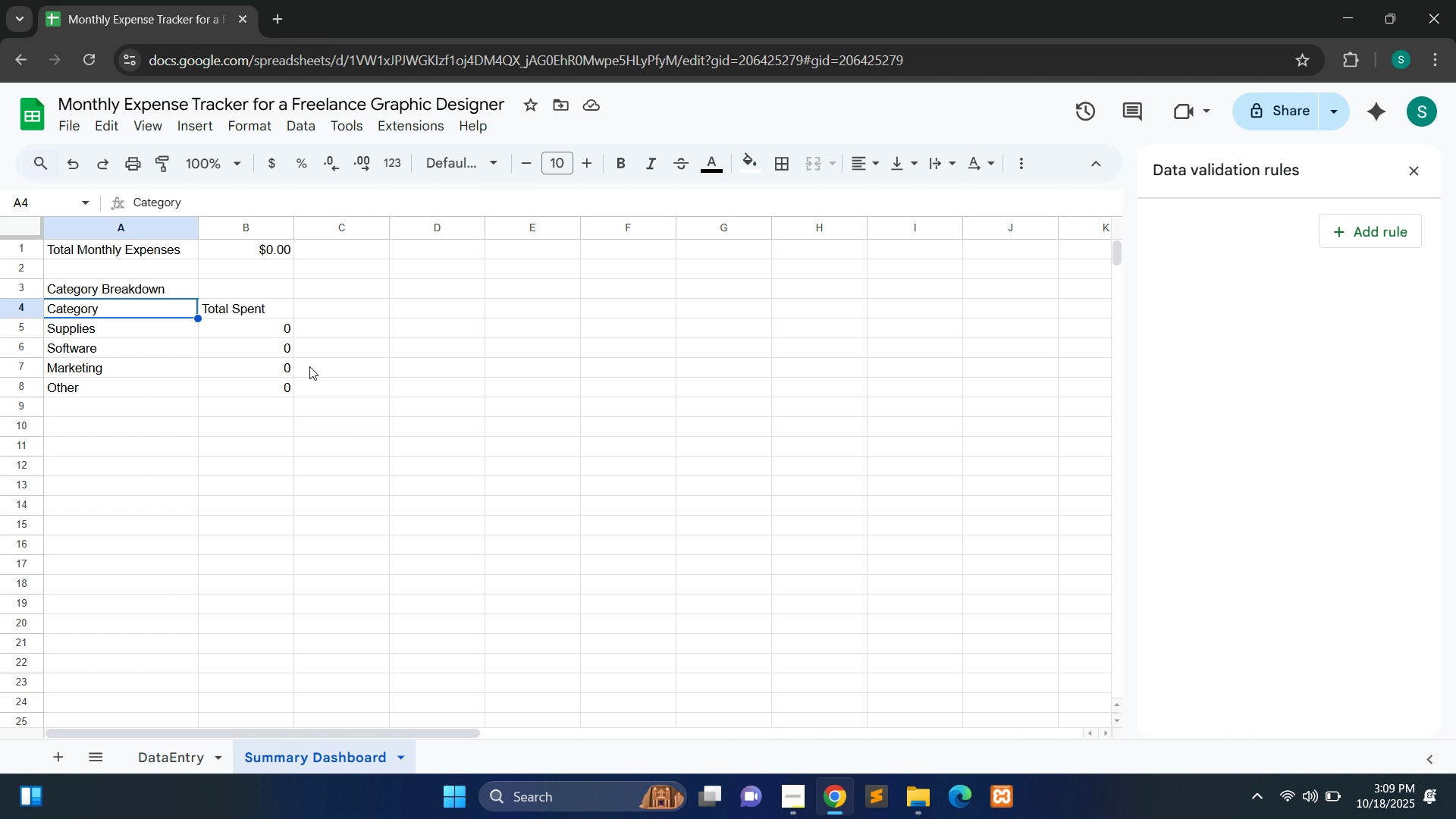 
hold_key(key=ControlLeft, duration=1.51)
 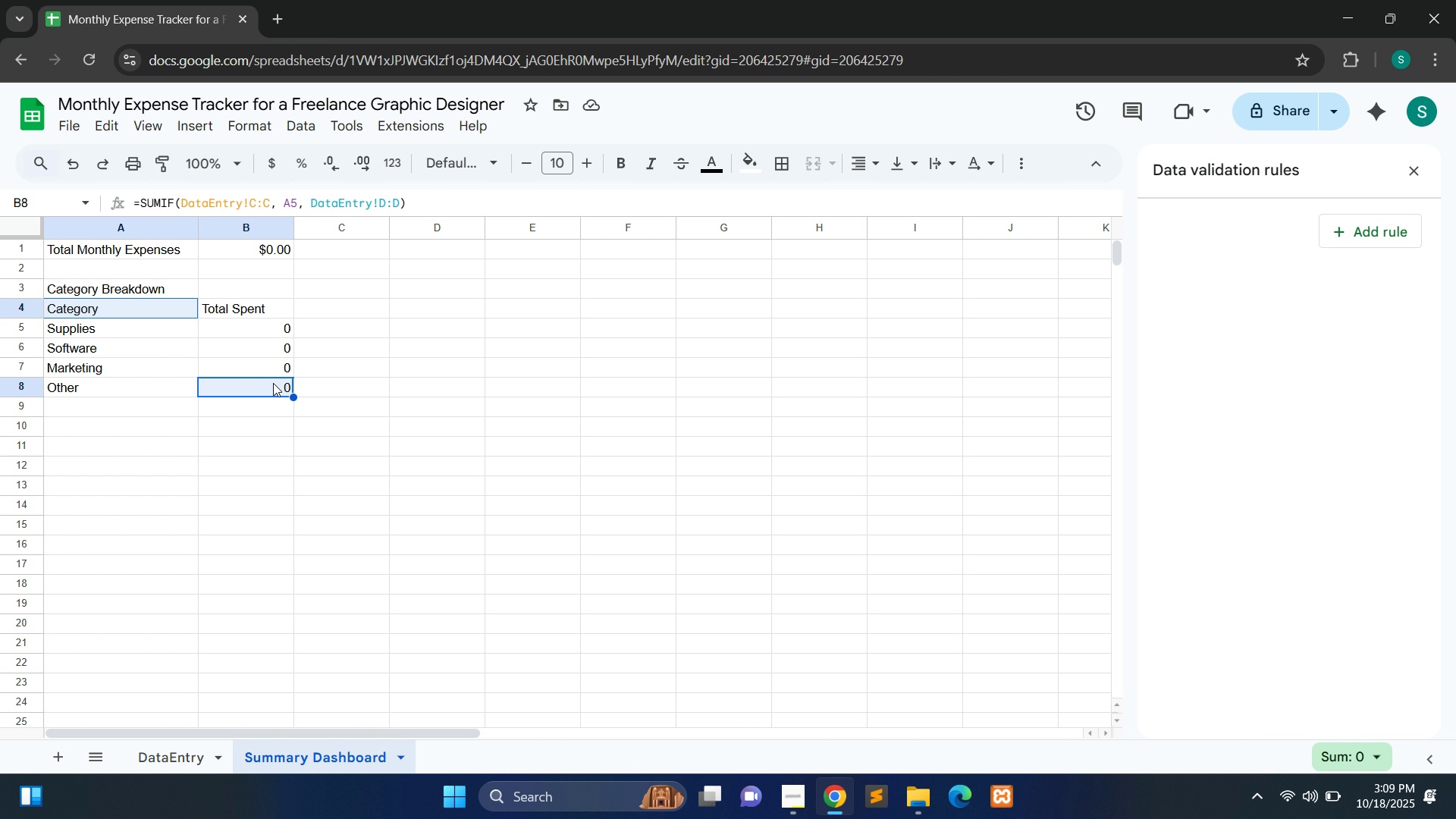 
hold_key(key=ControlLeft, duration=0.7)
left_click([271, 392])
 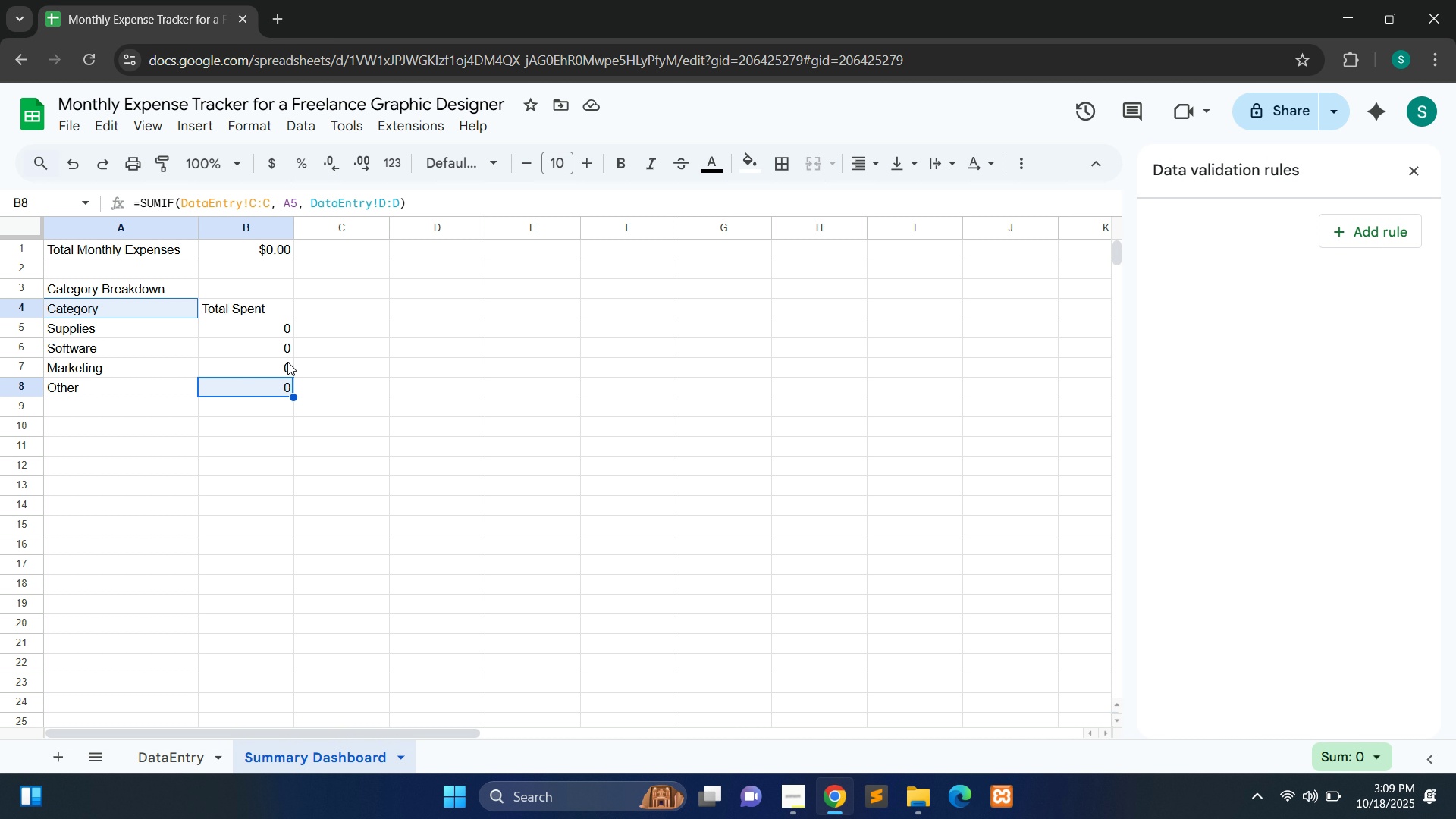 
mouse_move([278, 365])
 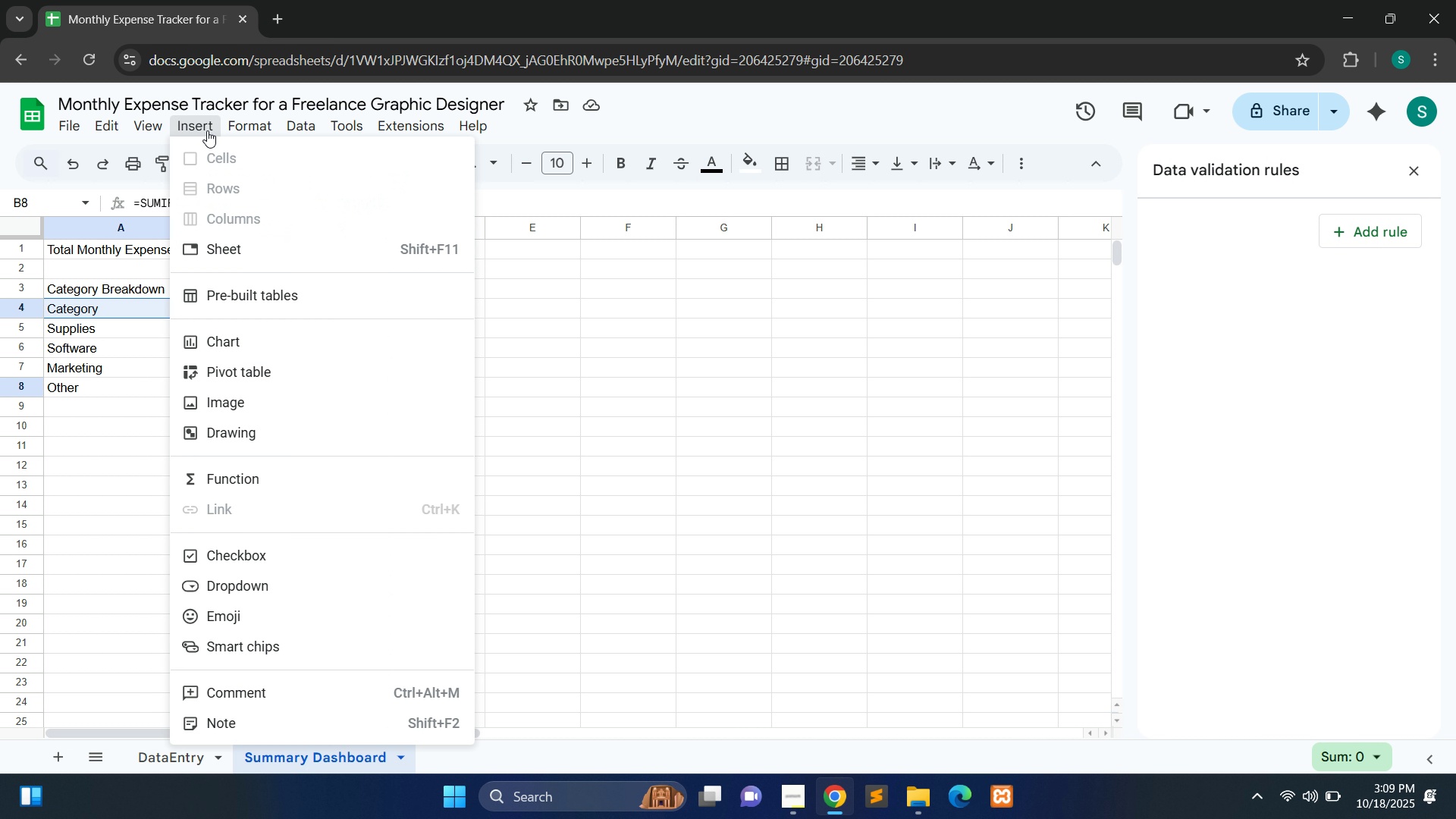 
left_click([207, 130])
 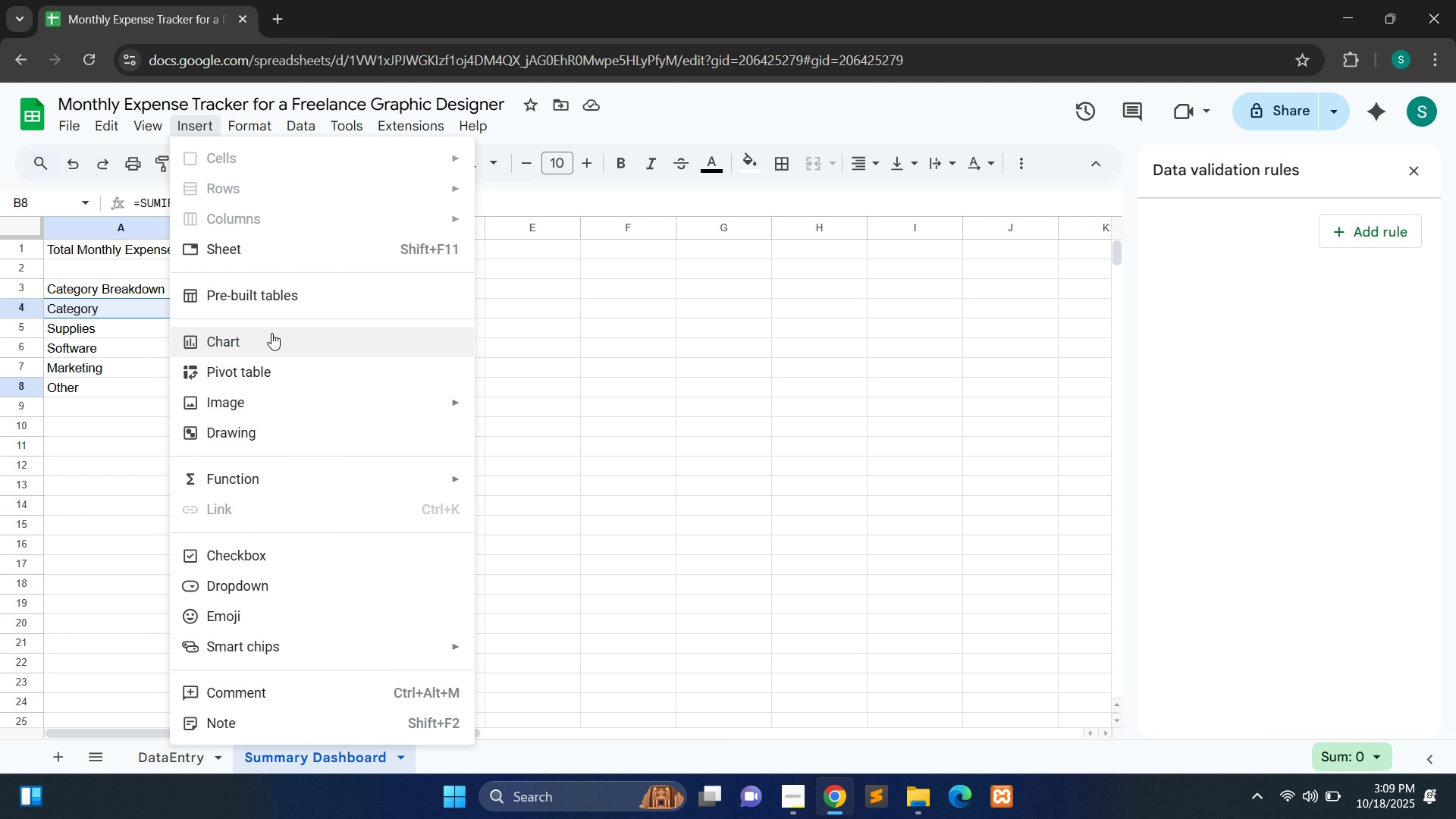 
left_click([271, 333])
 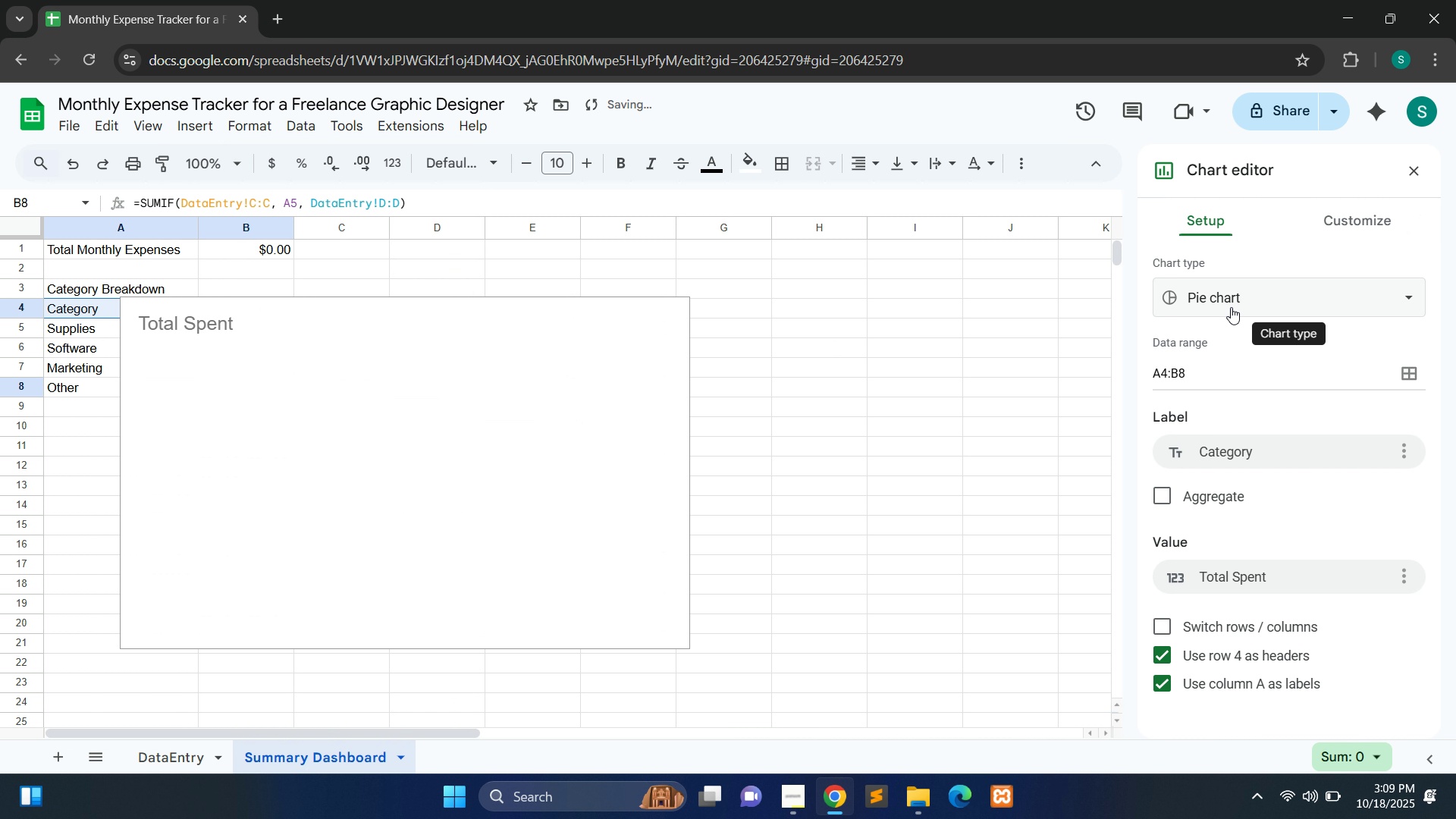 
left_click([1242, 297])
 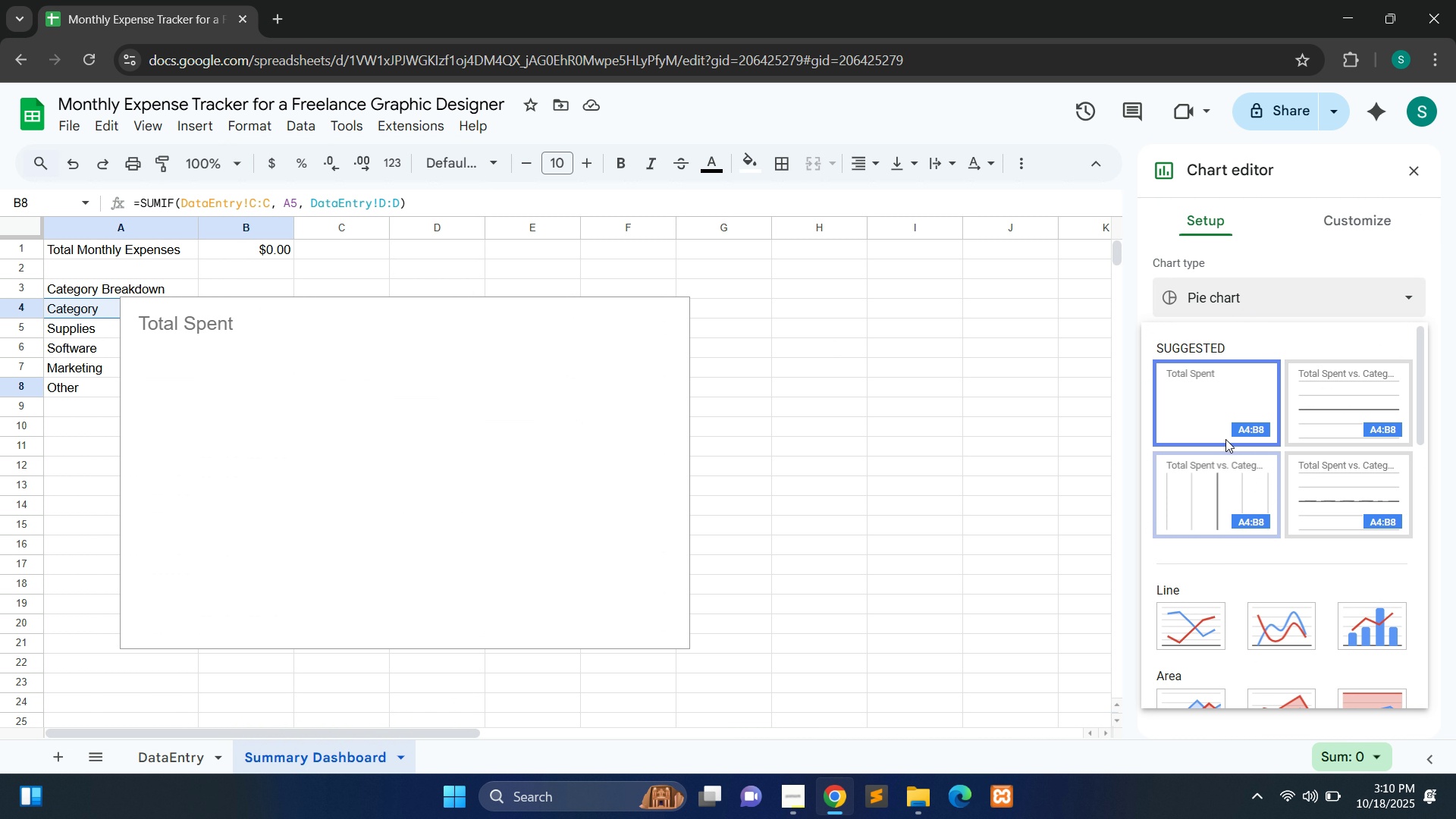 
wait(9.59)
 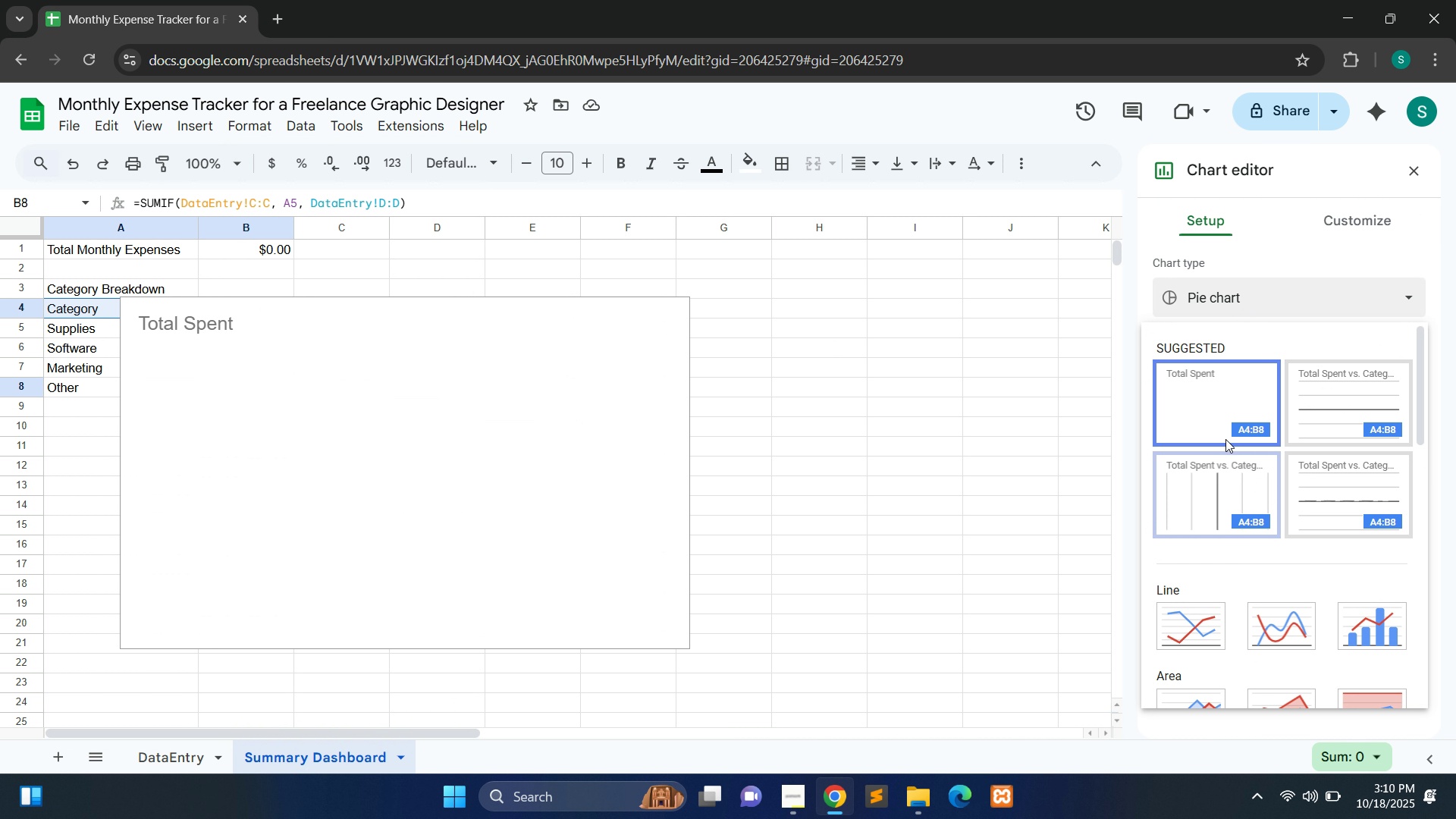 
left_click([1206, 555])
 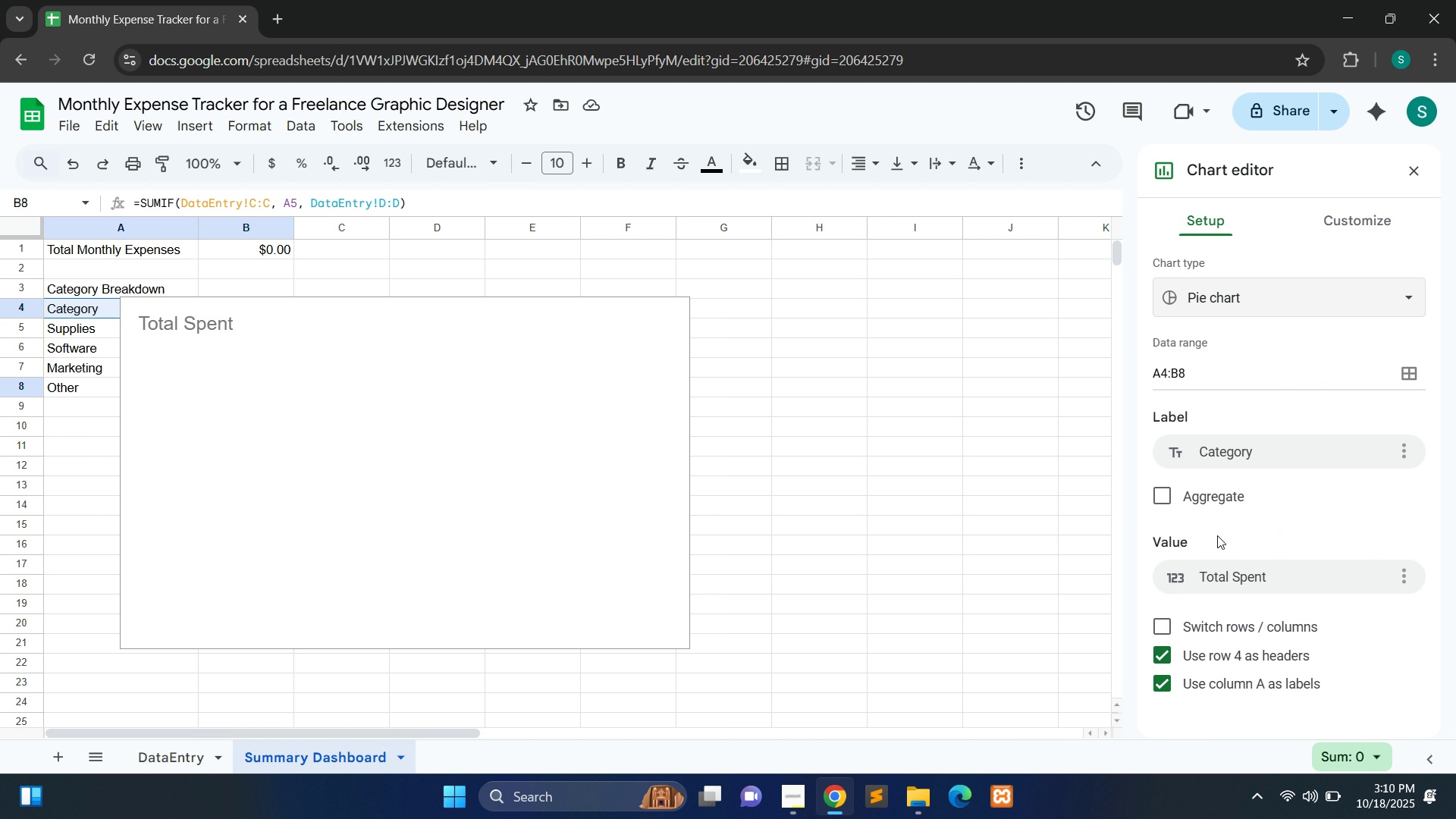 
mouse_move([1283, 557])
 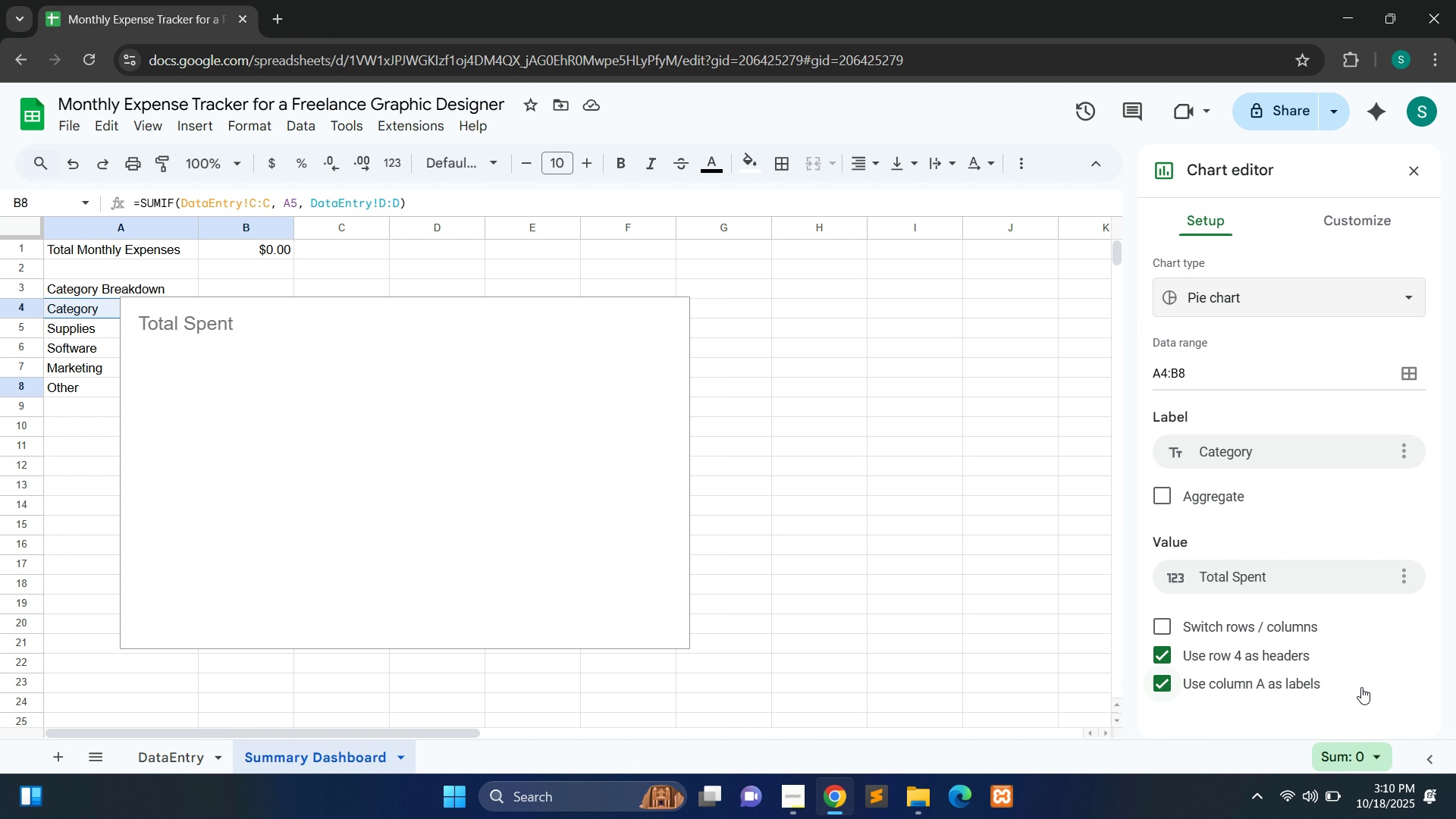 
left_click([1361, 687])
 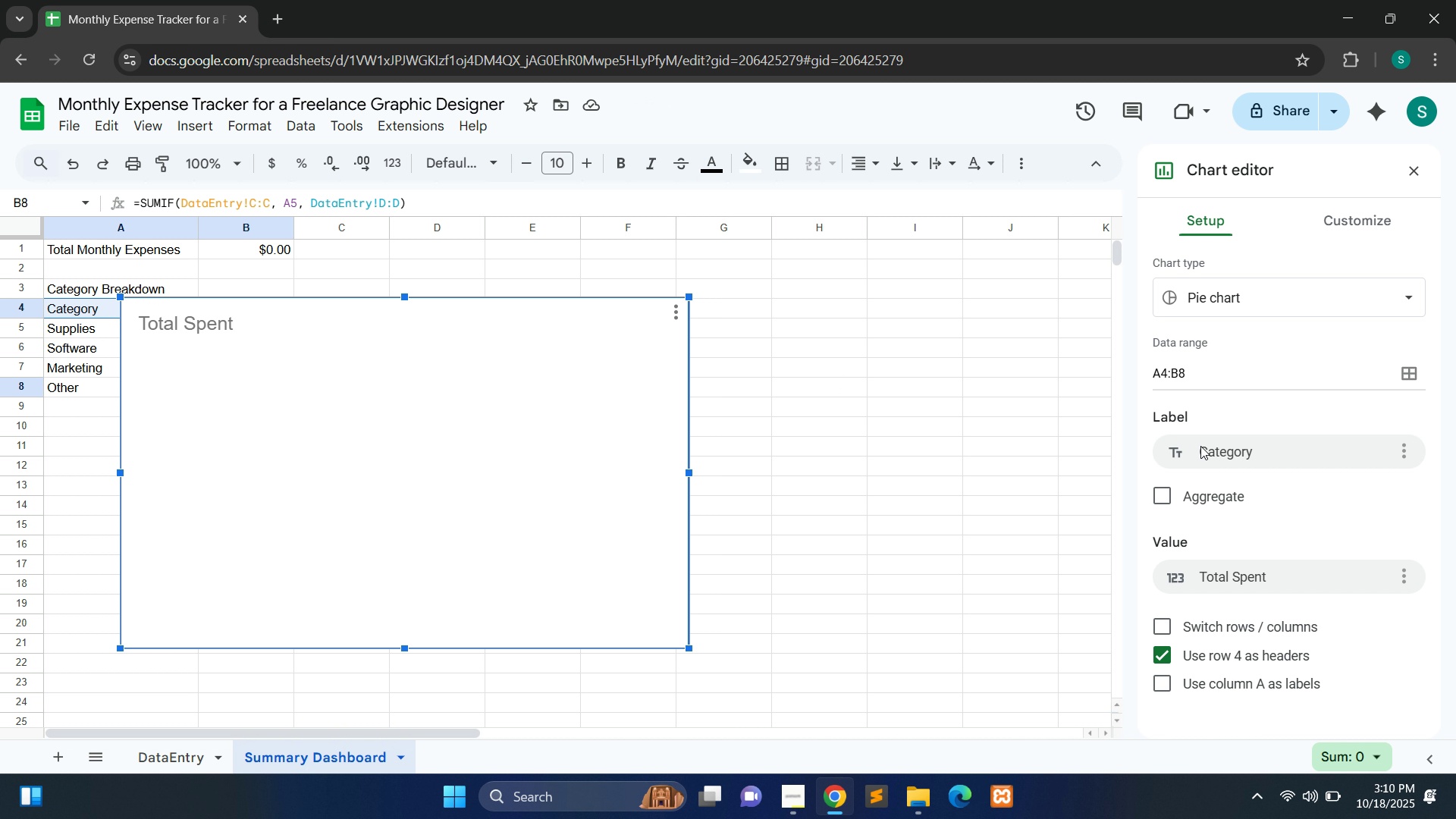 
wait(12.81)
 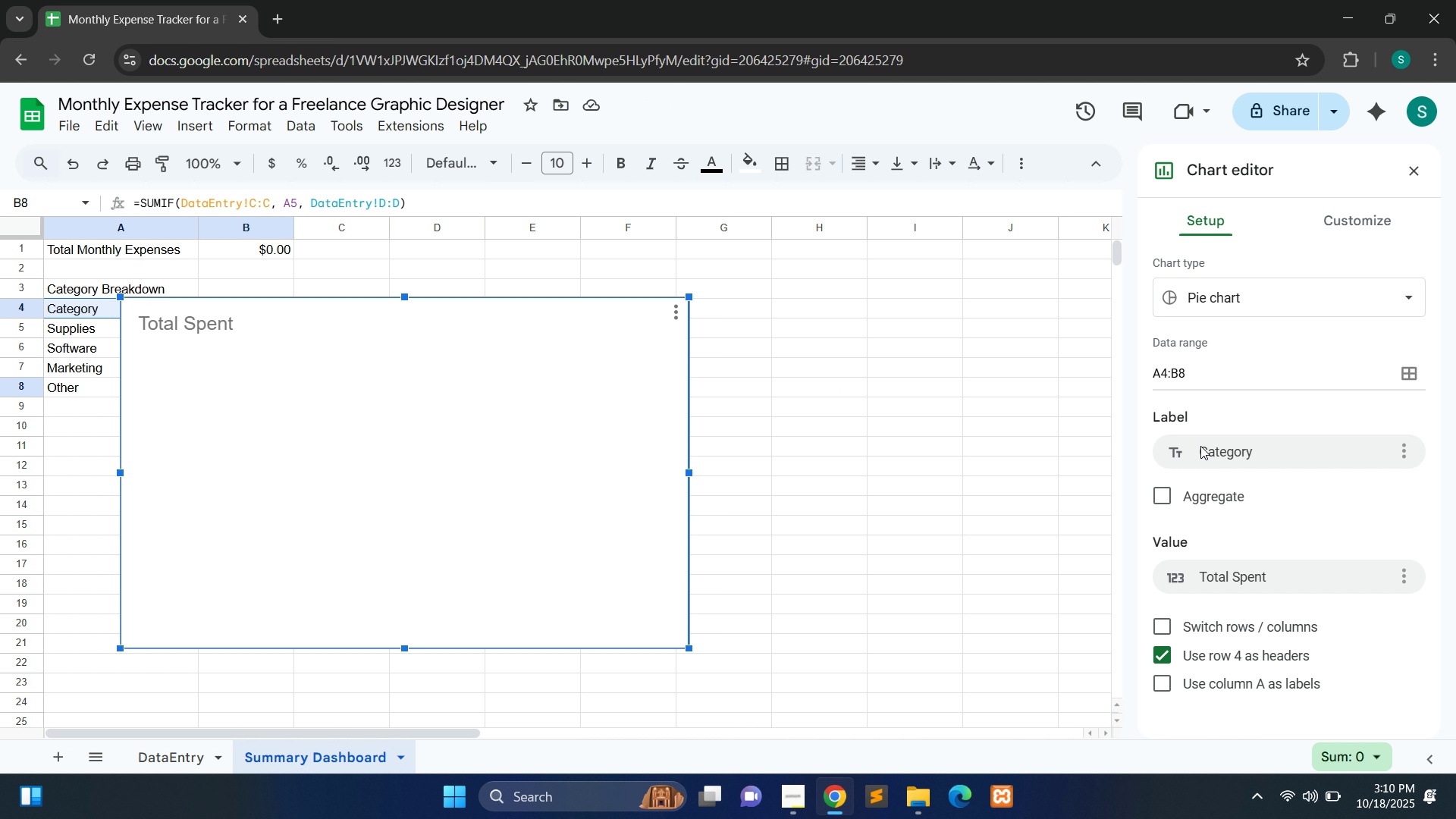 
left_click([1410, 171])
 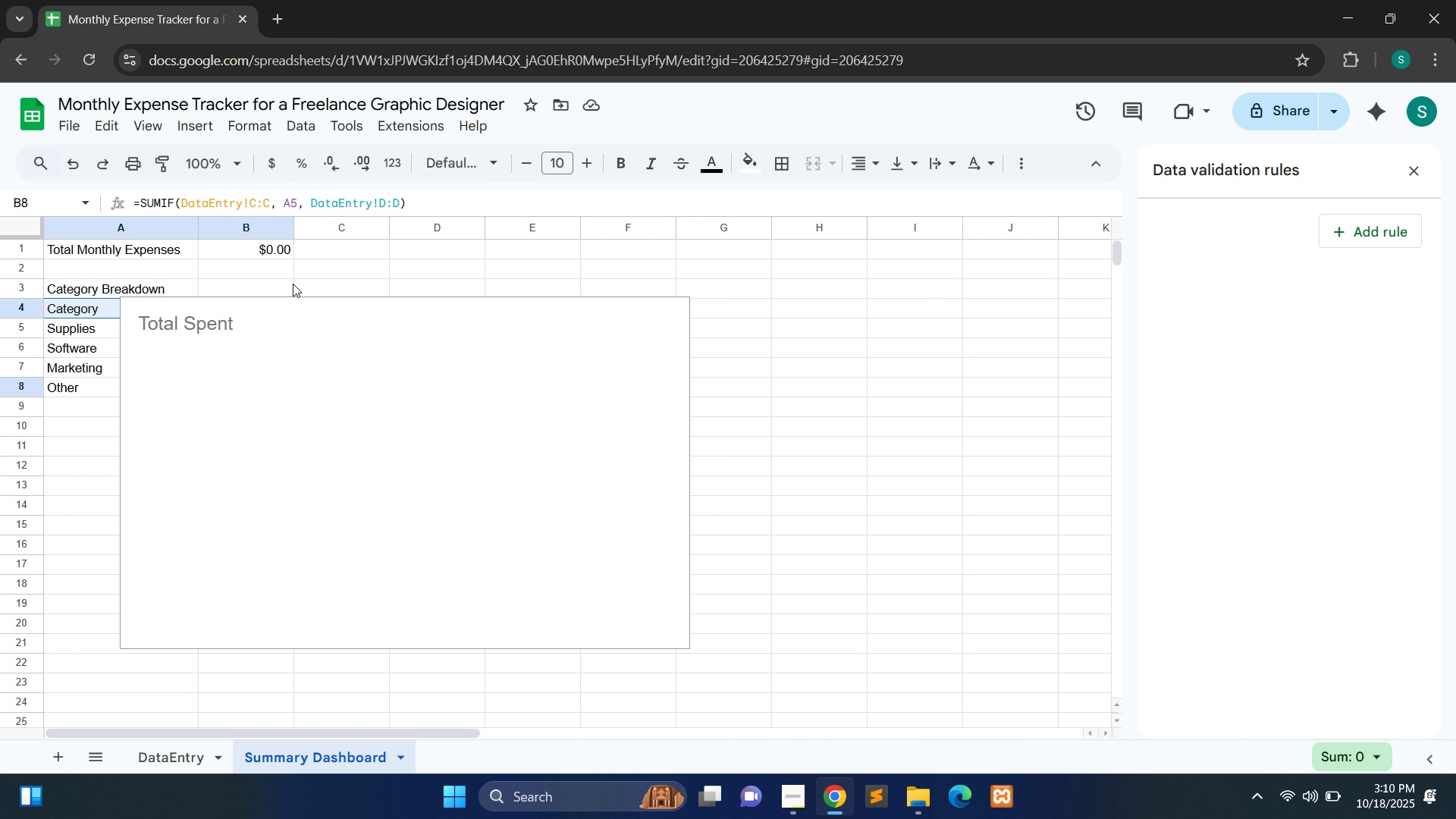 
left_click_drag(start_coordinate=[192, 307], to_coordinate=[296, 303])
 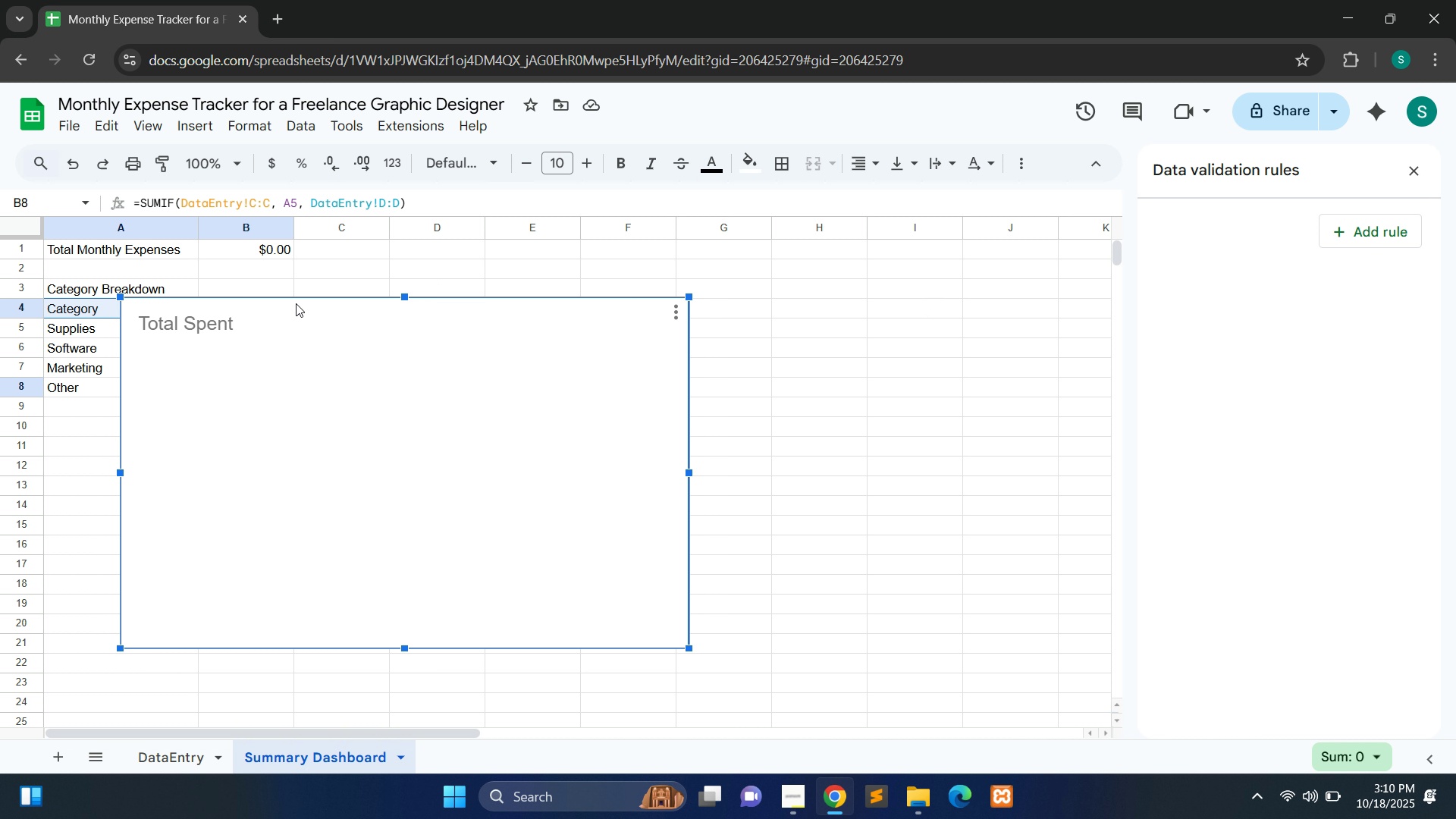 
left_click_drag(start_coordinate=[296, 303], to_coordinate=[643, 265])
 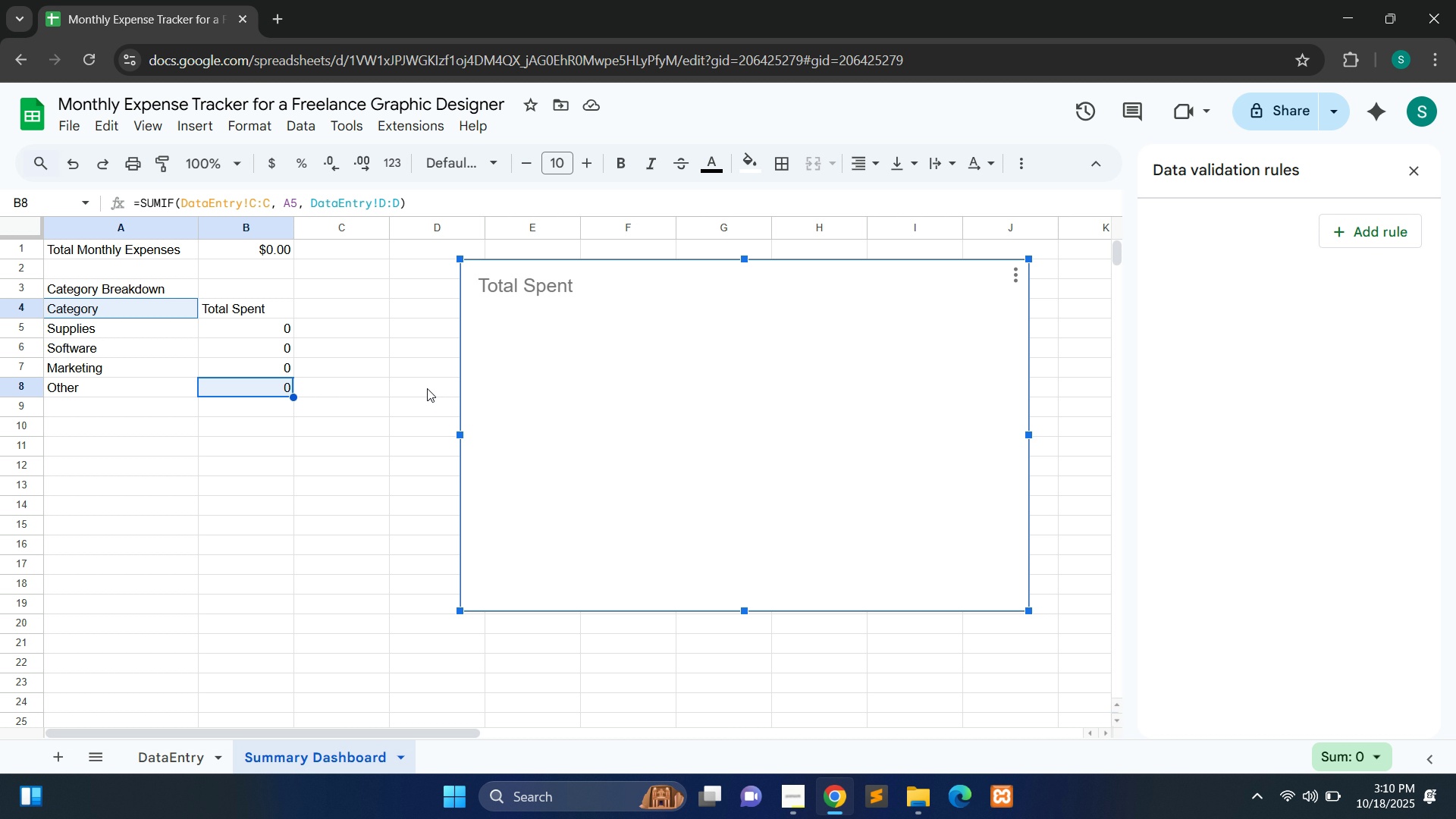 
wait(12.45)
 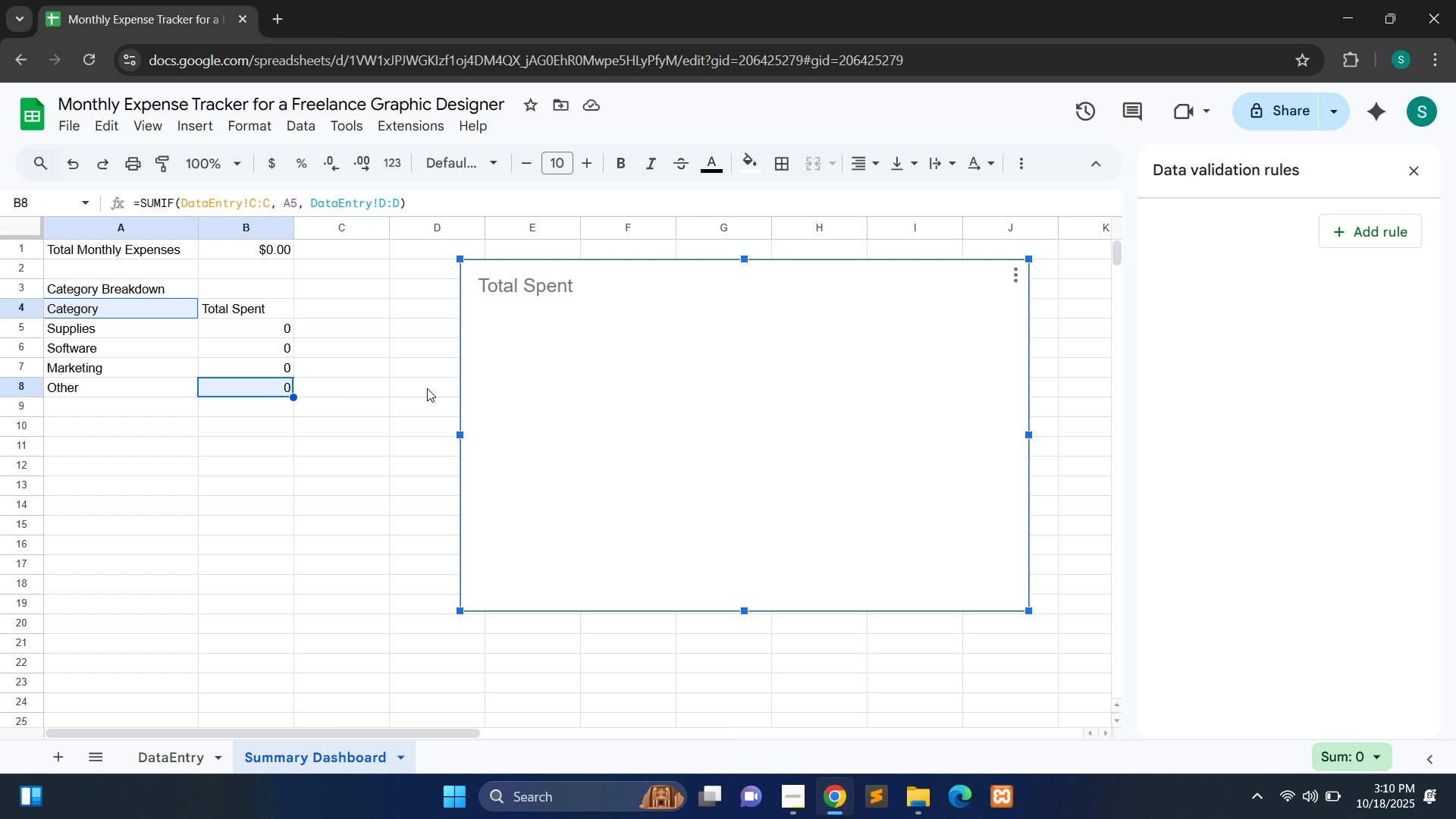 
left_click_drag(start_coordinate=[457, 258], to_coordinate=[698, 358])
 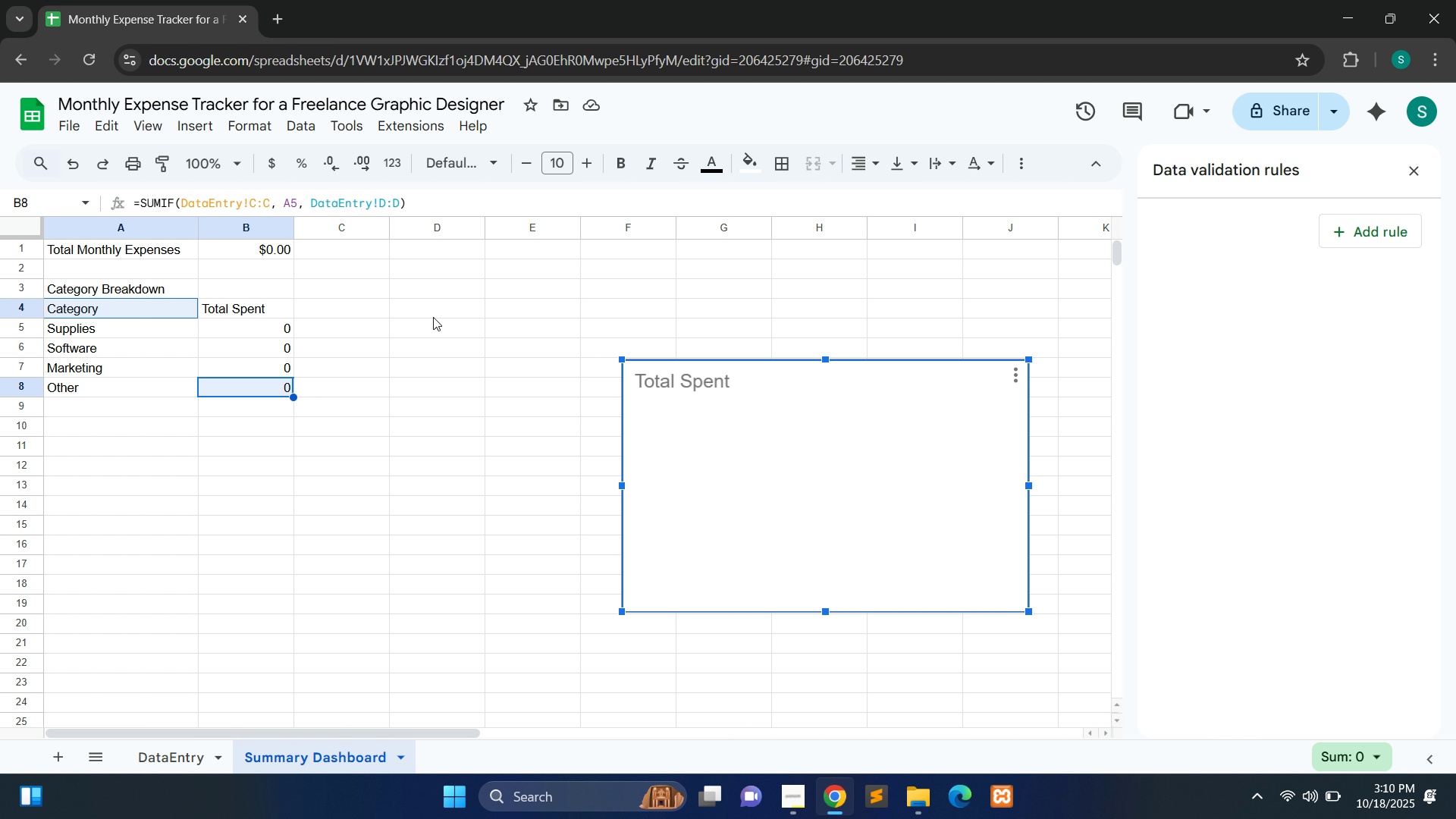 
wait(15.6)
 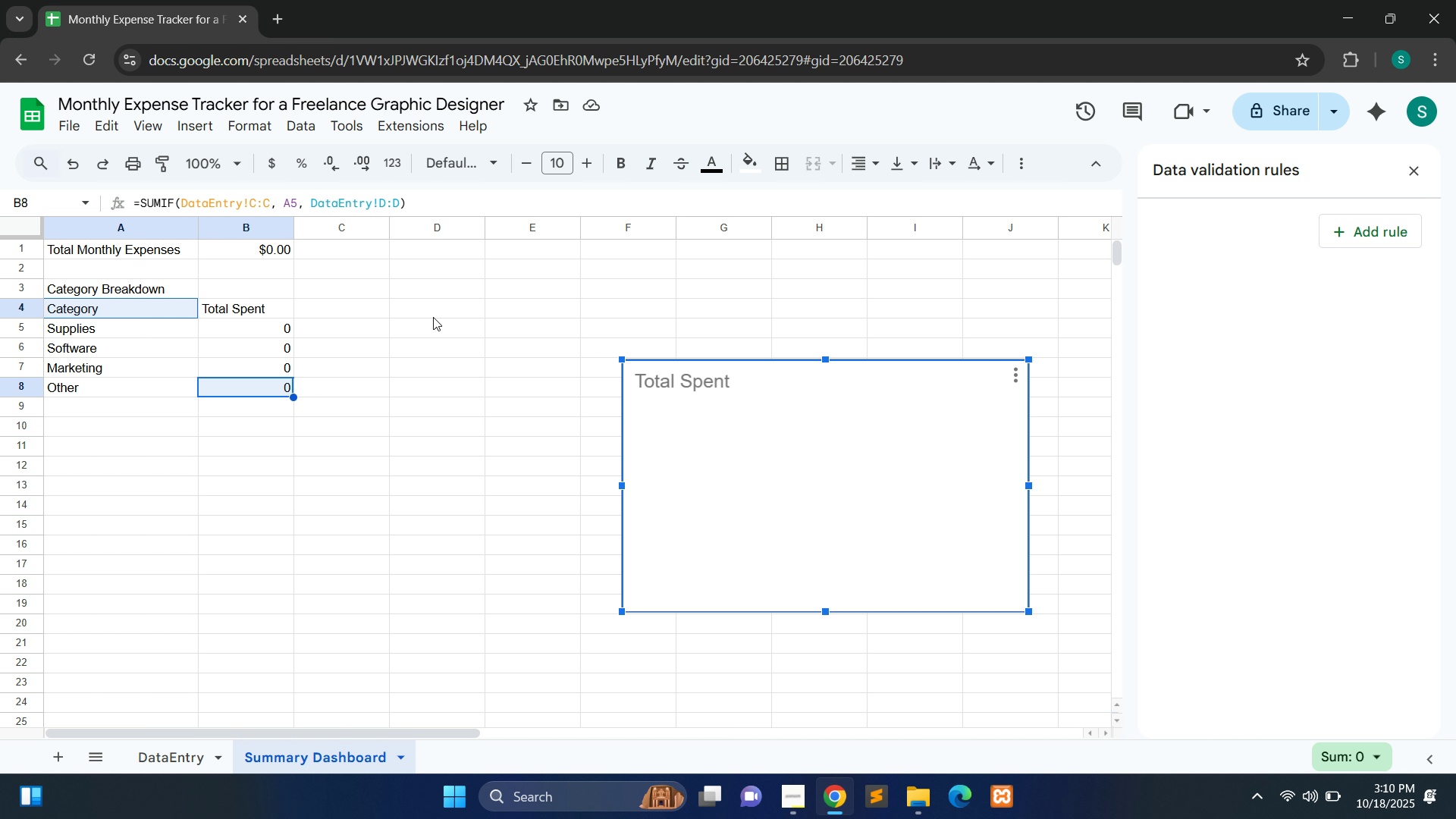 
double_click([421, 290])
 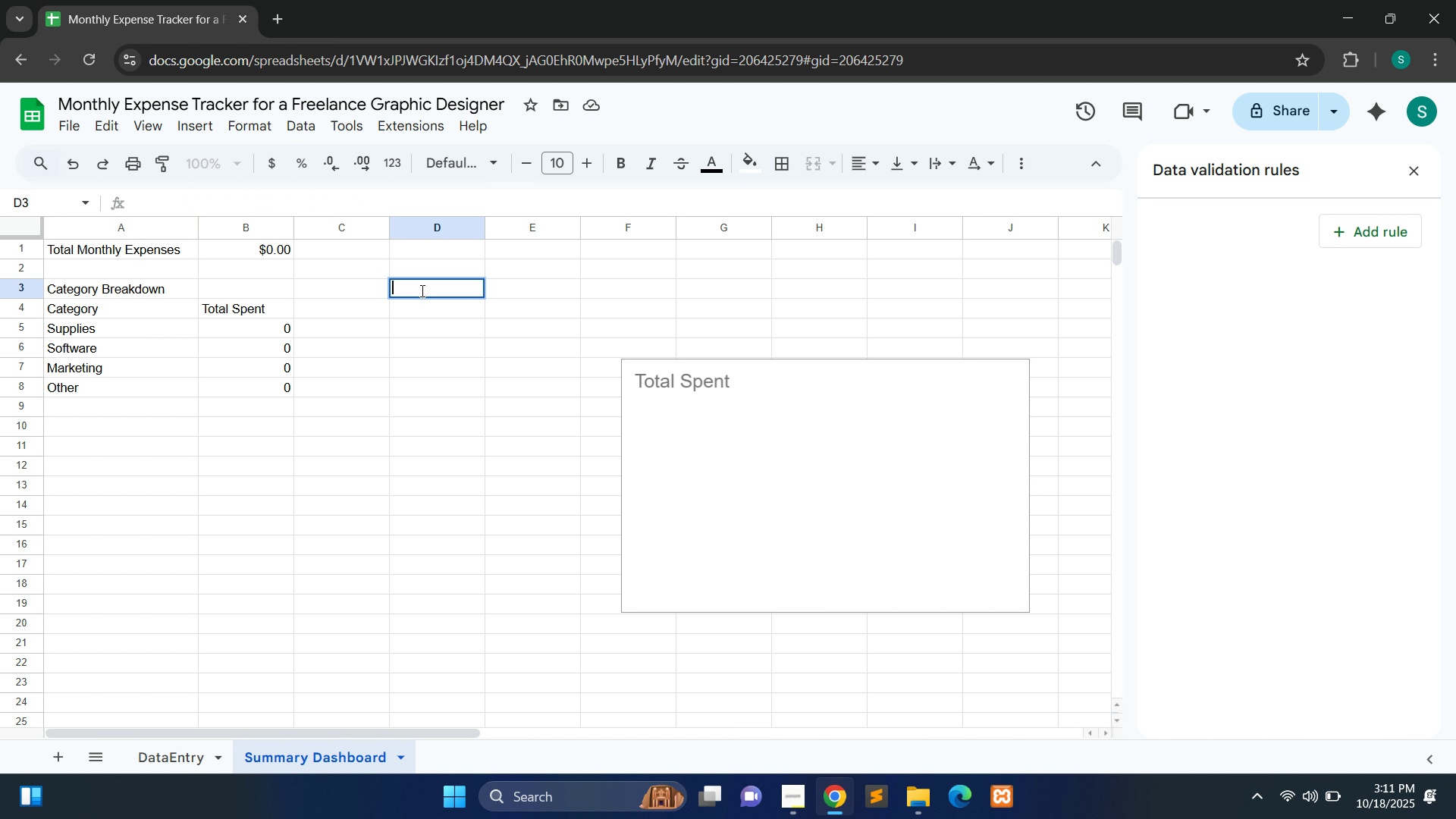 
wait(6.06)
 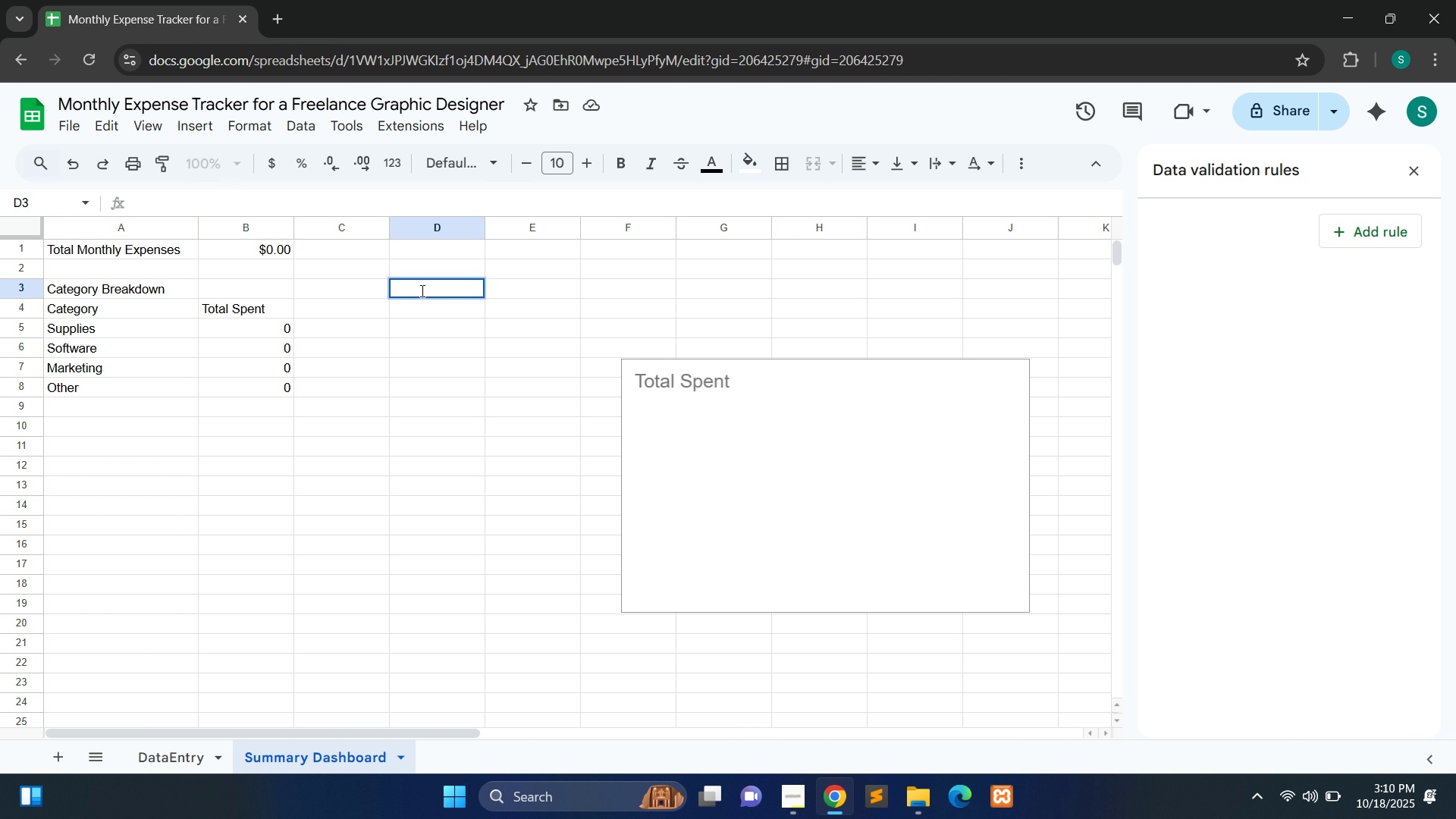 
type(Budget V)
key(Backspace)
type(vs Actual)
 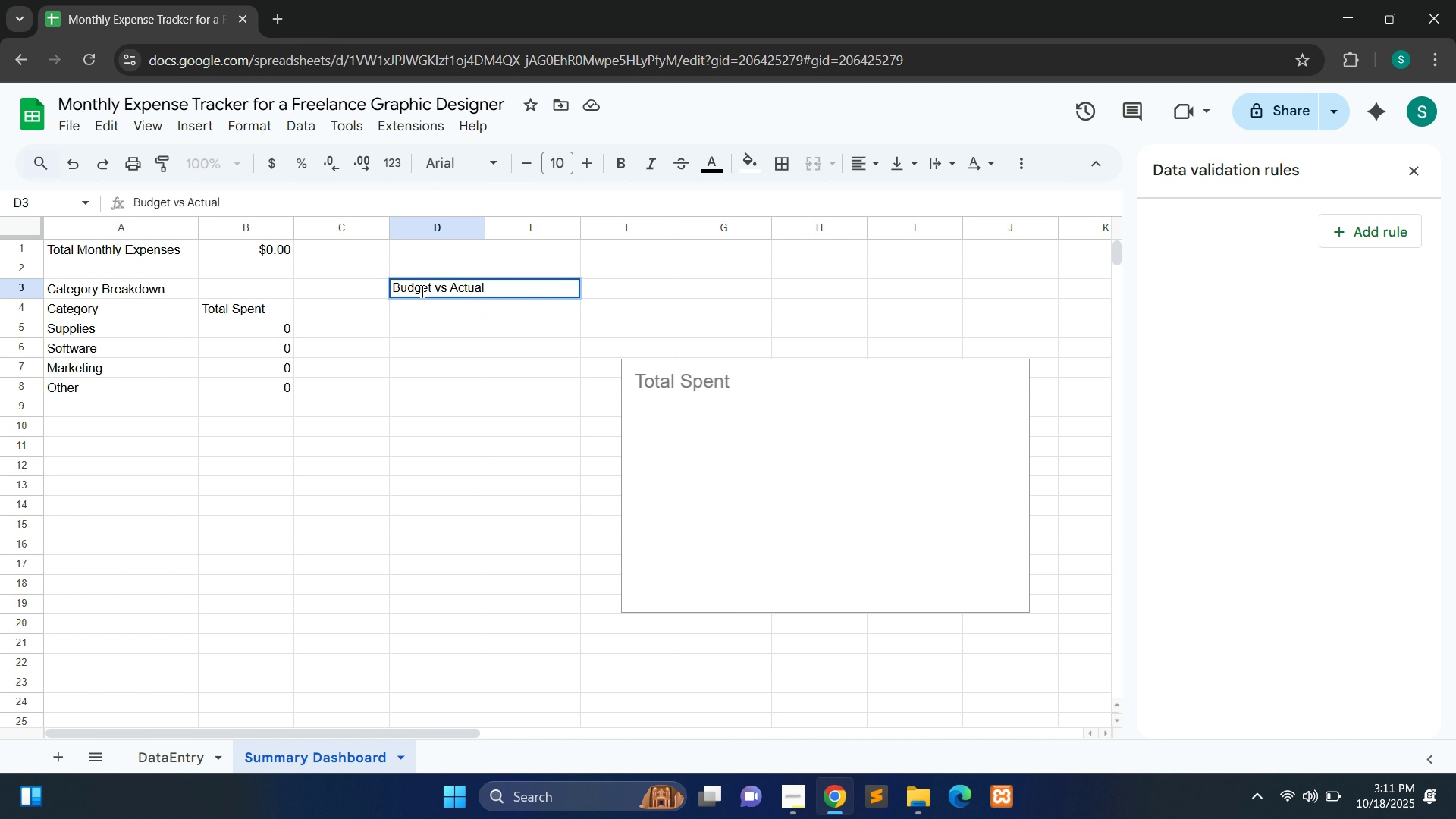 
wait(6.36)
 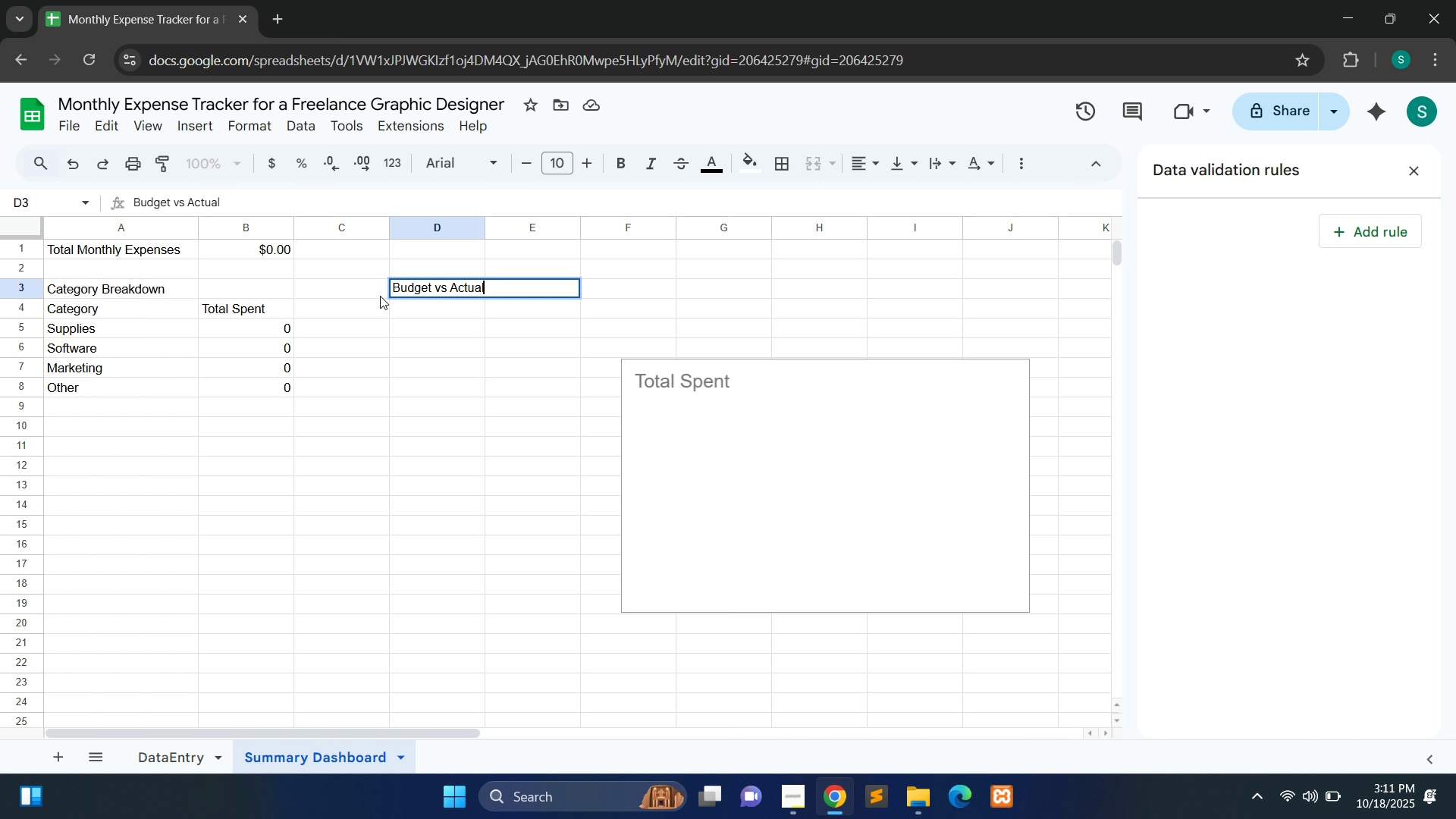 
left_click_drag(start_coordinate=[488, 228], to_coordinate=[523, 228])
 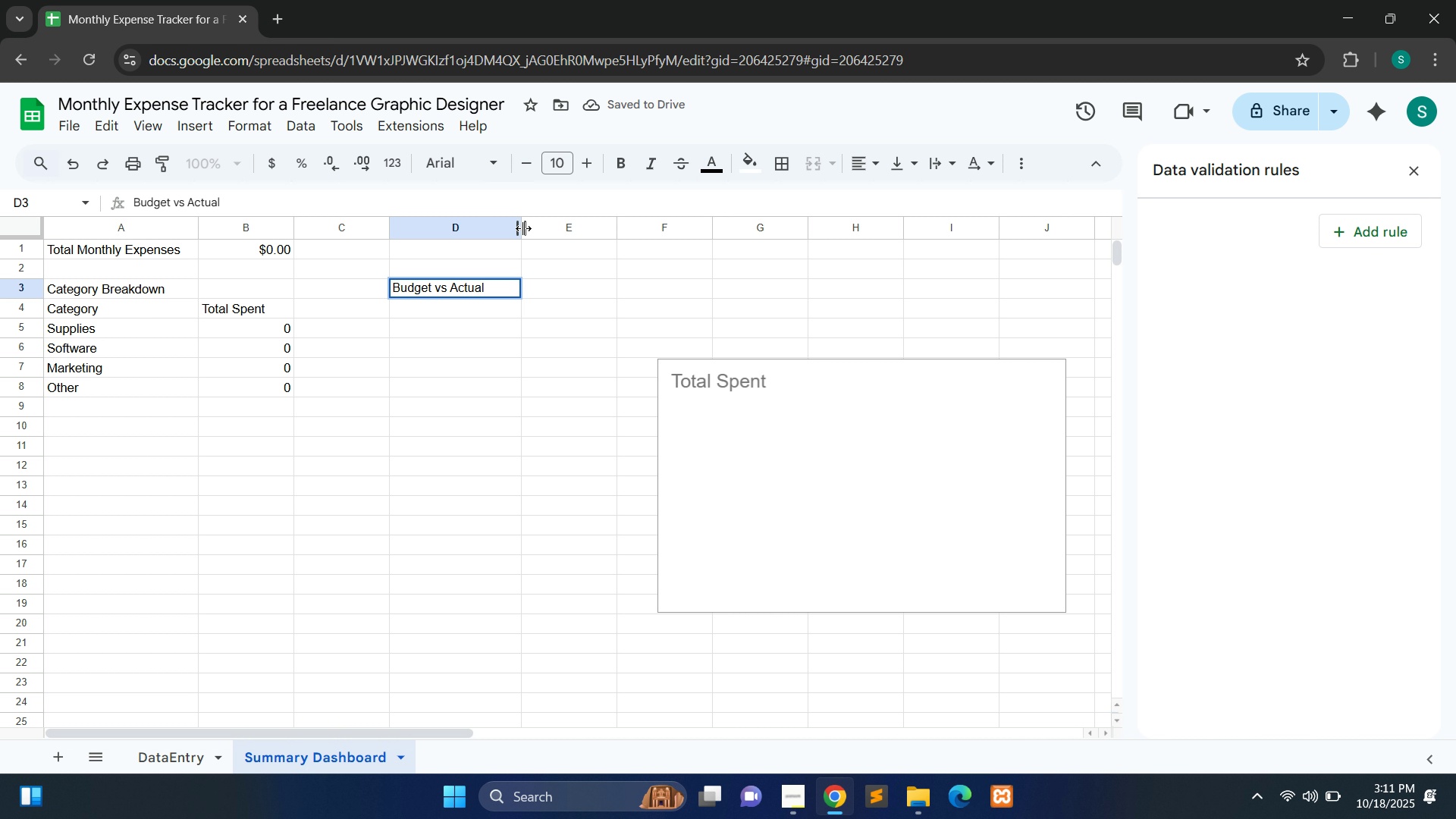 
wait(9.52)
 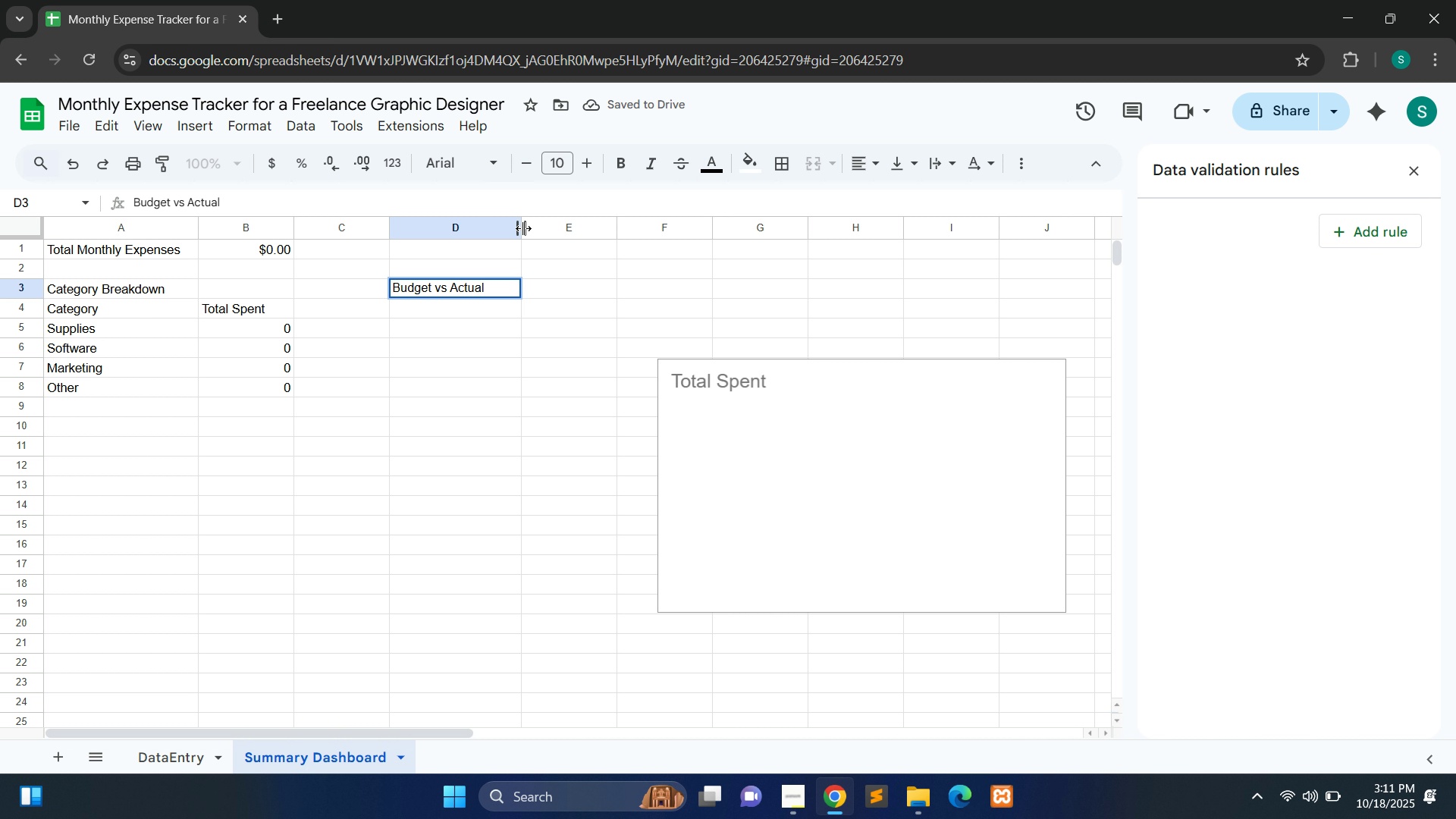 
left_click([465, 302])
 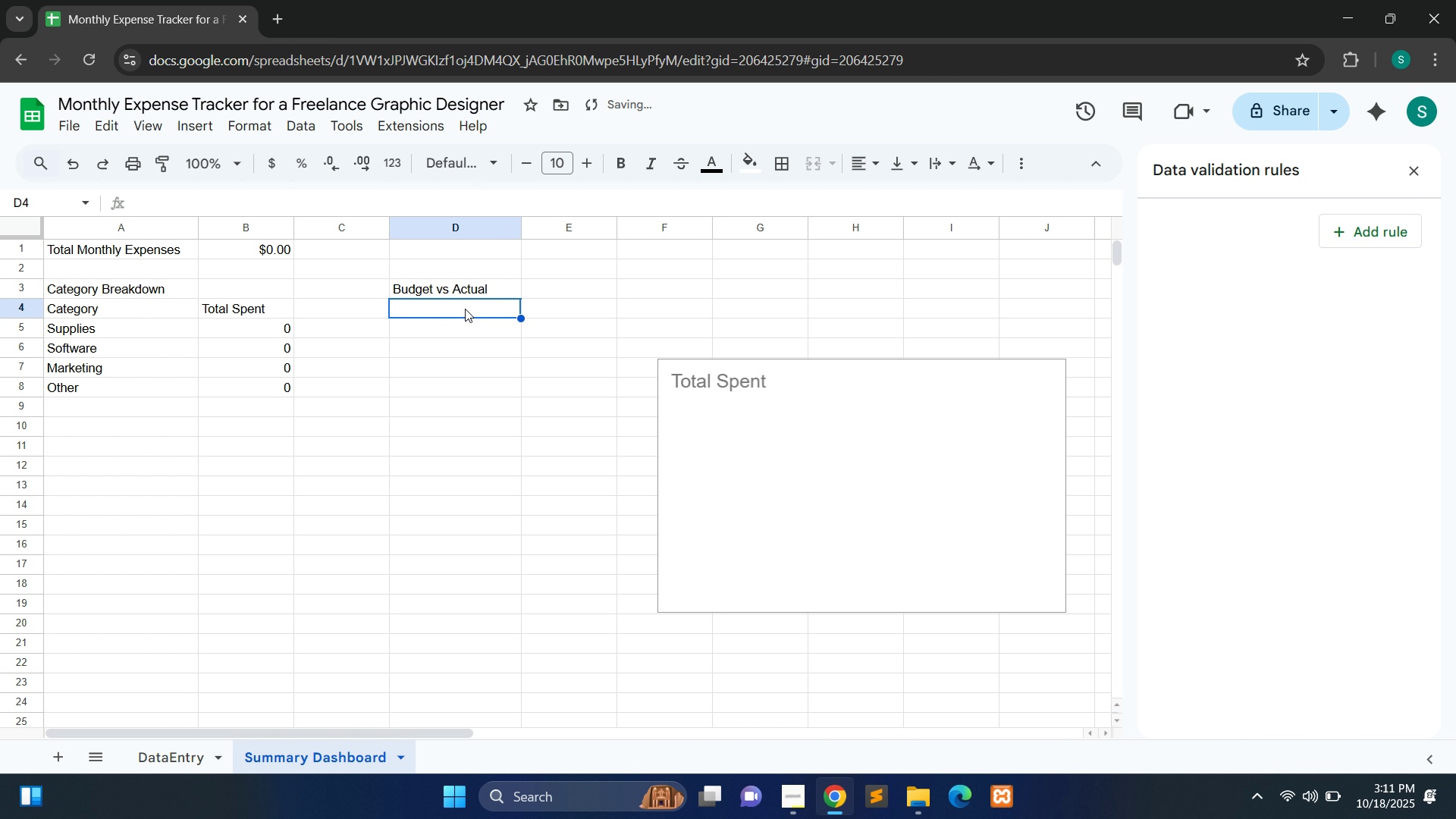 
double_click([465, 309])
 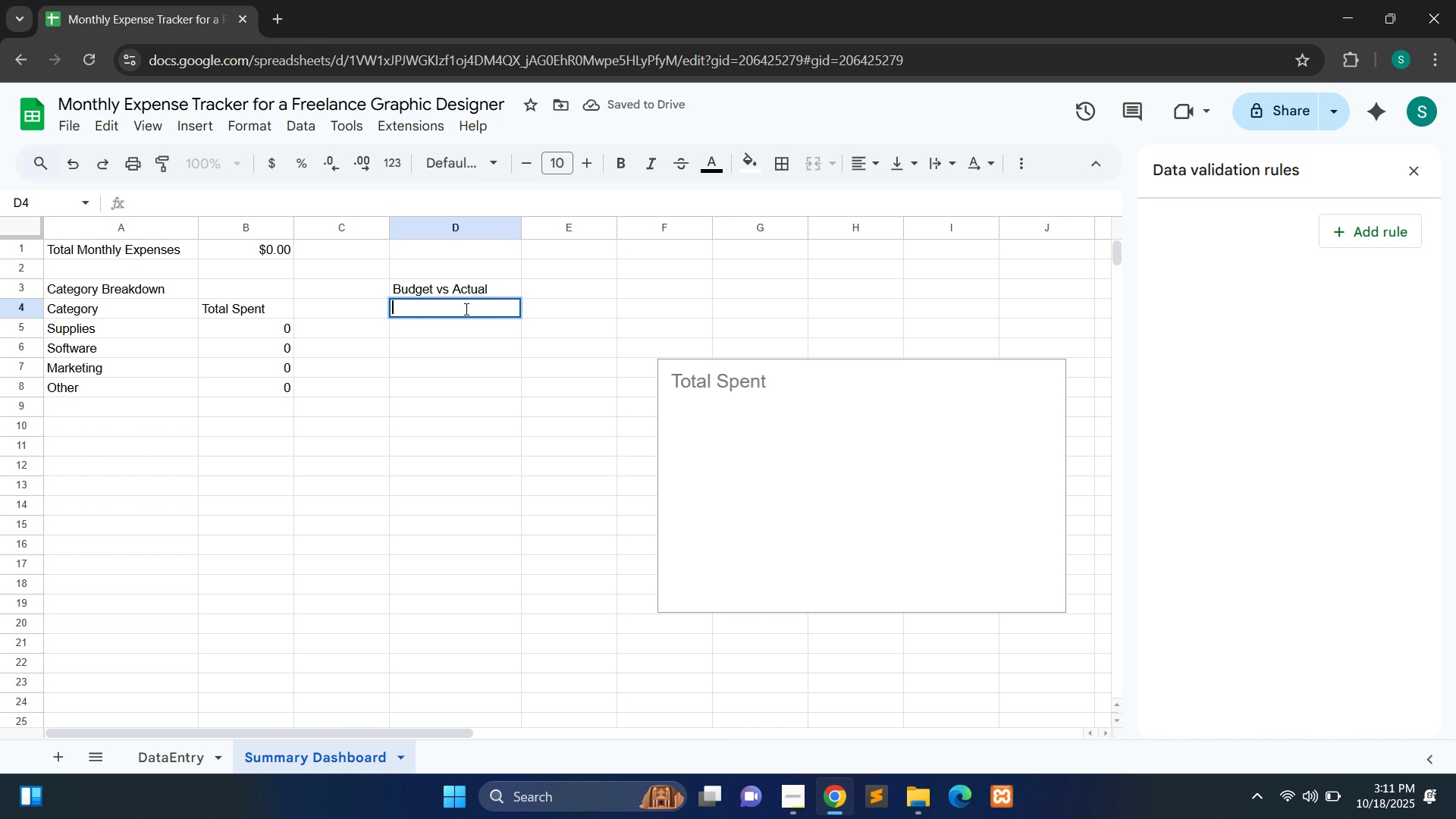 
type(Cateog)
key(Backspace)
key(Backspace)
type(gory)
 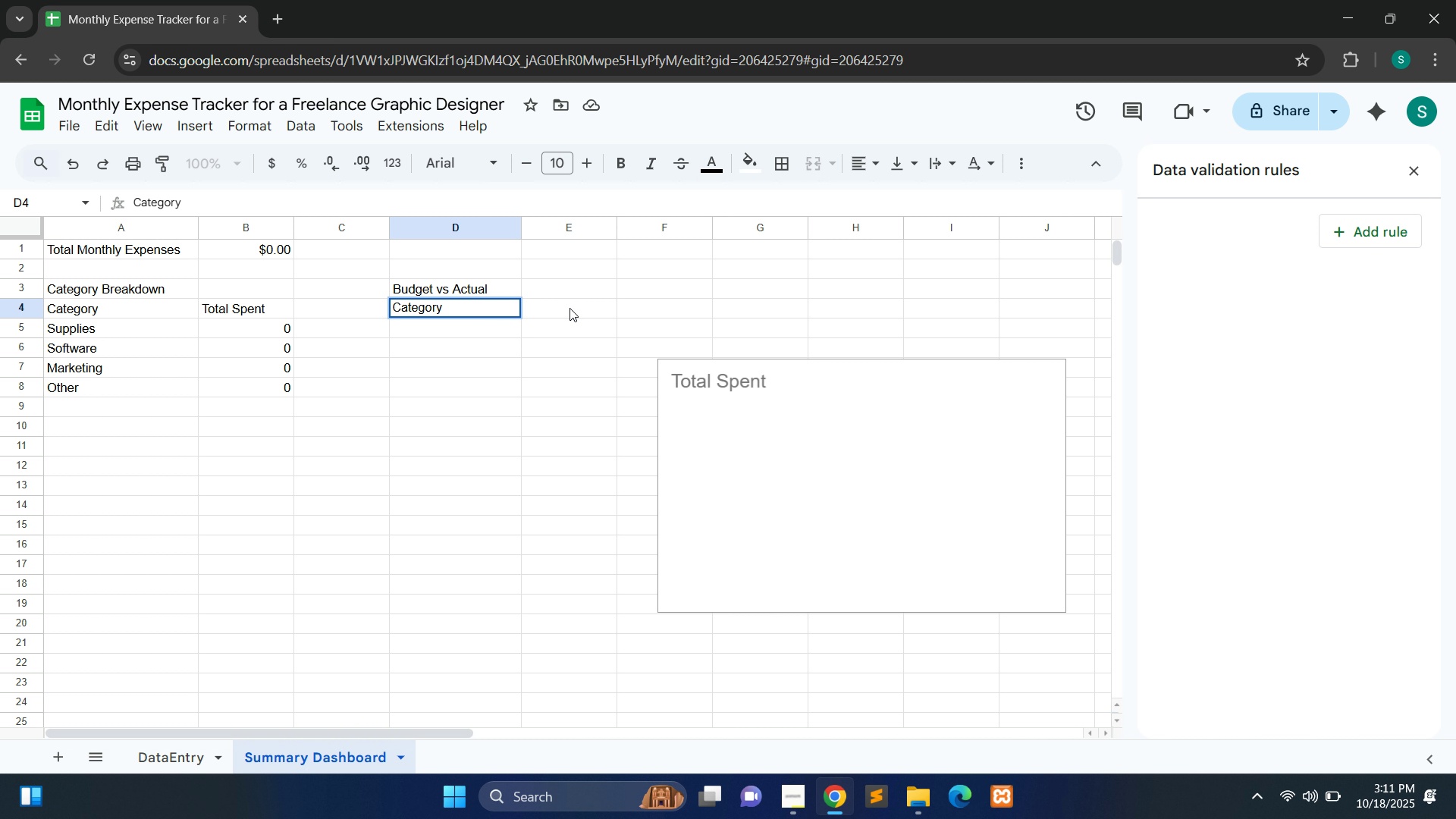 
double_click([570, 308])
 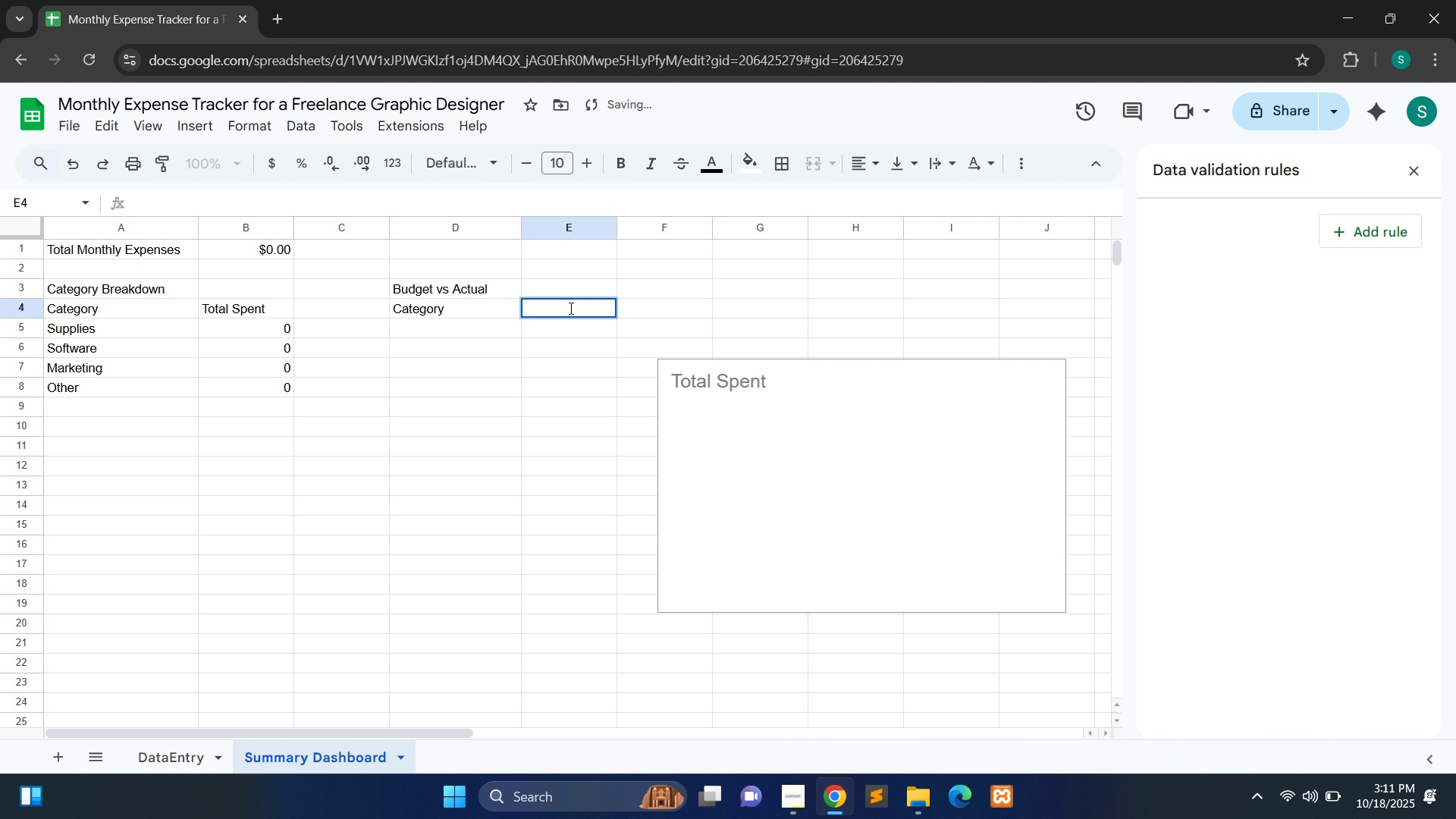 
type(Budgeted Amount)
 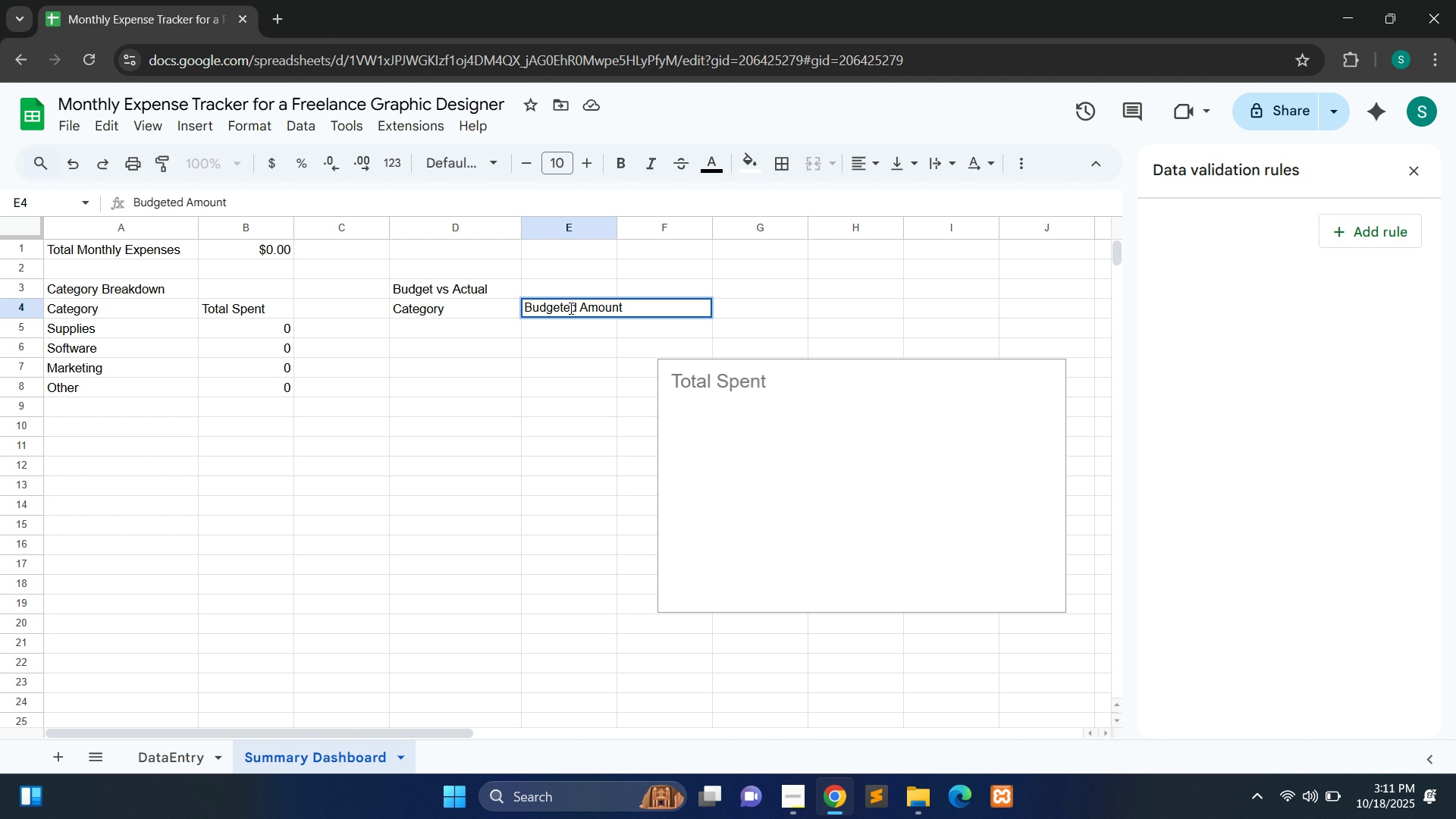 
left_click_drag(start_coordinate=[617, 225], to_coordinate=[653, 224])
 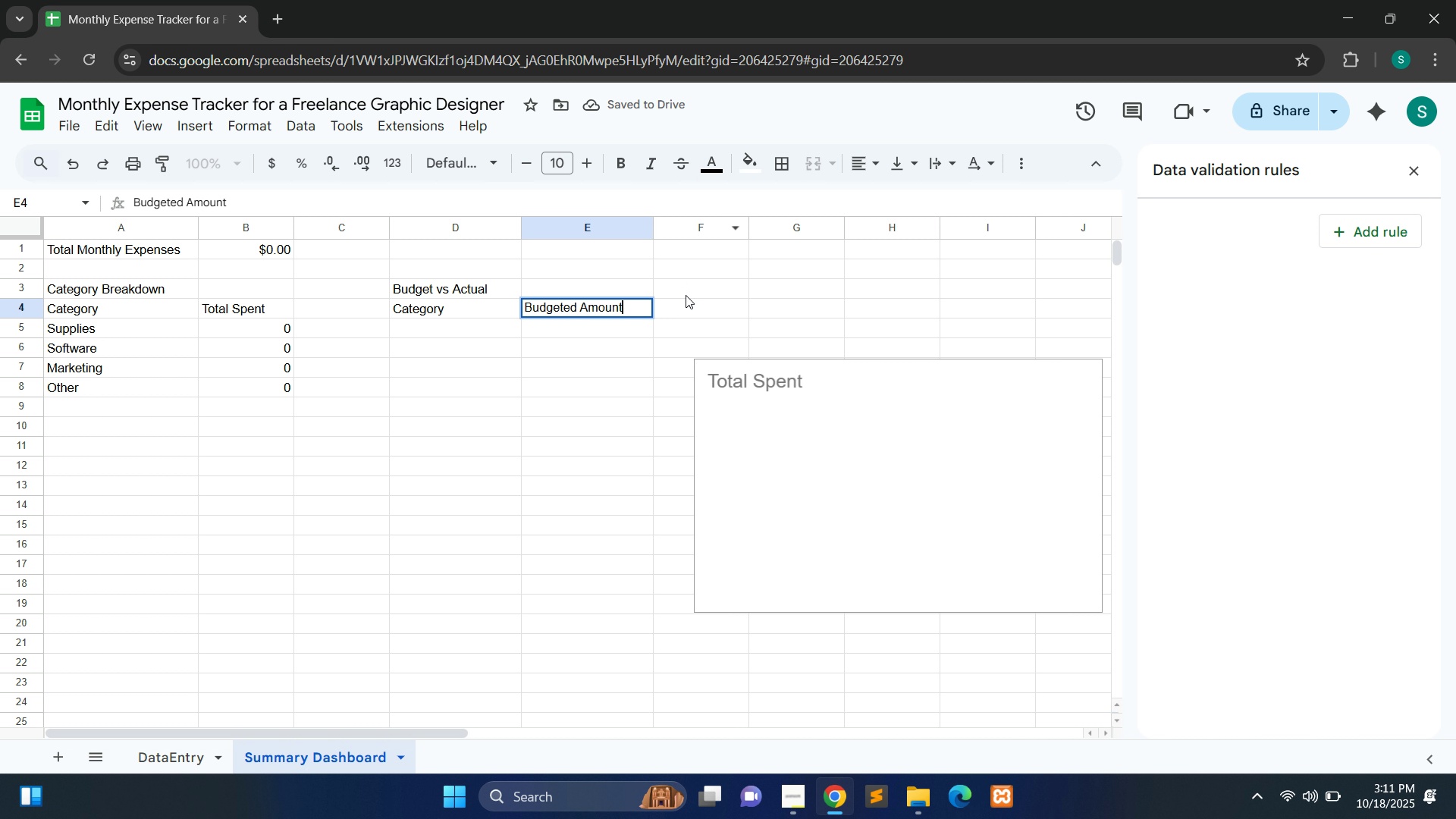 
double_click([688, 312])
 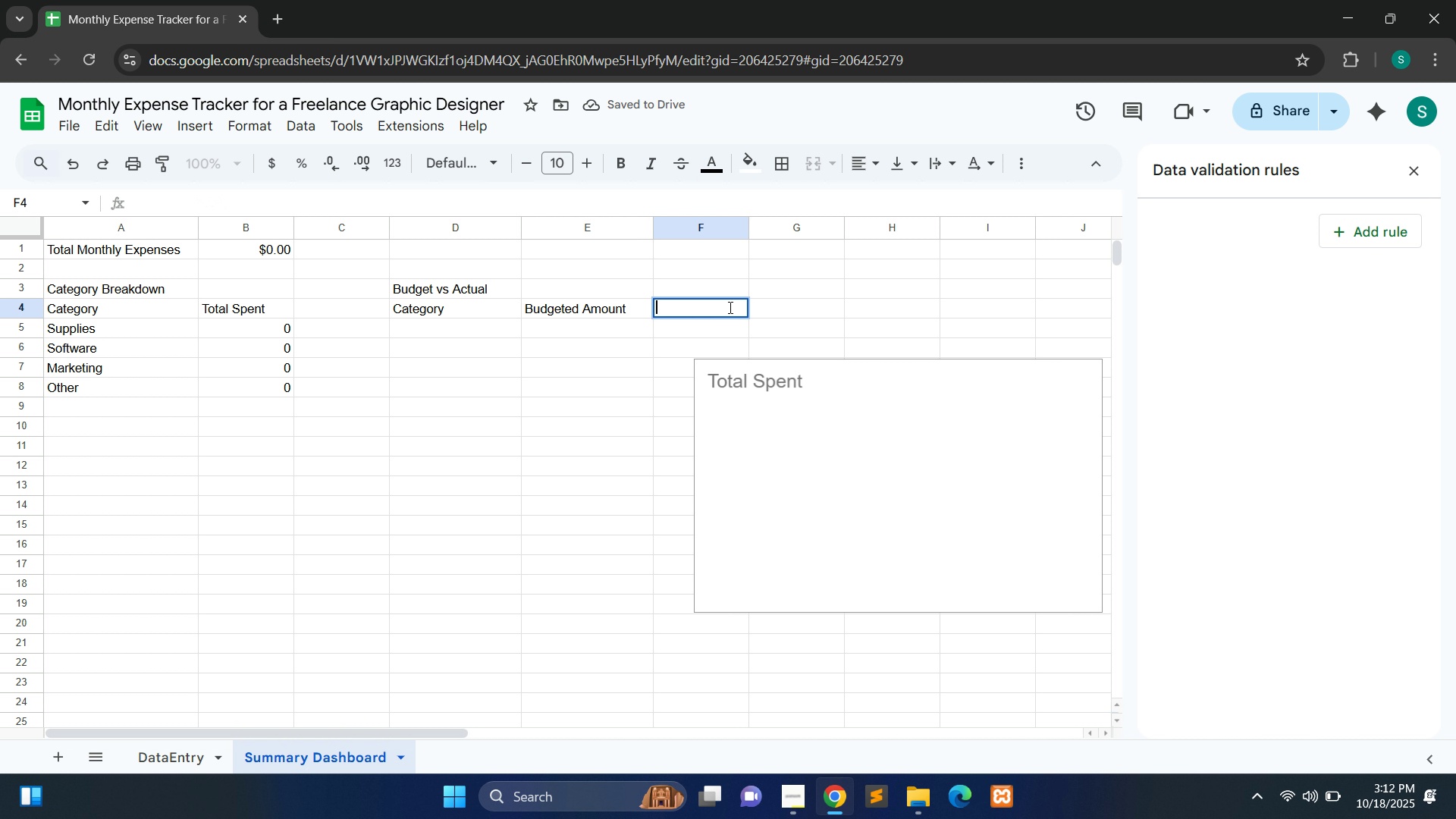 
type(Actual Amount)
 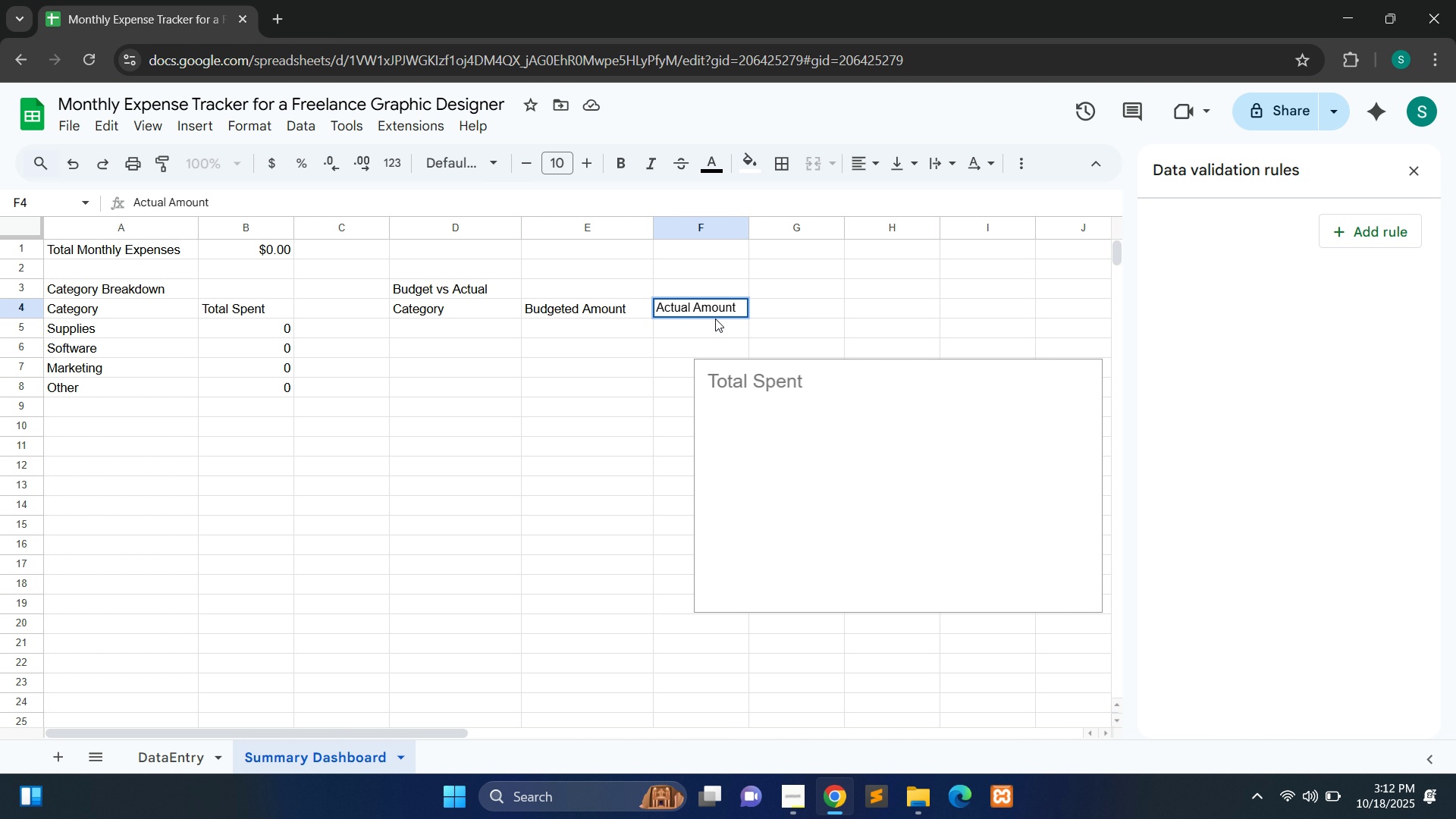 
left_click([682, 344])
 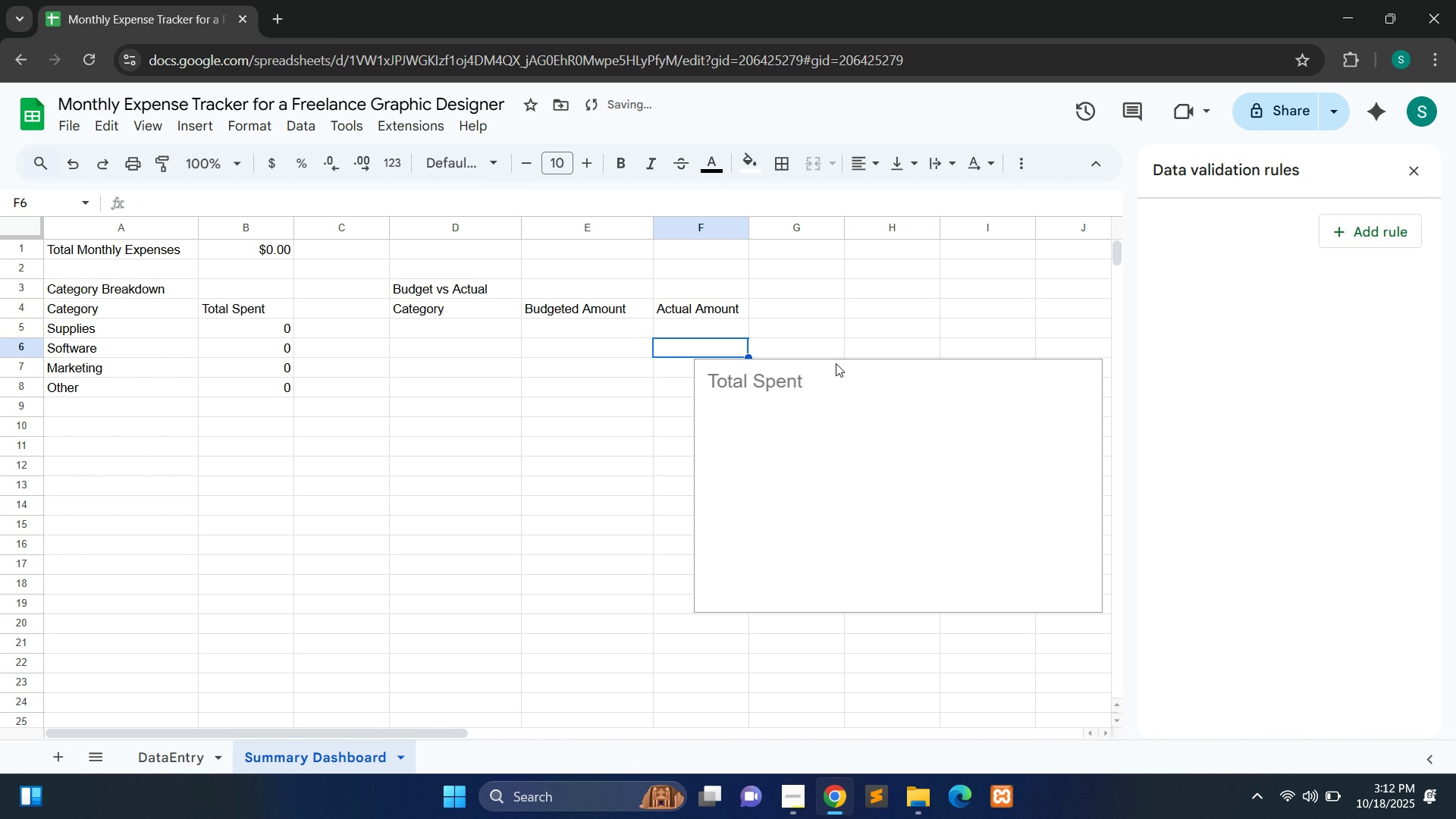 
left_click([836, 363])
 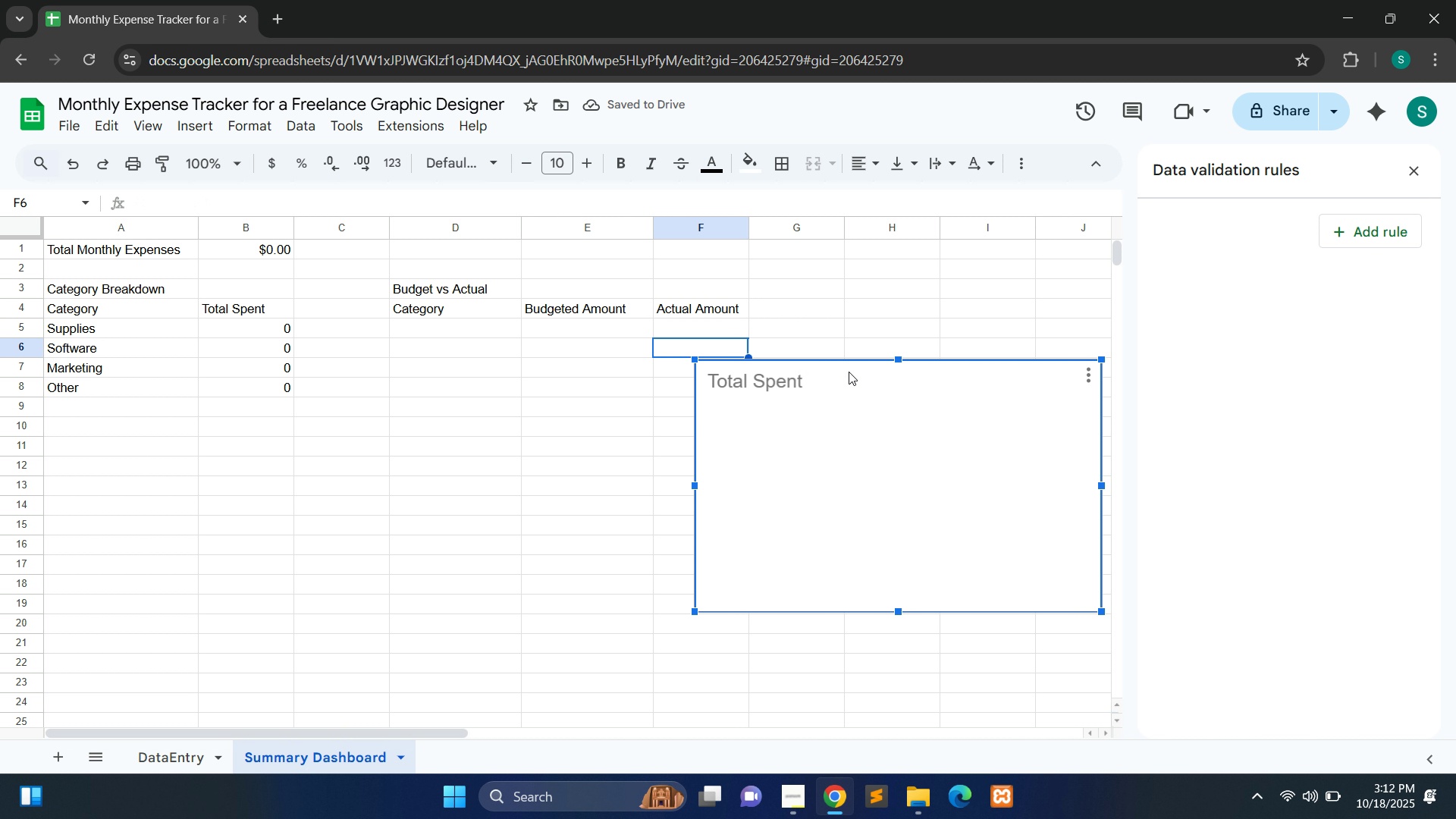 
left_click_drag(start_coordinate=[849, 372], to_coordinate=[880, 607])
 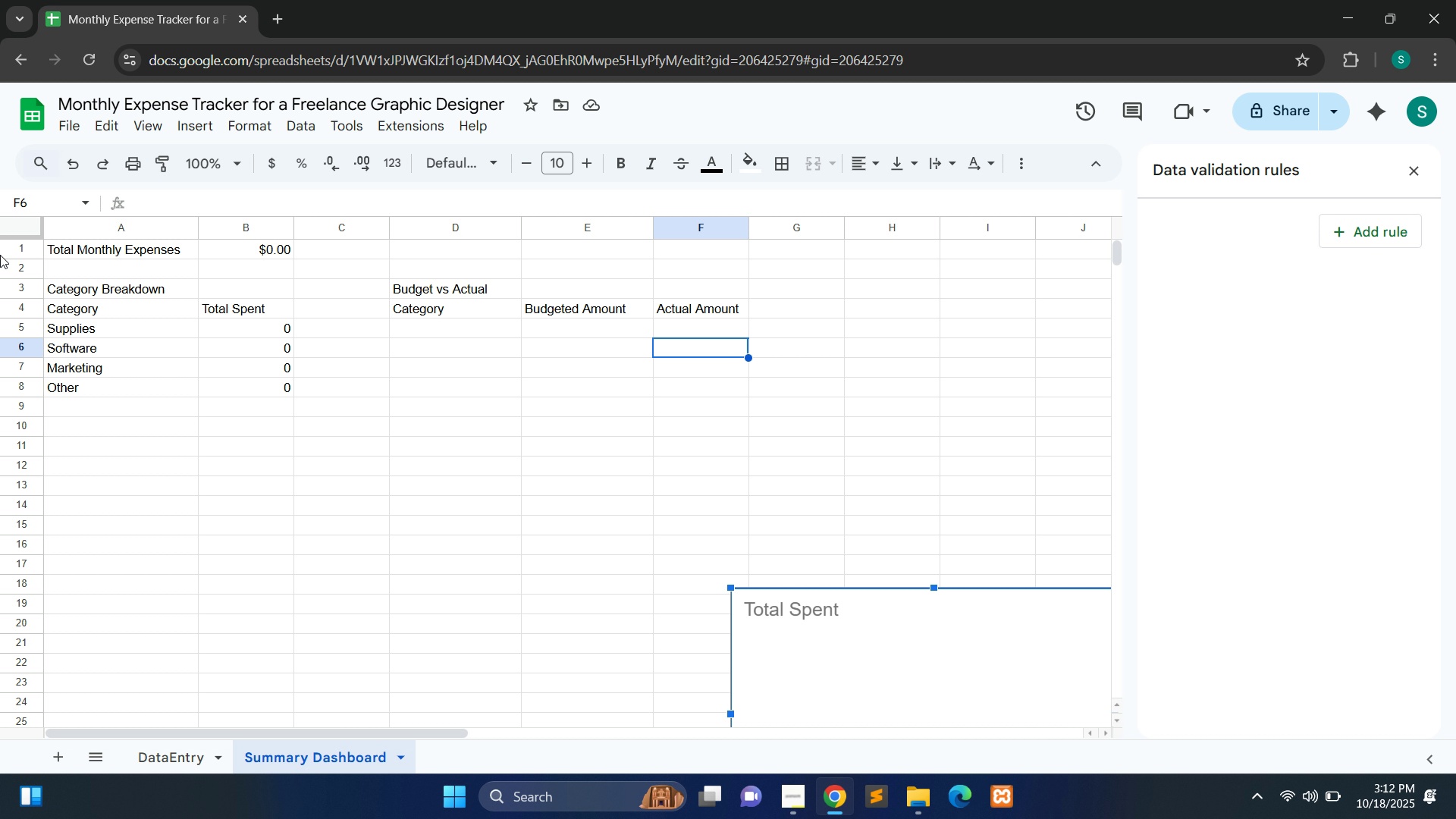 
wait(36.95)
 